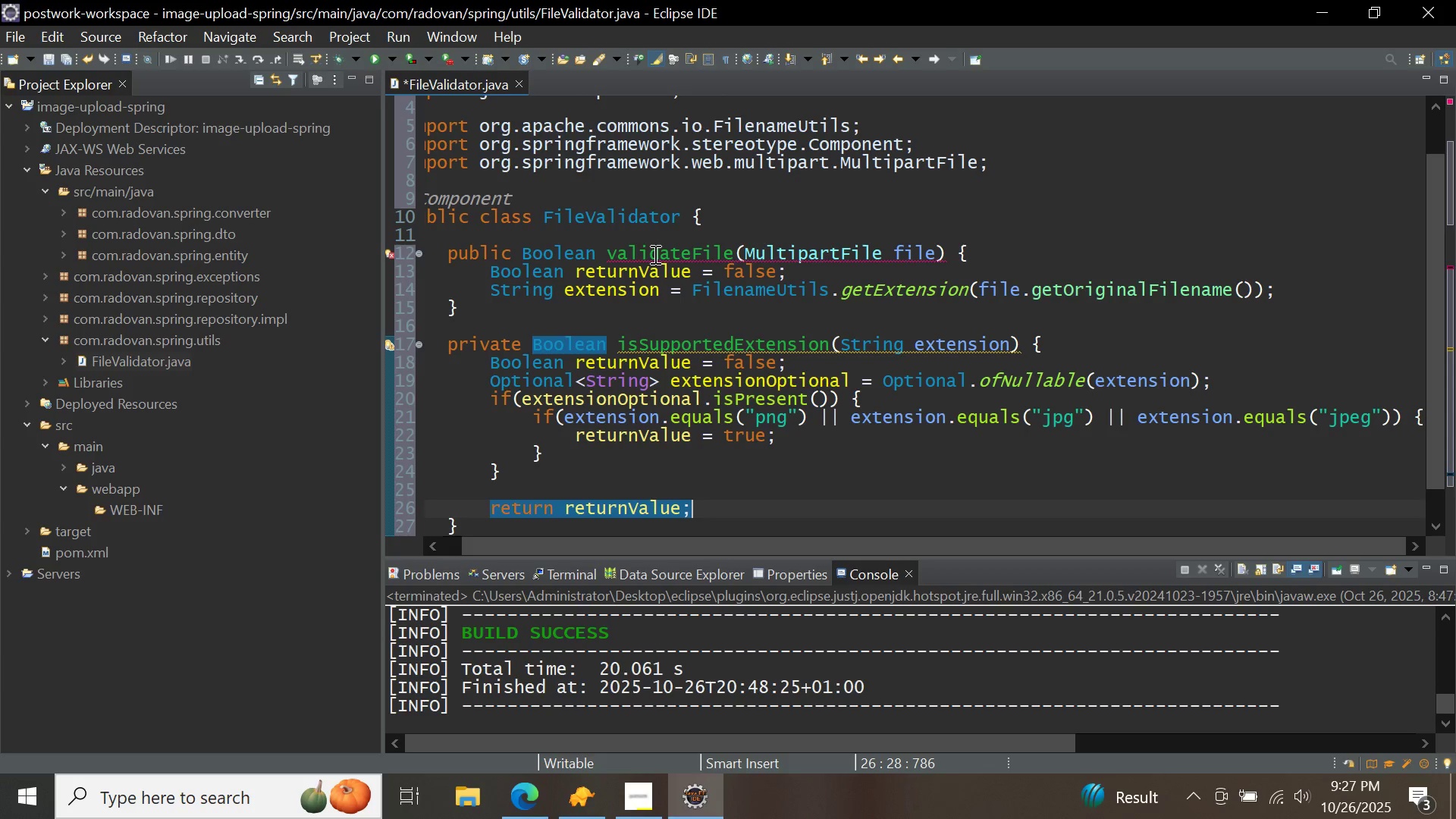 
wait(8.39)
 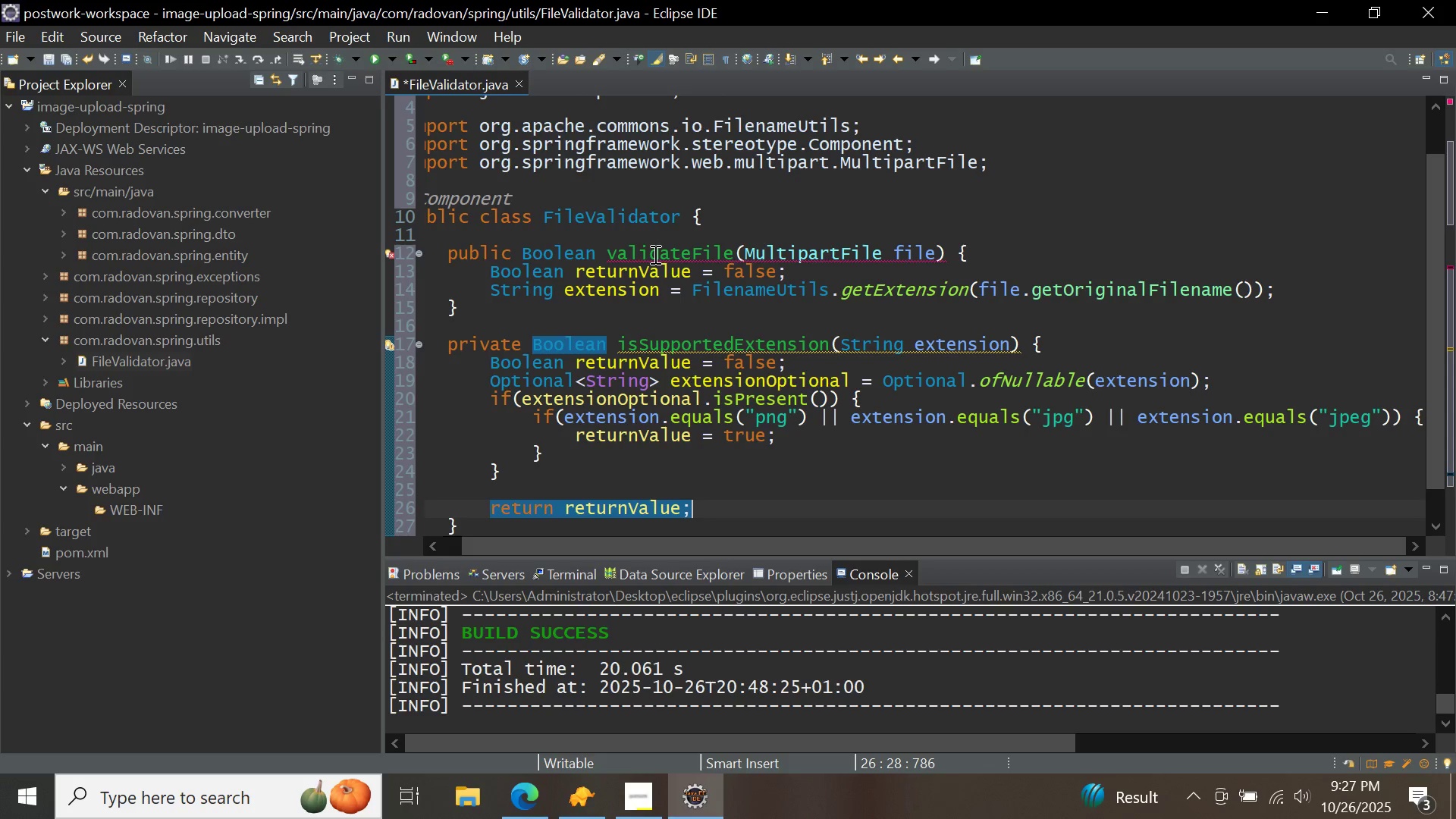 
left_click([1284, 290])
 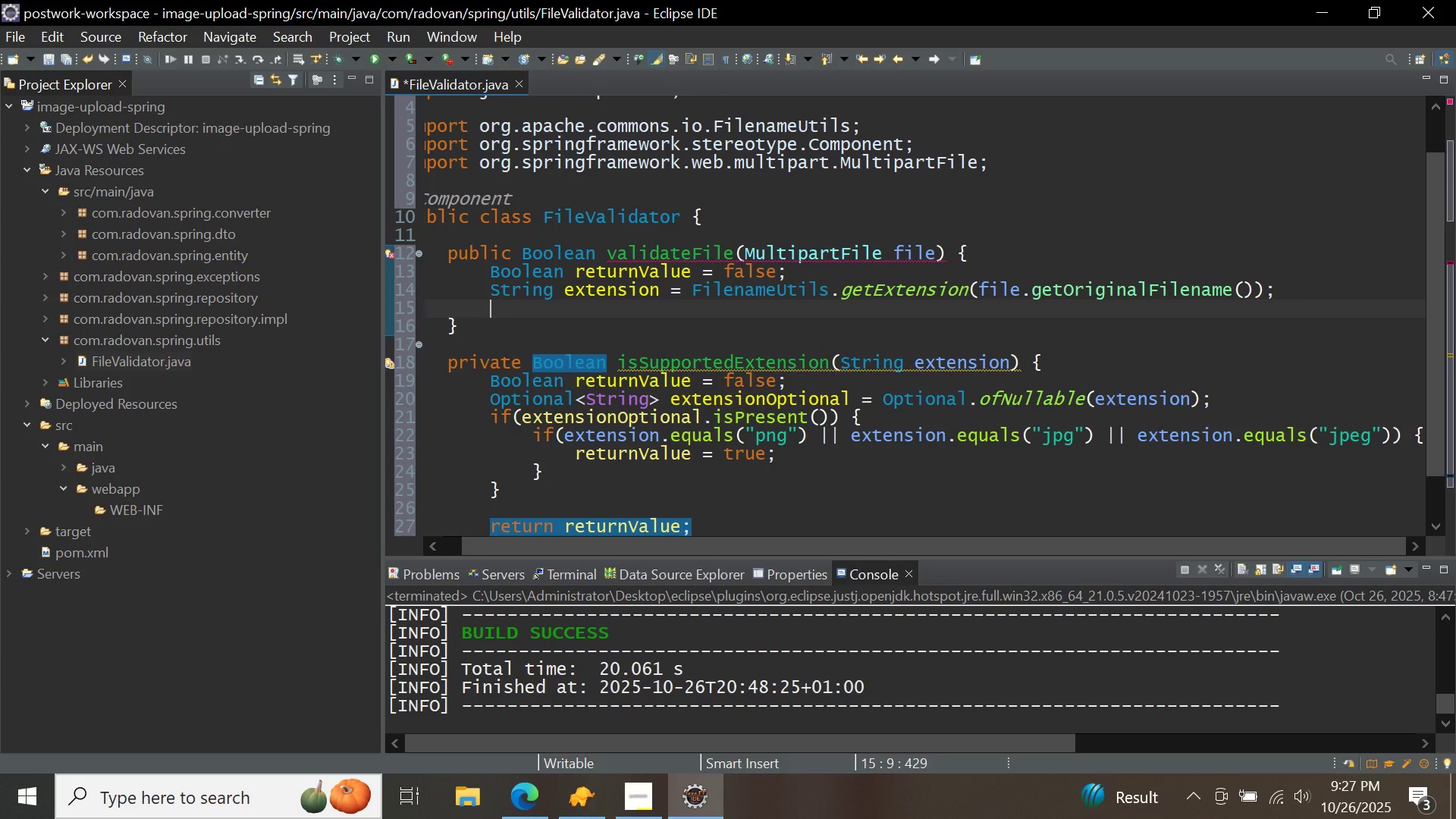 
key(Enter)
 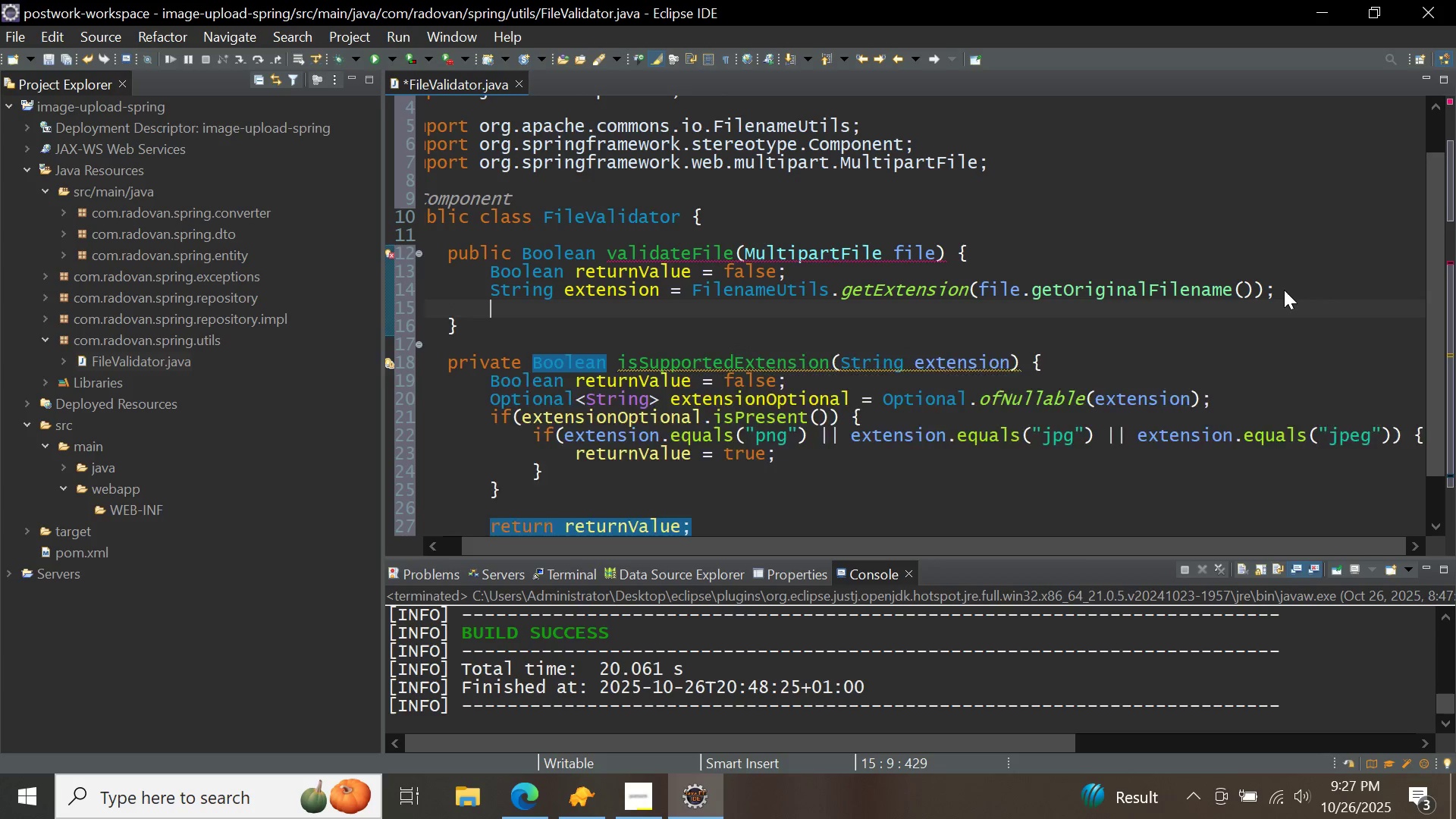 
key(Enter)
 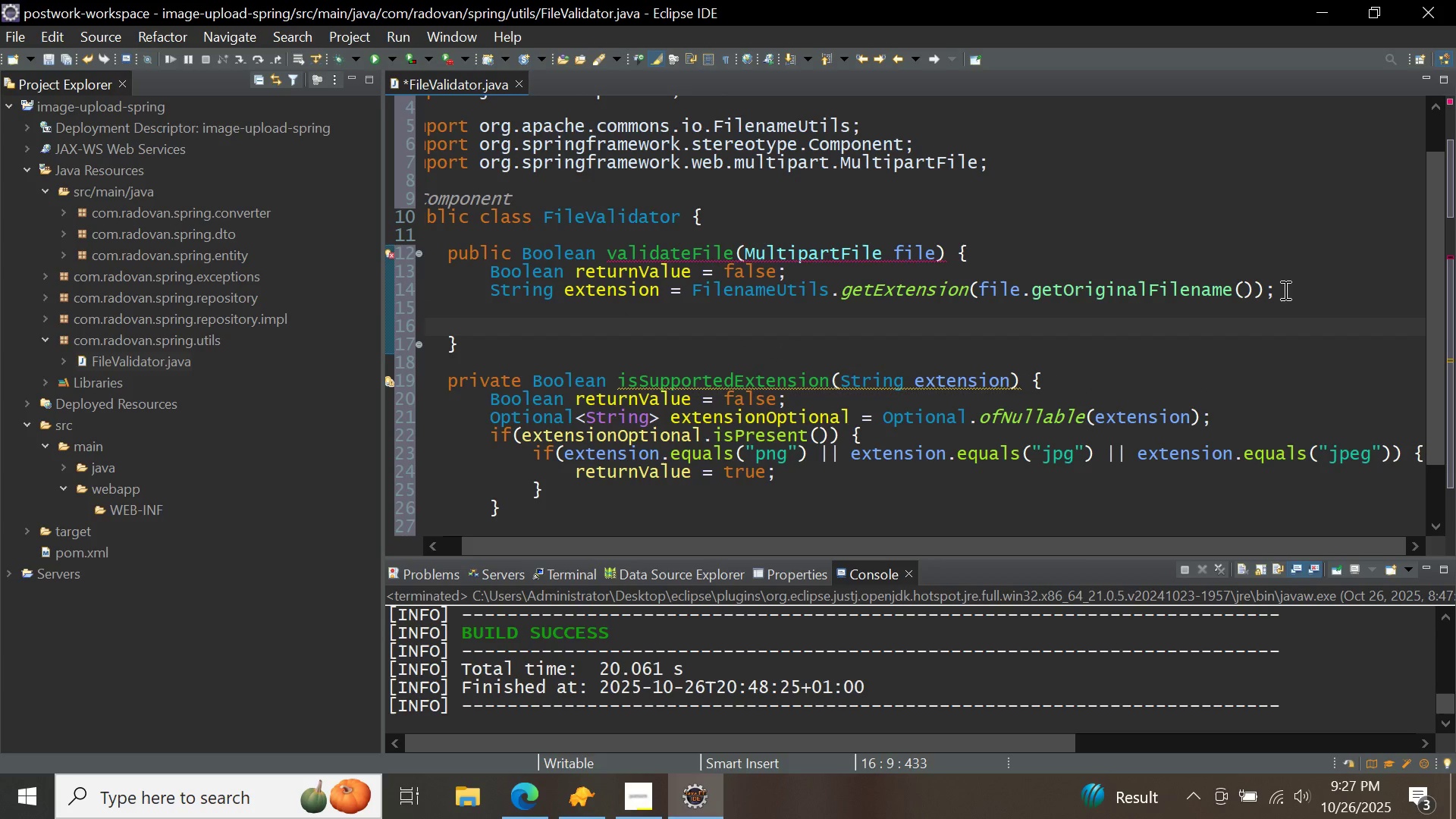 
type(if(su)
 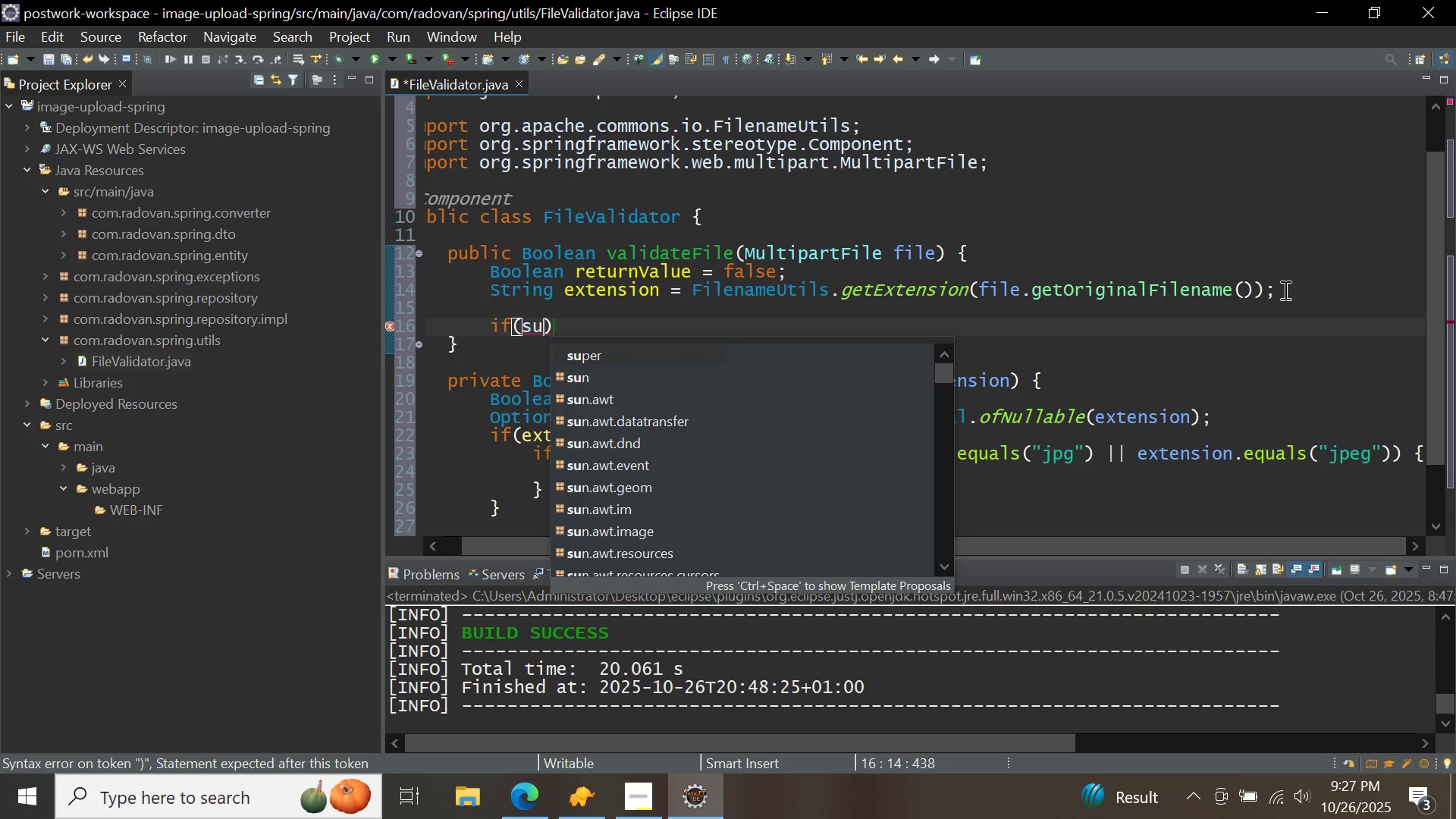 
 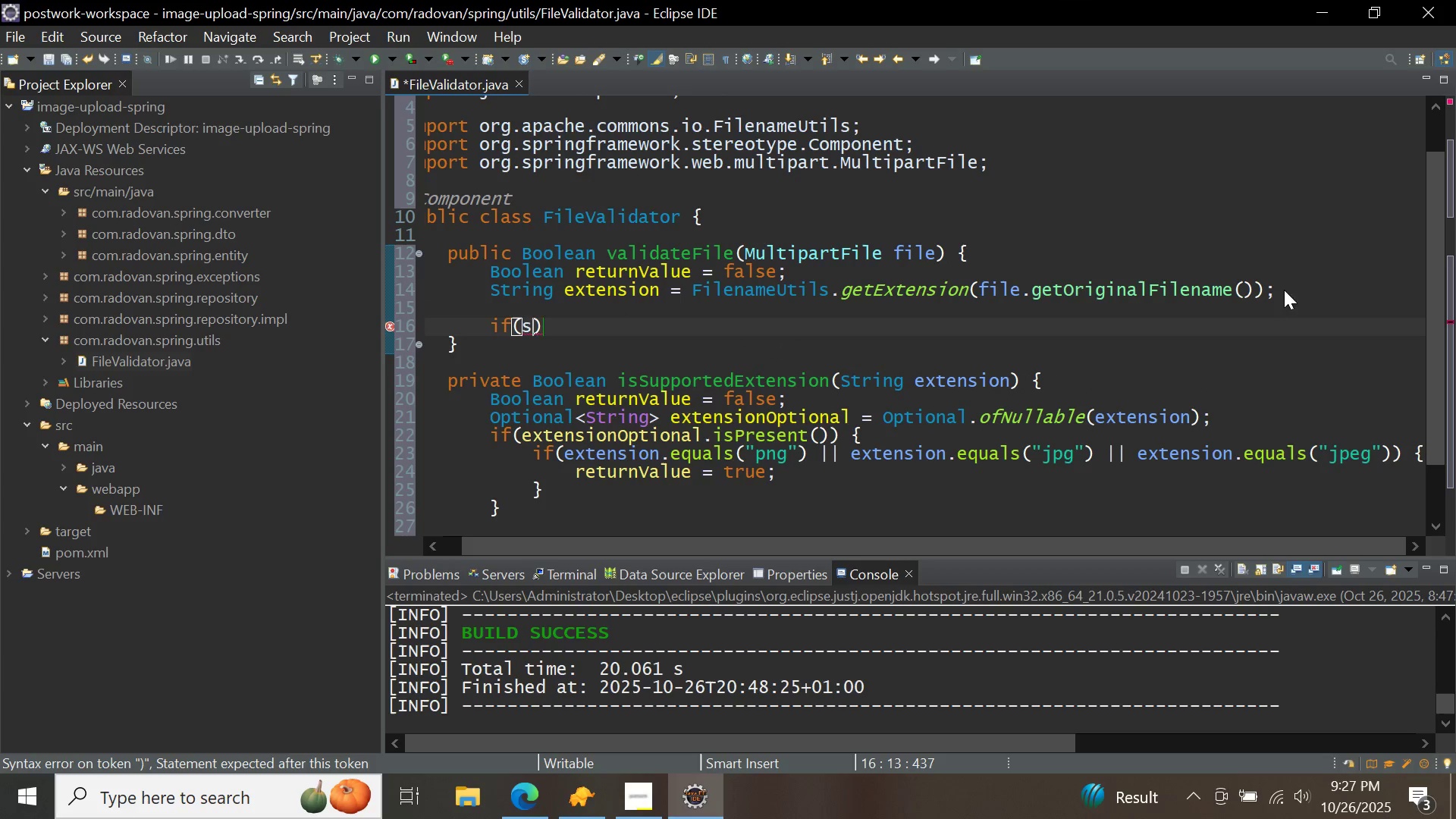 
key(Control+ControlLeft)
 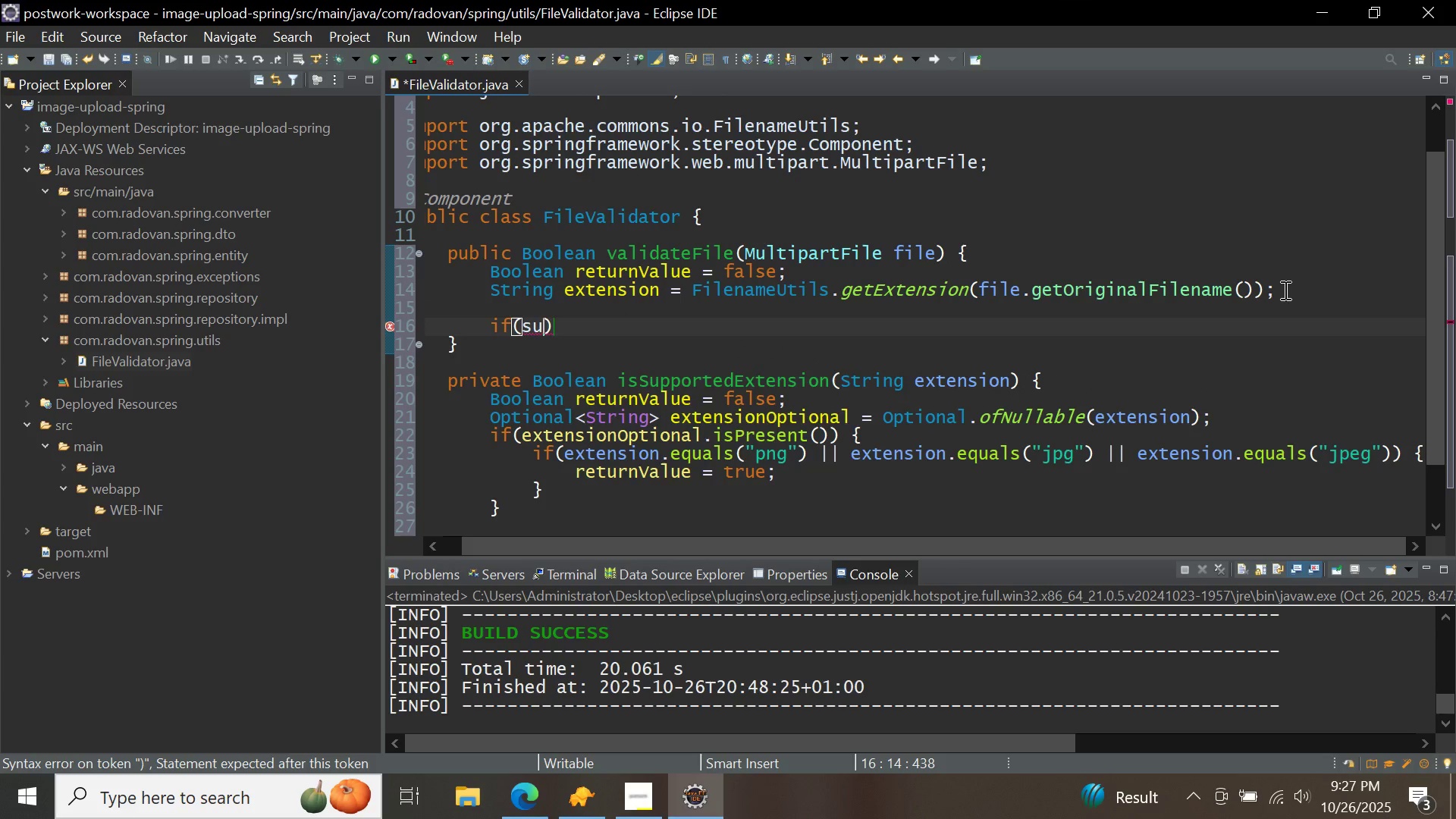 
key(Control+Space)
 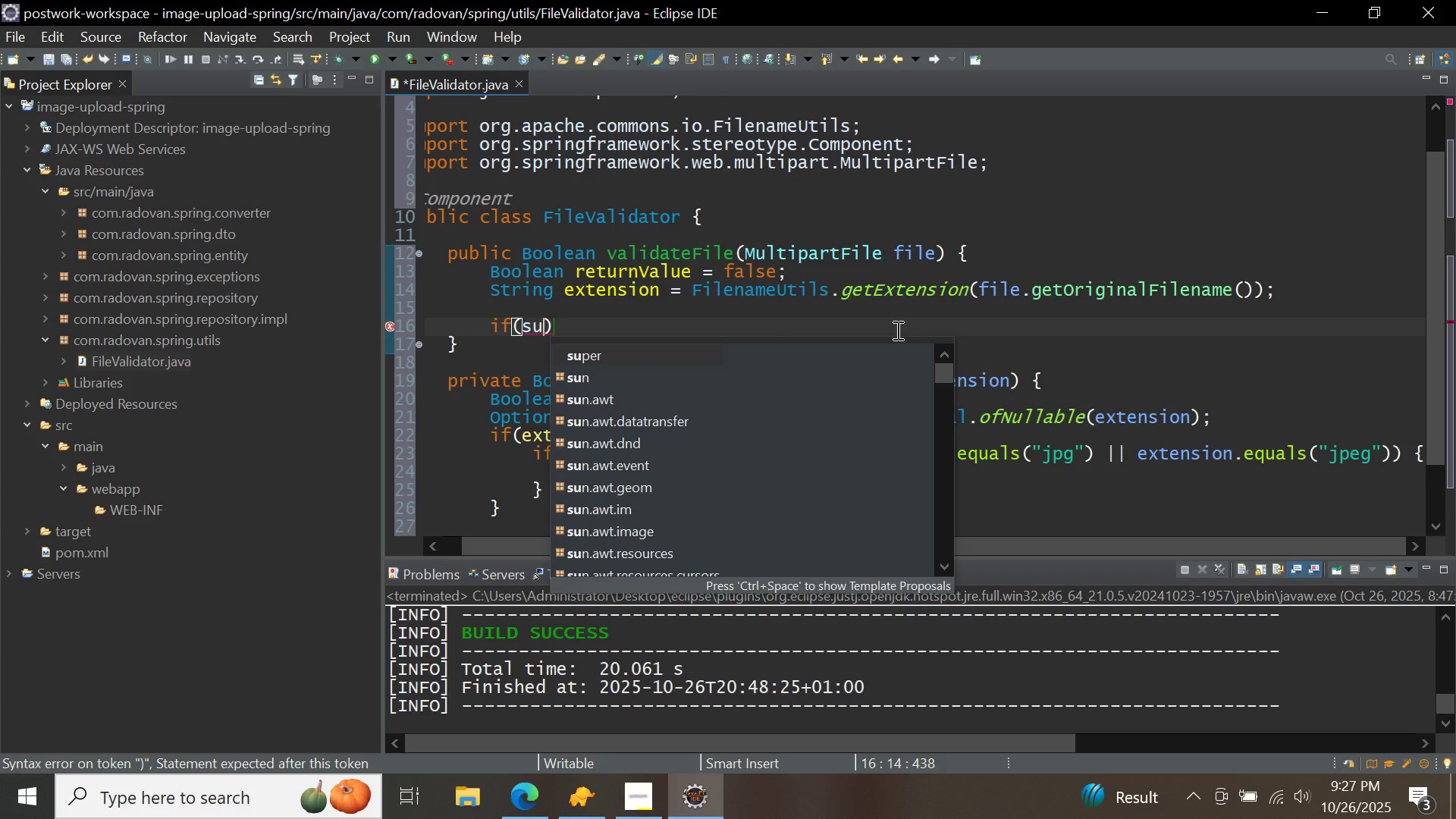 
type(pp)
key(Backspace)
key(Backspace)
 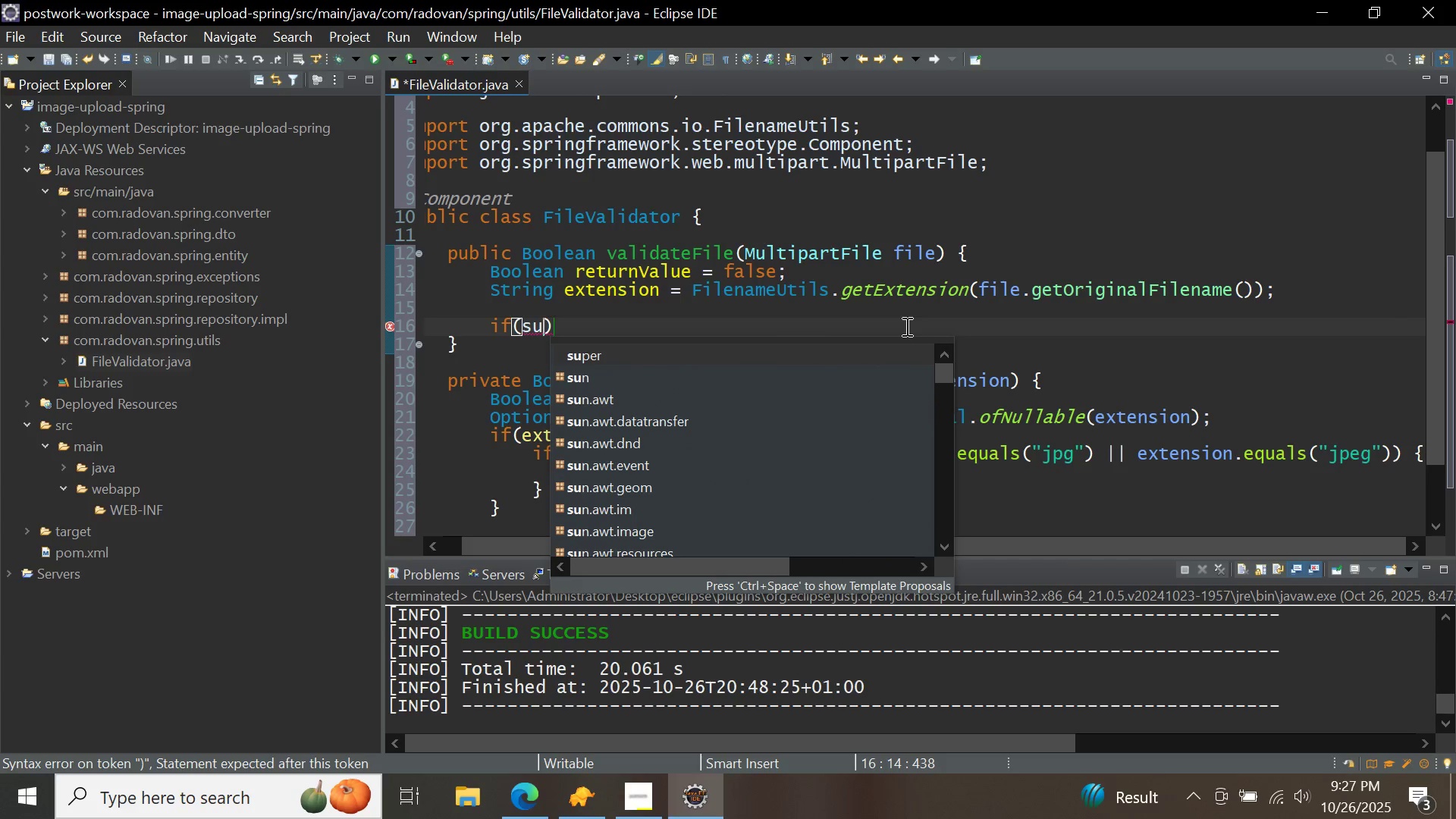 
left_click([905, 326])
 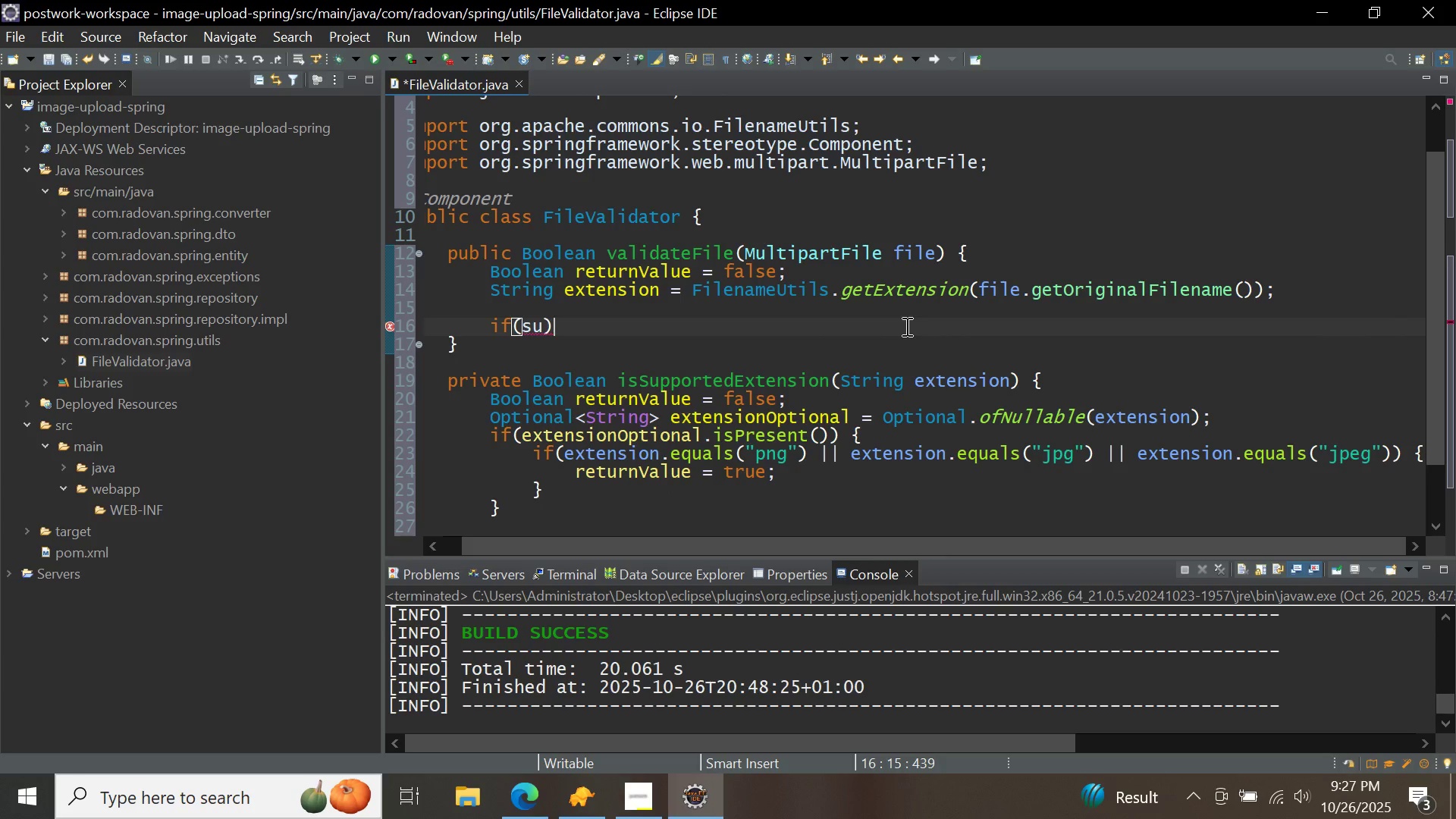 
key(Backspace)
key(Backspace)
key(Backspace)
type(is)
 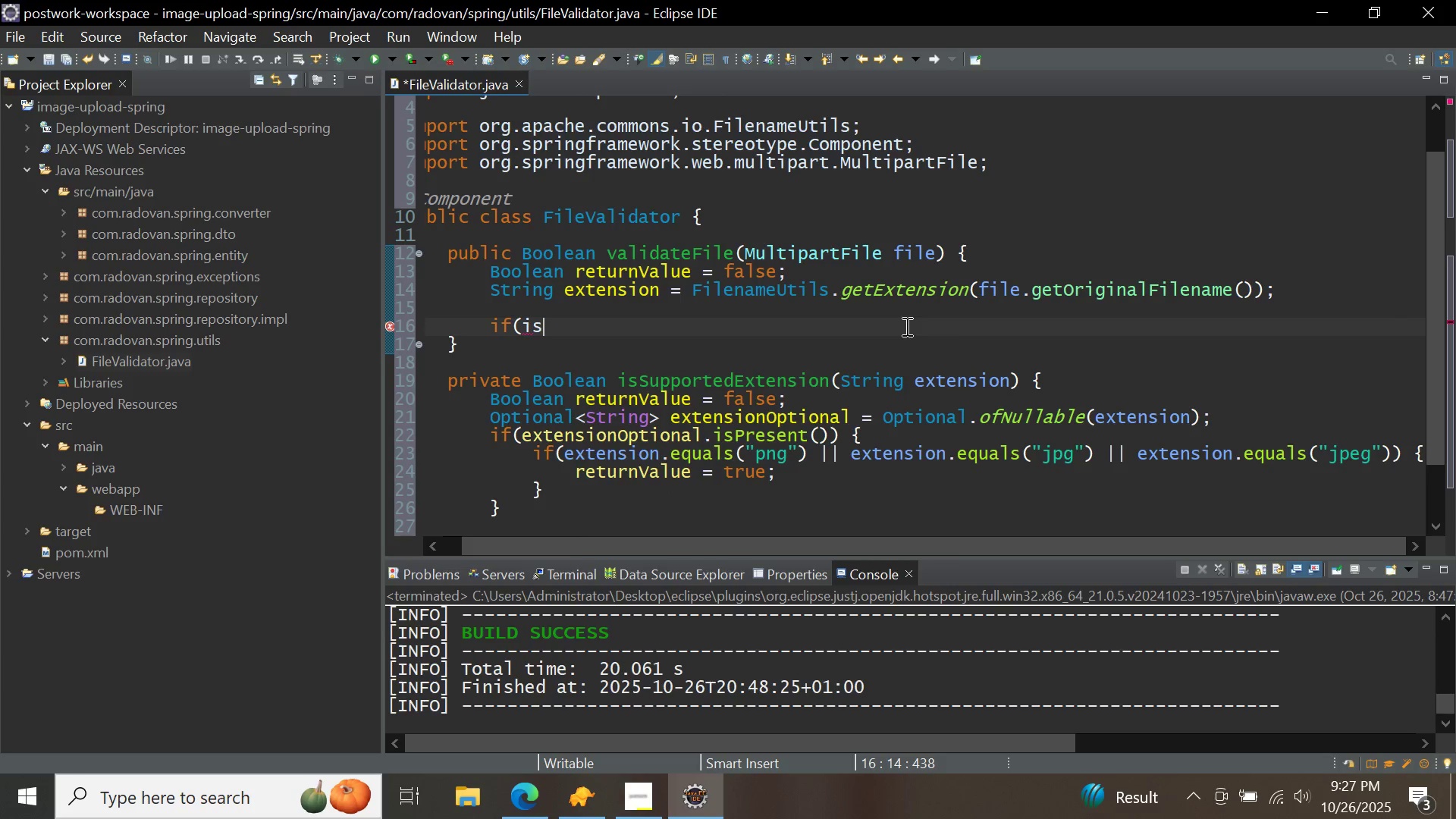 
key(Control+ControlLeft)
 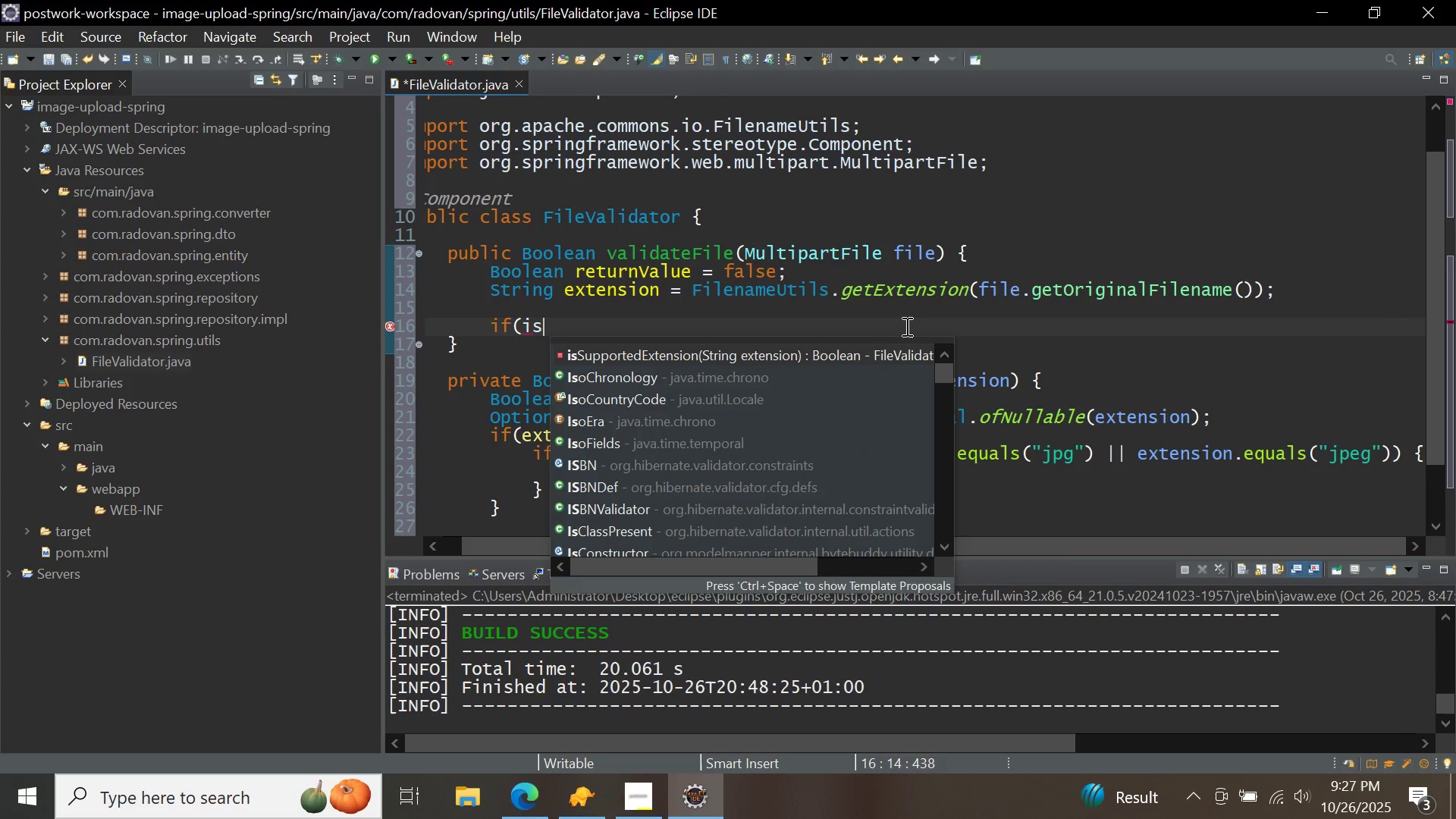 
key(Control+Space)
 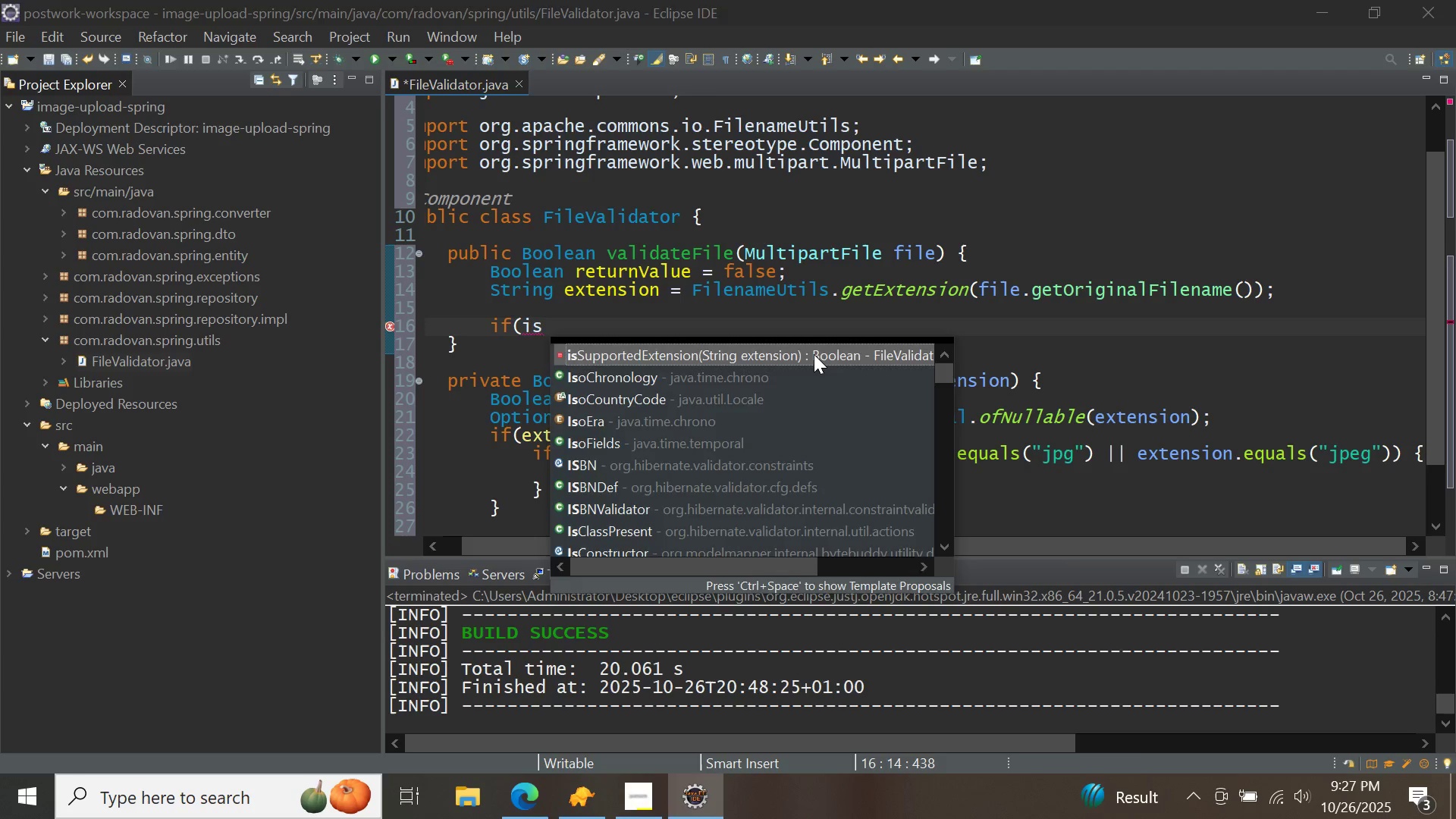 
double_click([814, 354])
 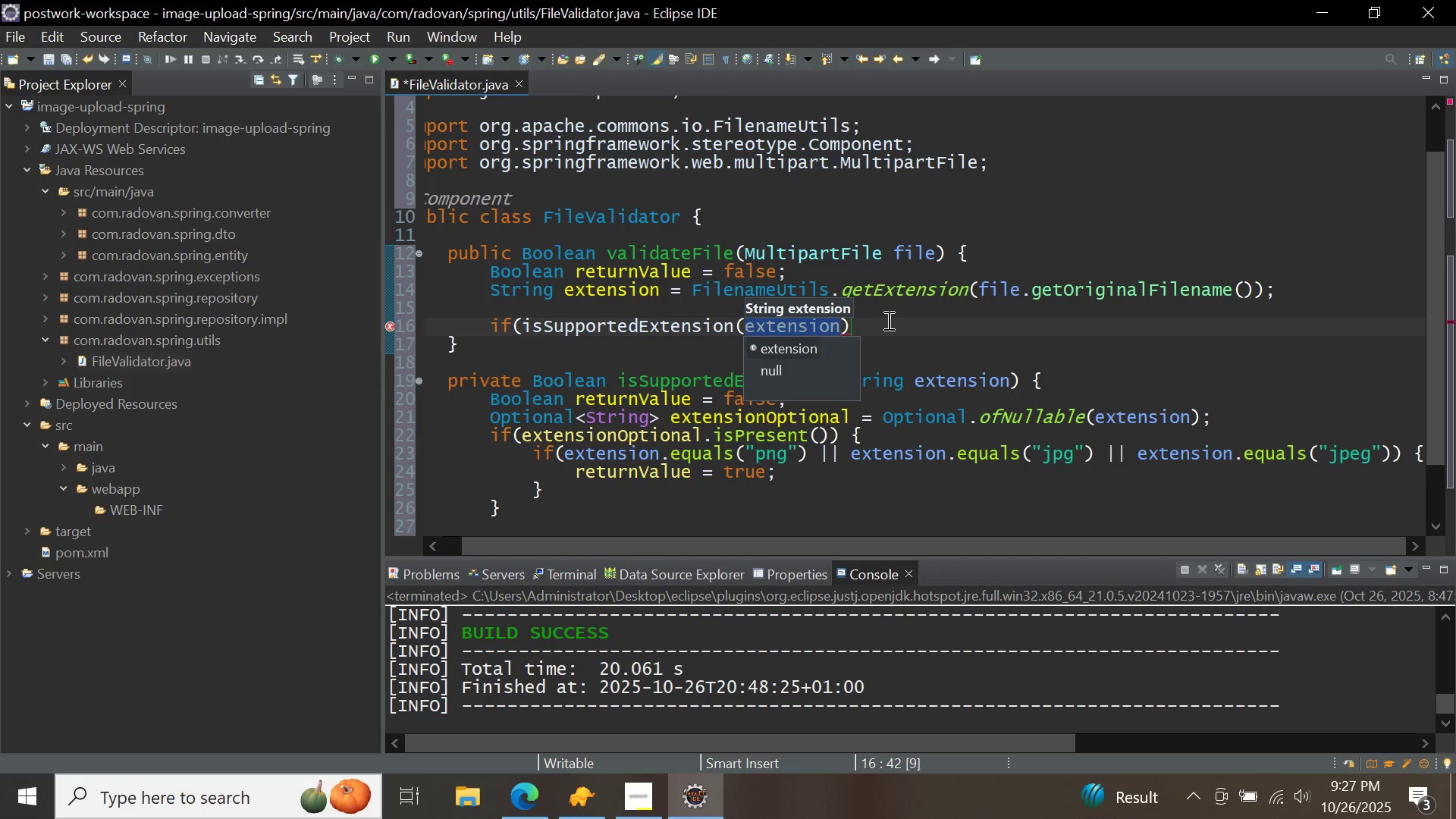 
left_click([890, 321])
 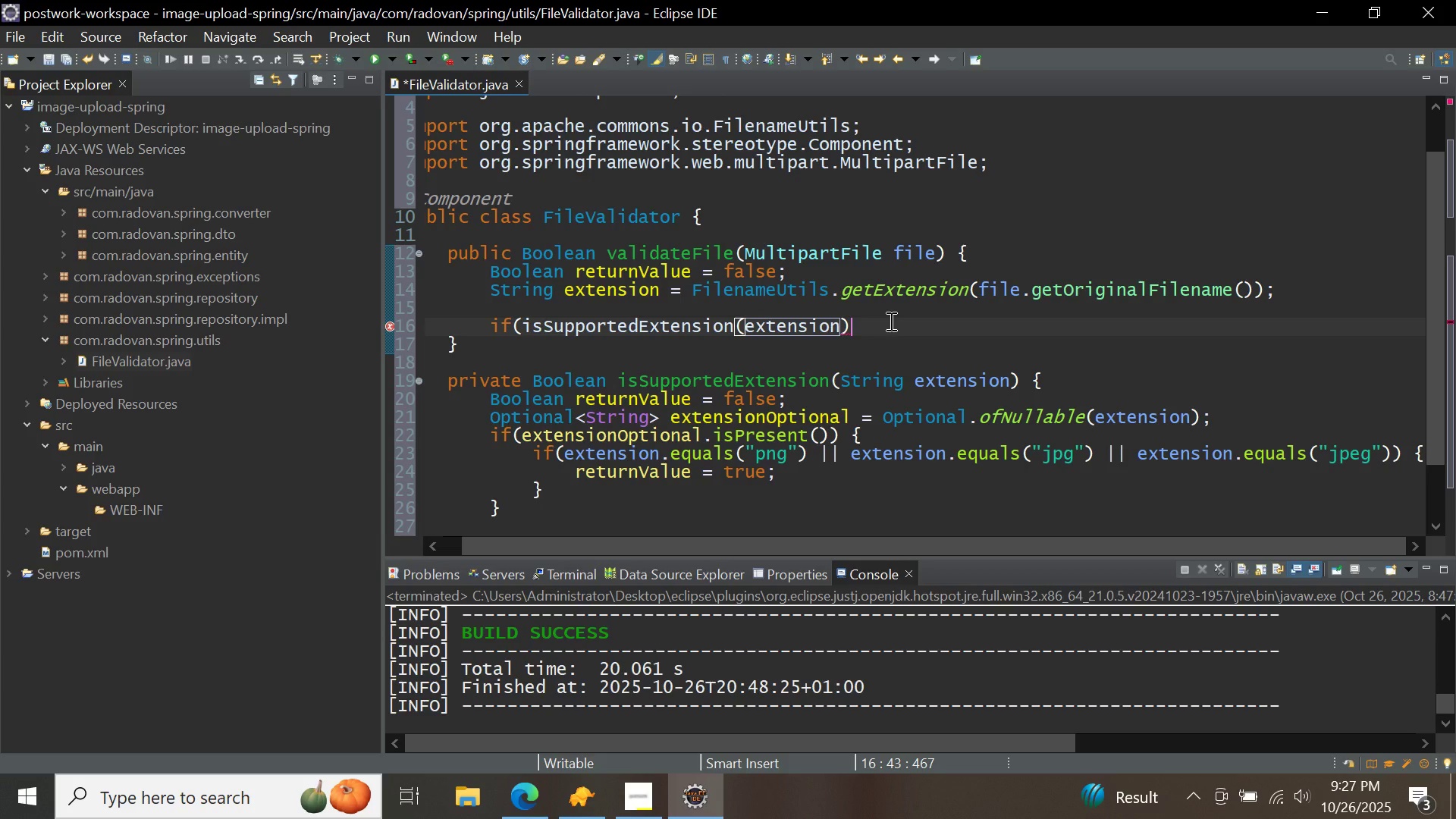 
key(Shift+0)
 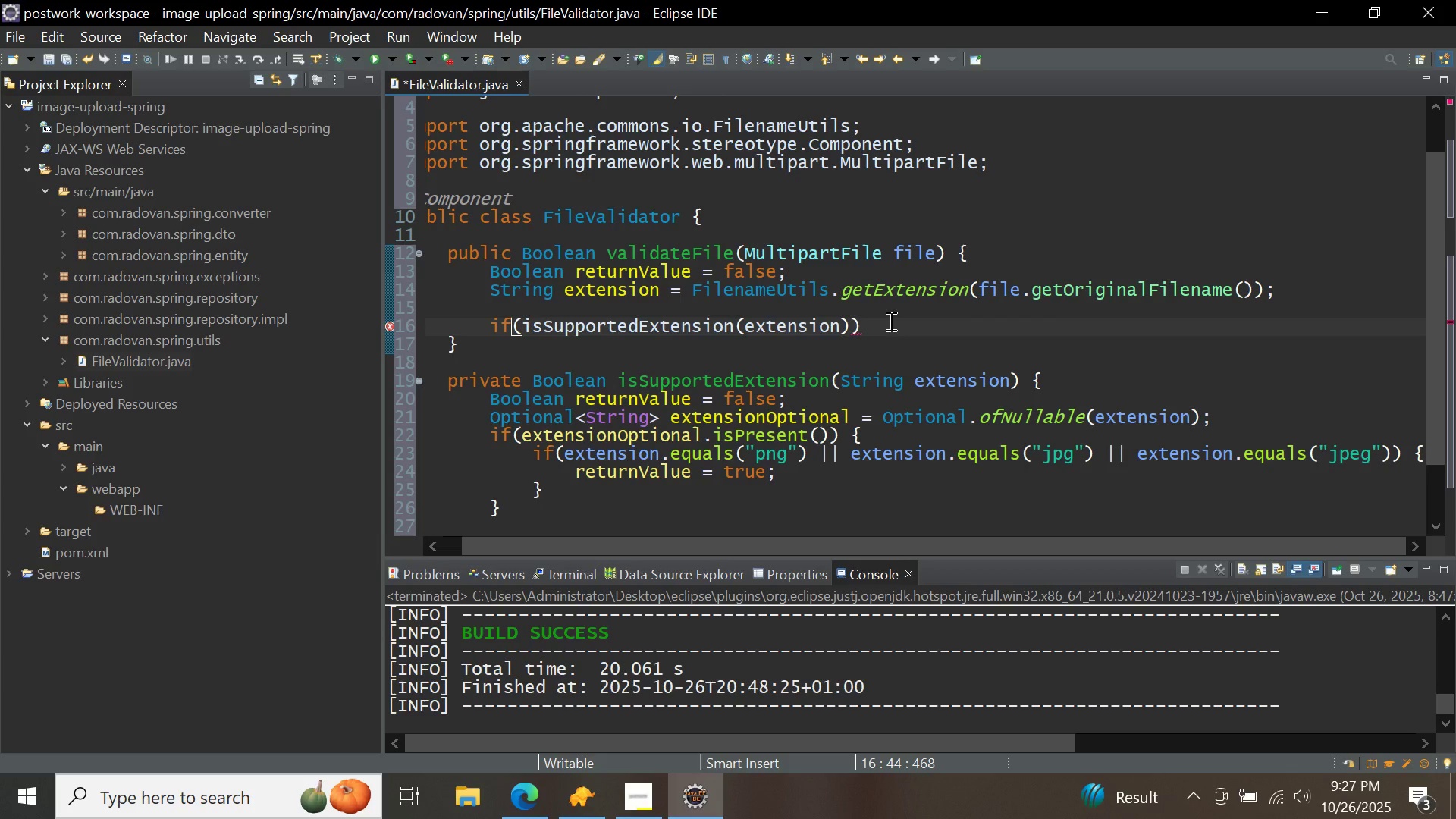 
key(Shift+BracketLeft)
 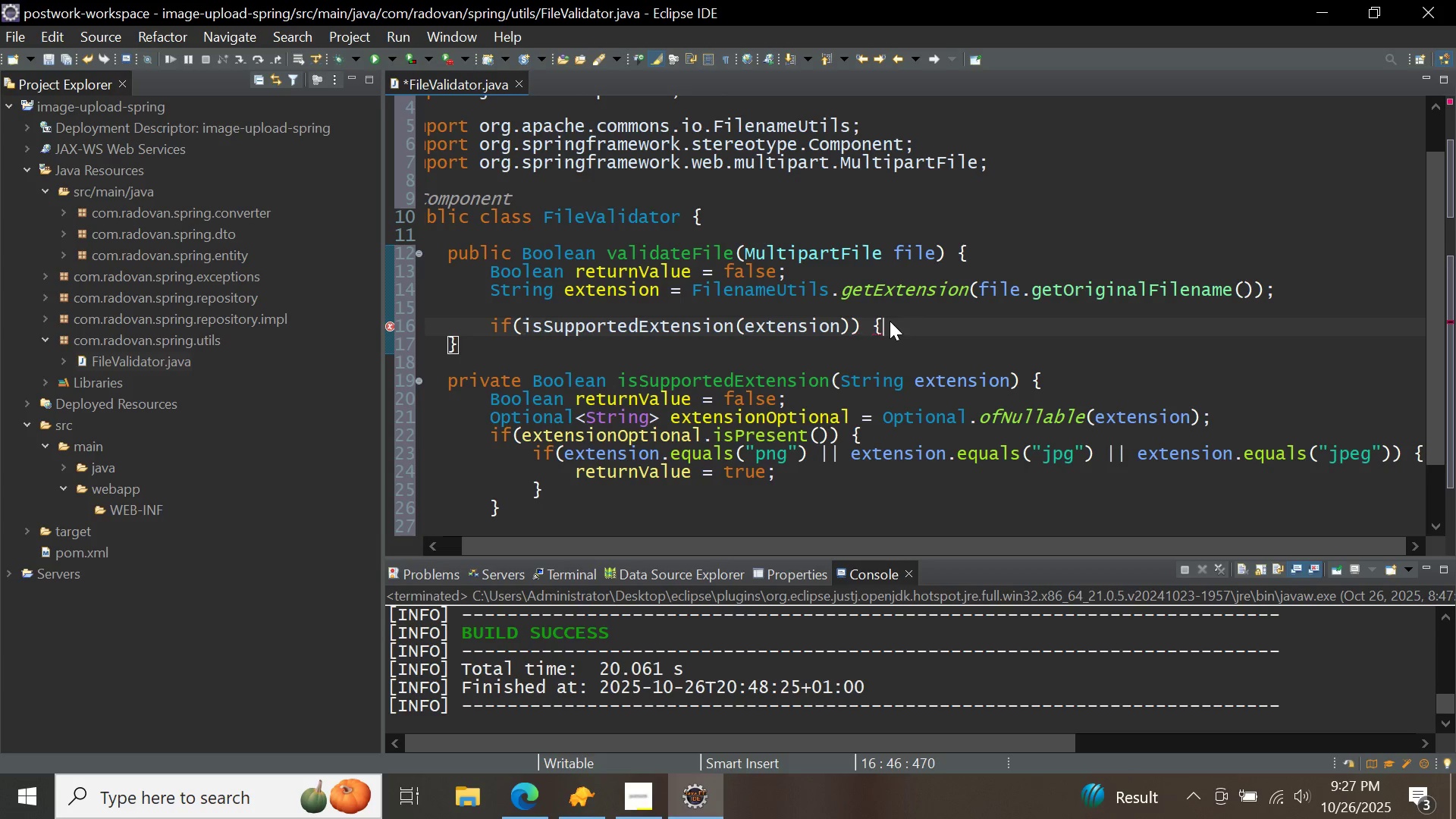 
key(Shift+BracketRight)
 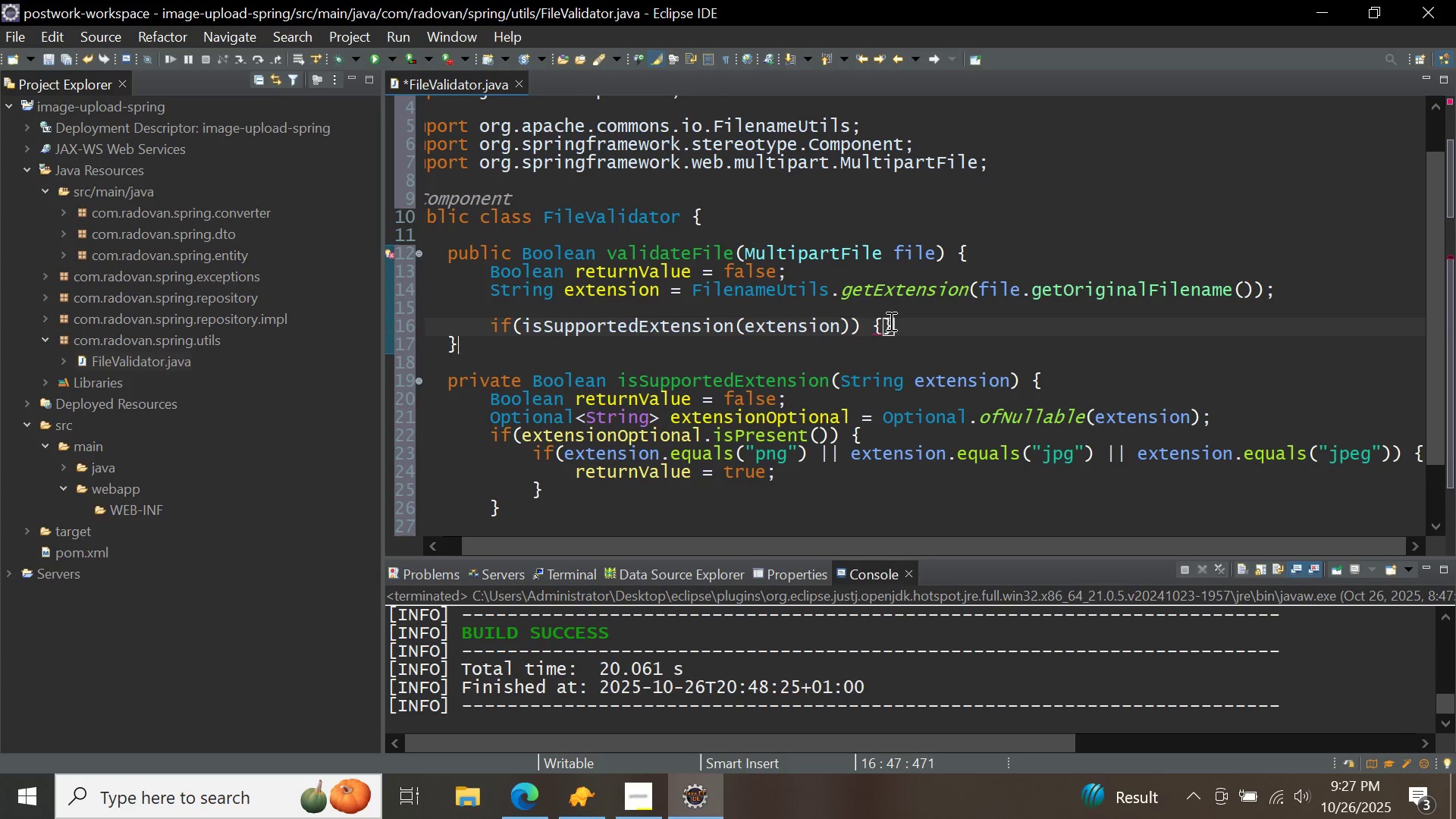 
key(ArrowLeft)
 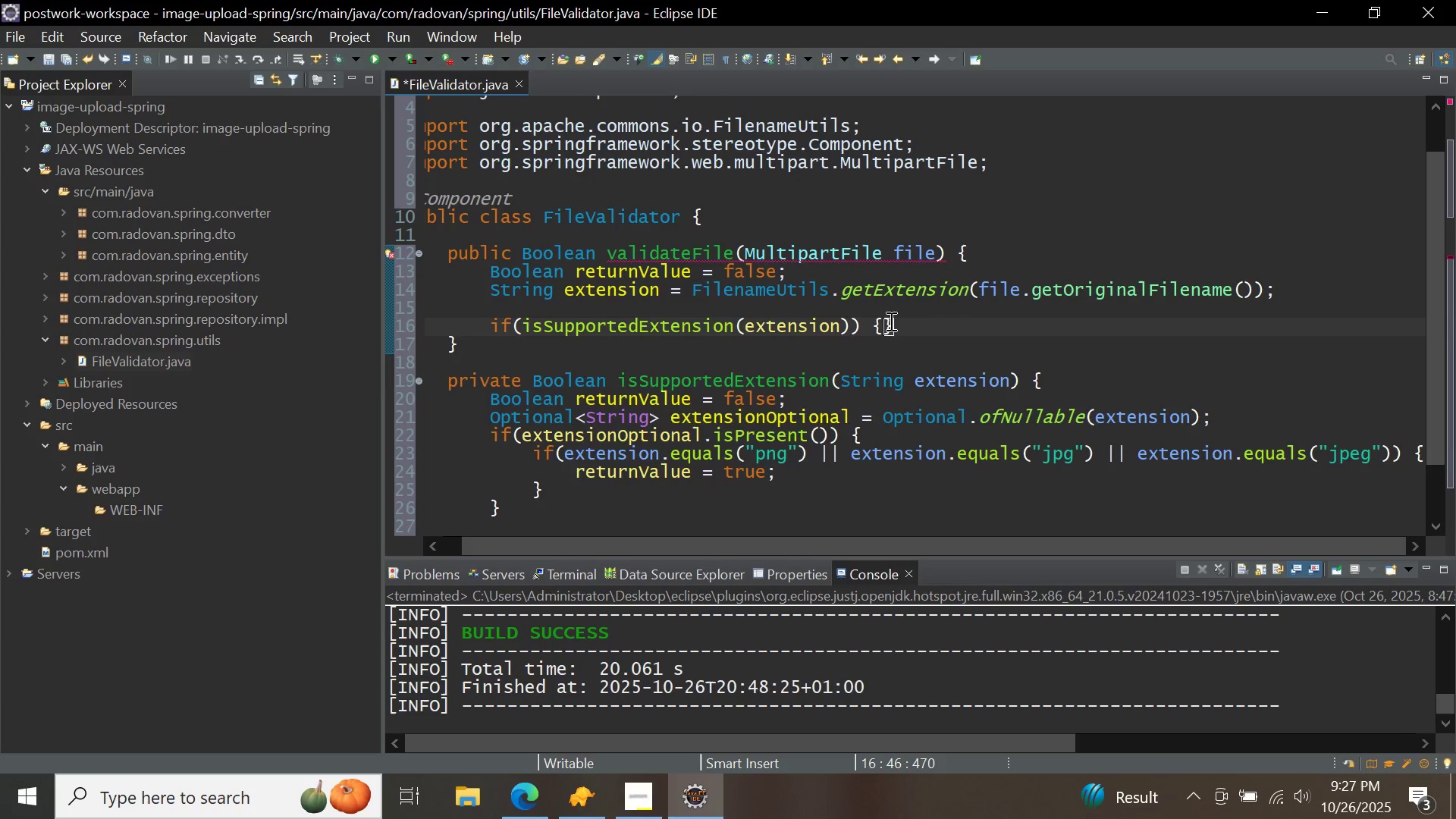 
key(Enter)
 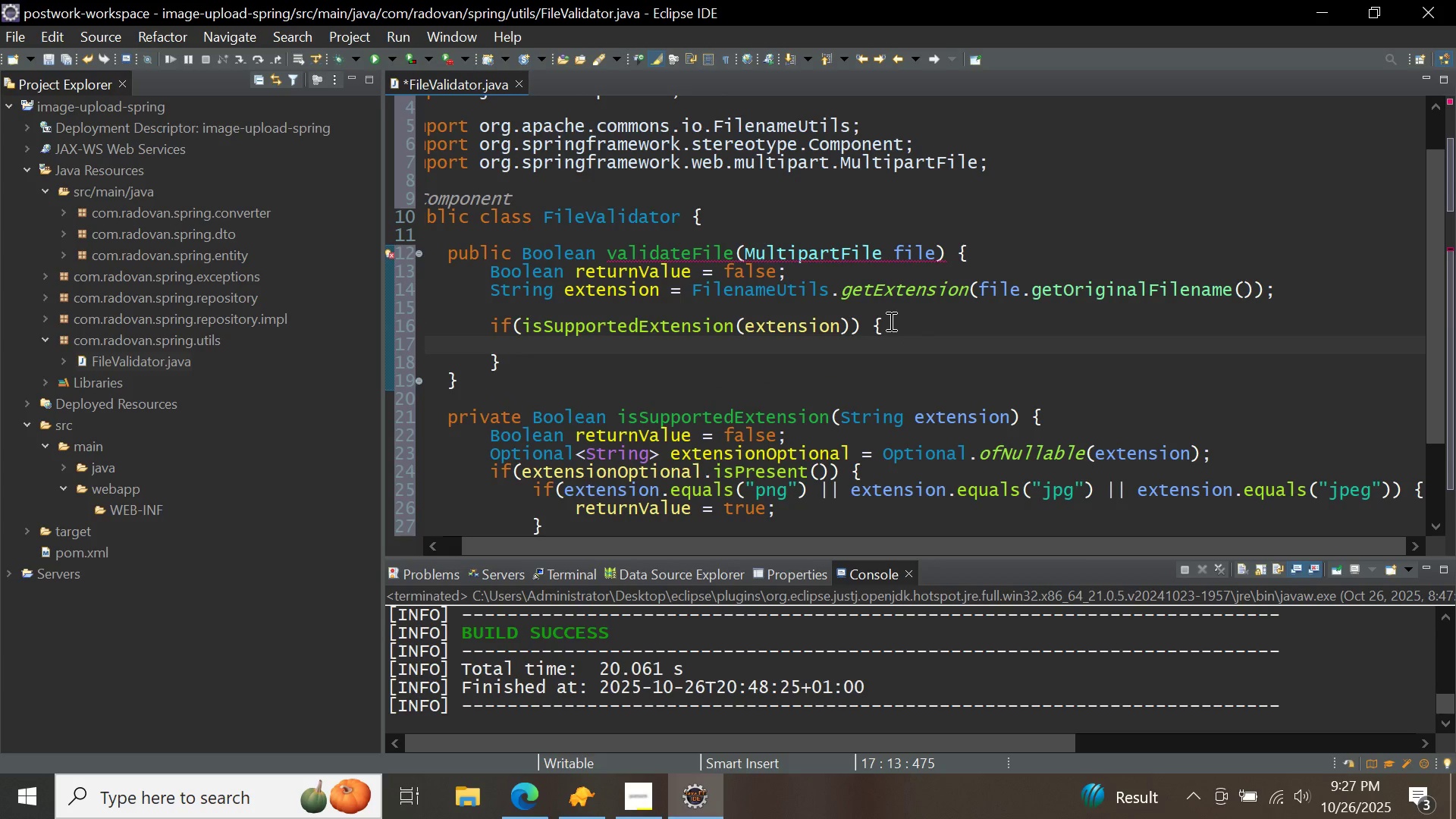 
type(ret)
 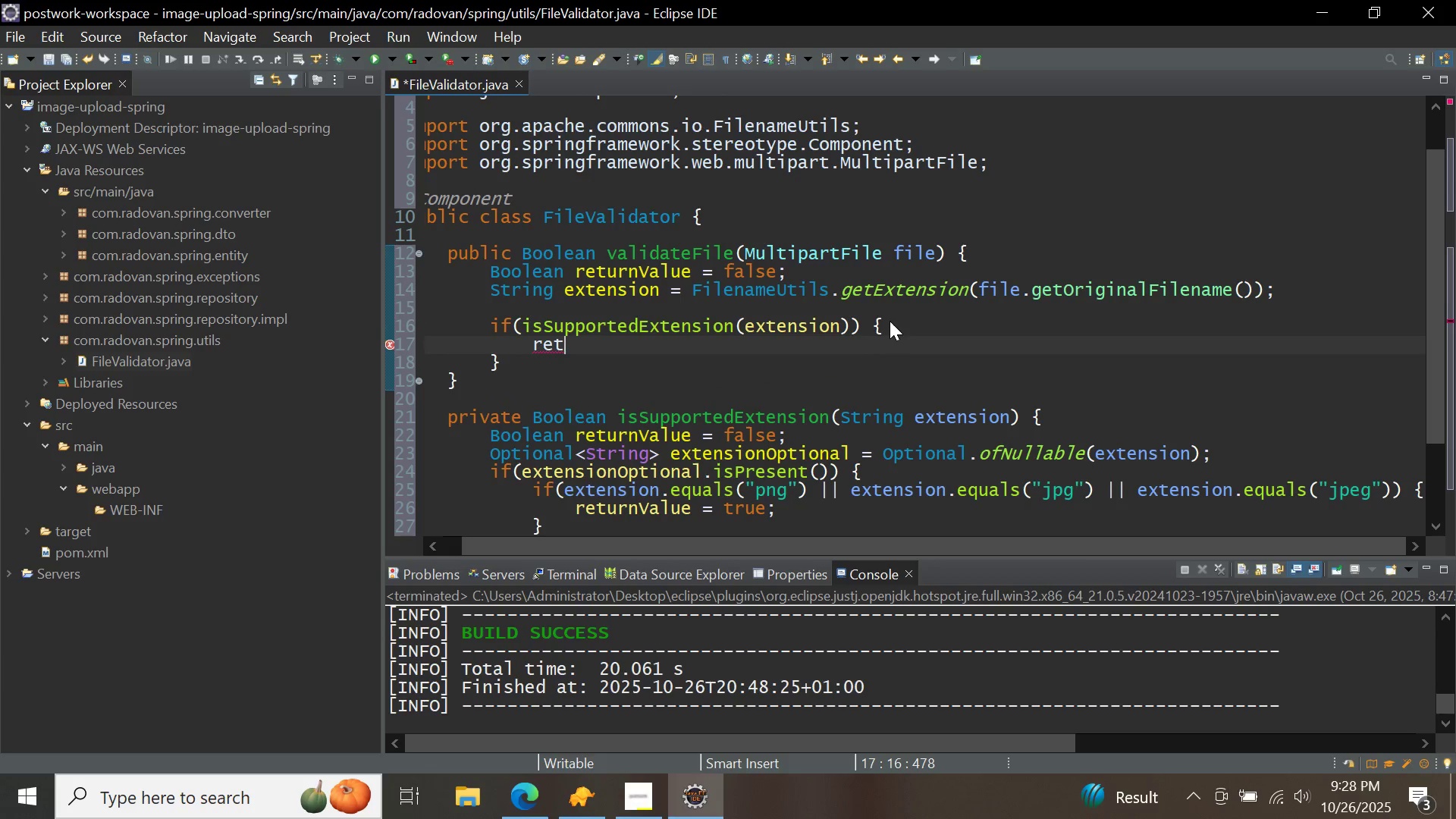 
key(Control+ControlLeft)
 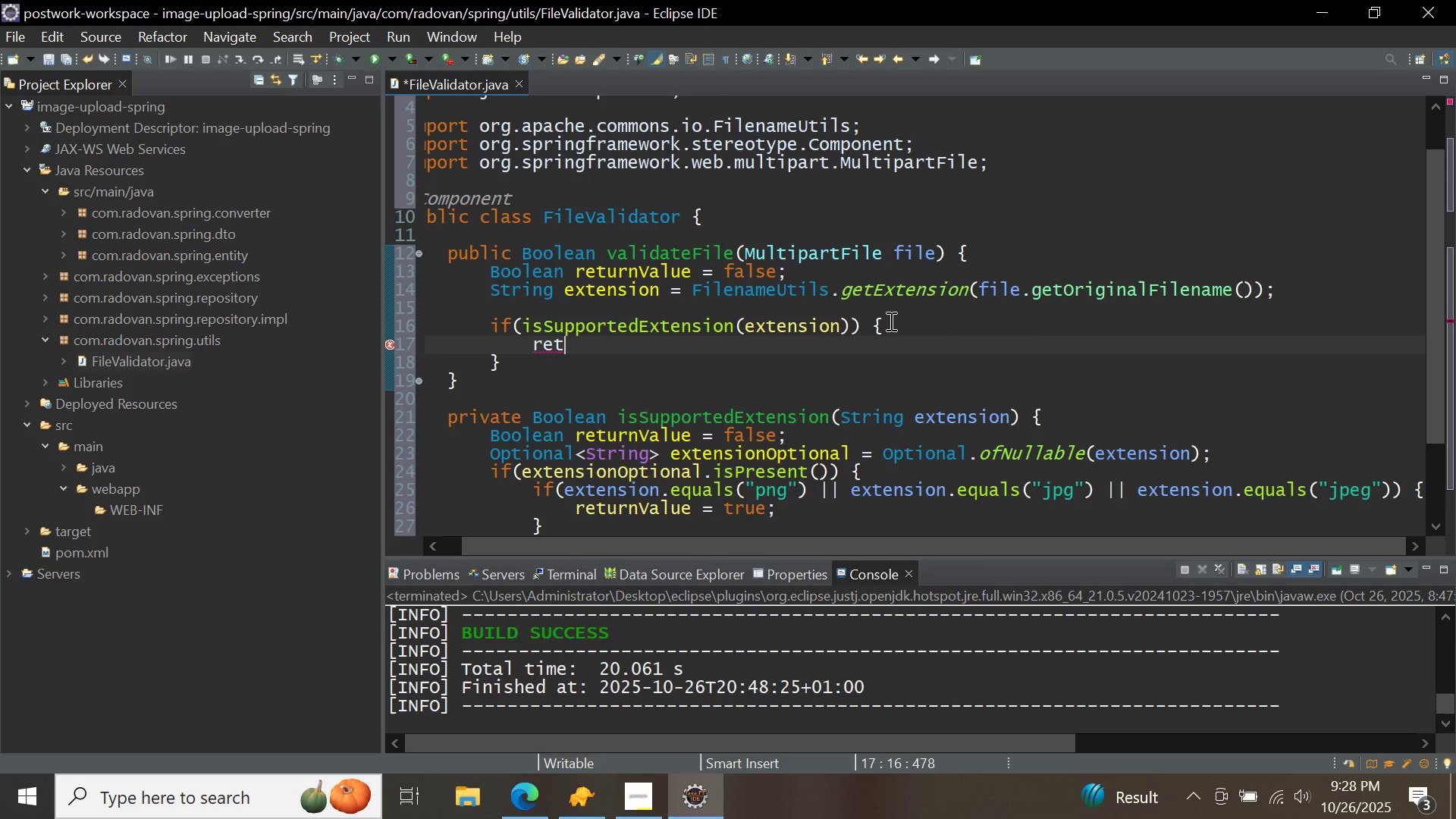 
key(Control+Space)
 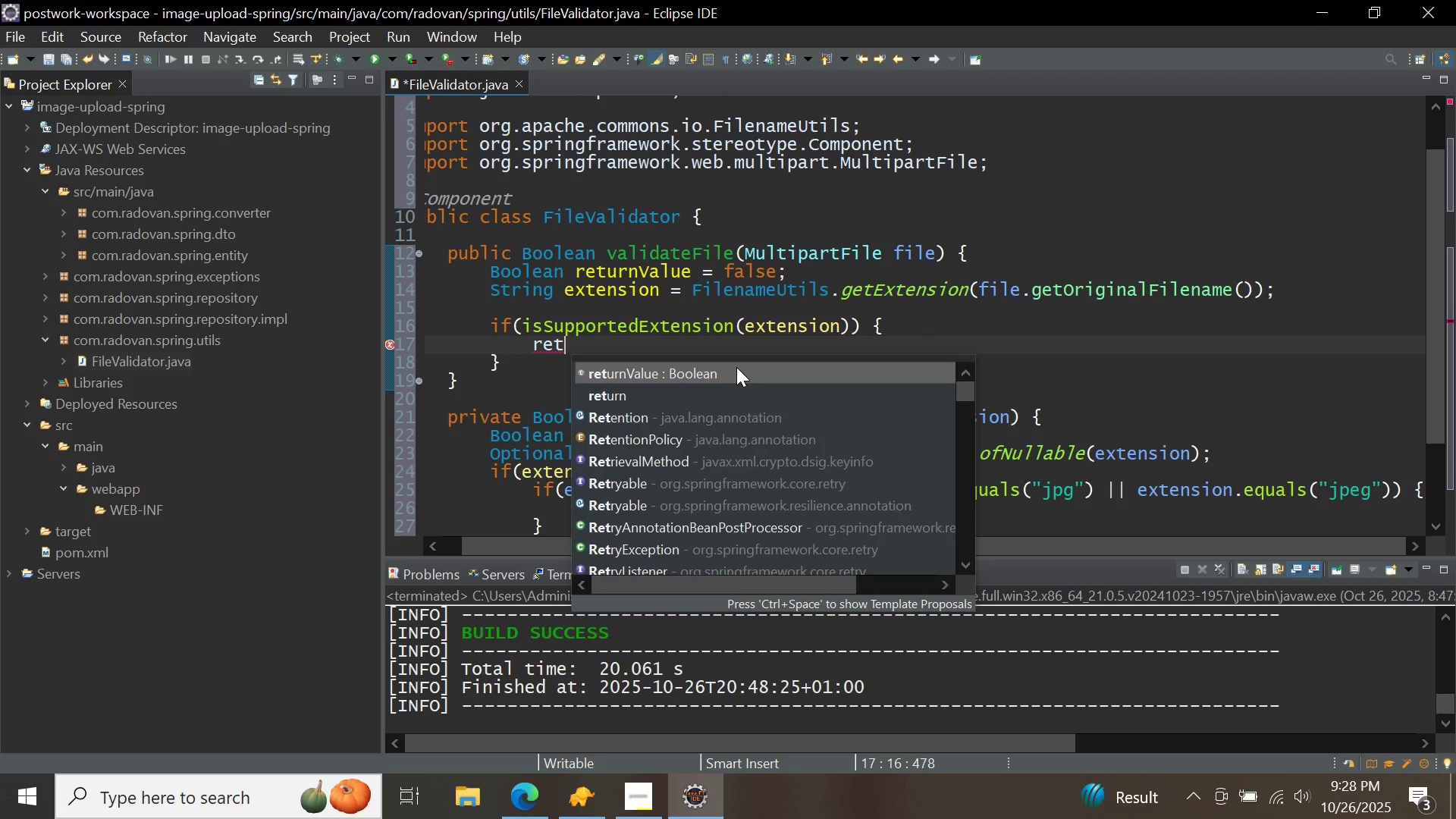 
double_click([736, 367])
 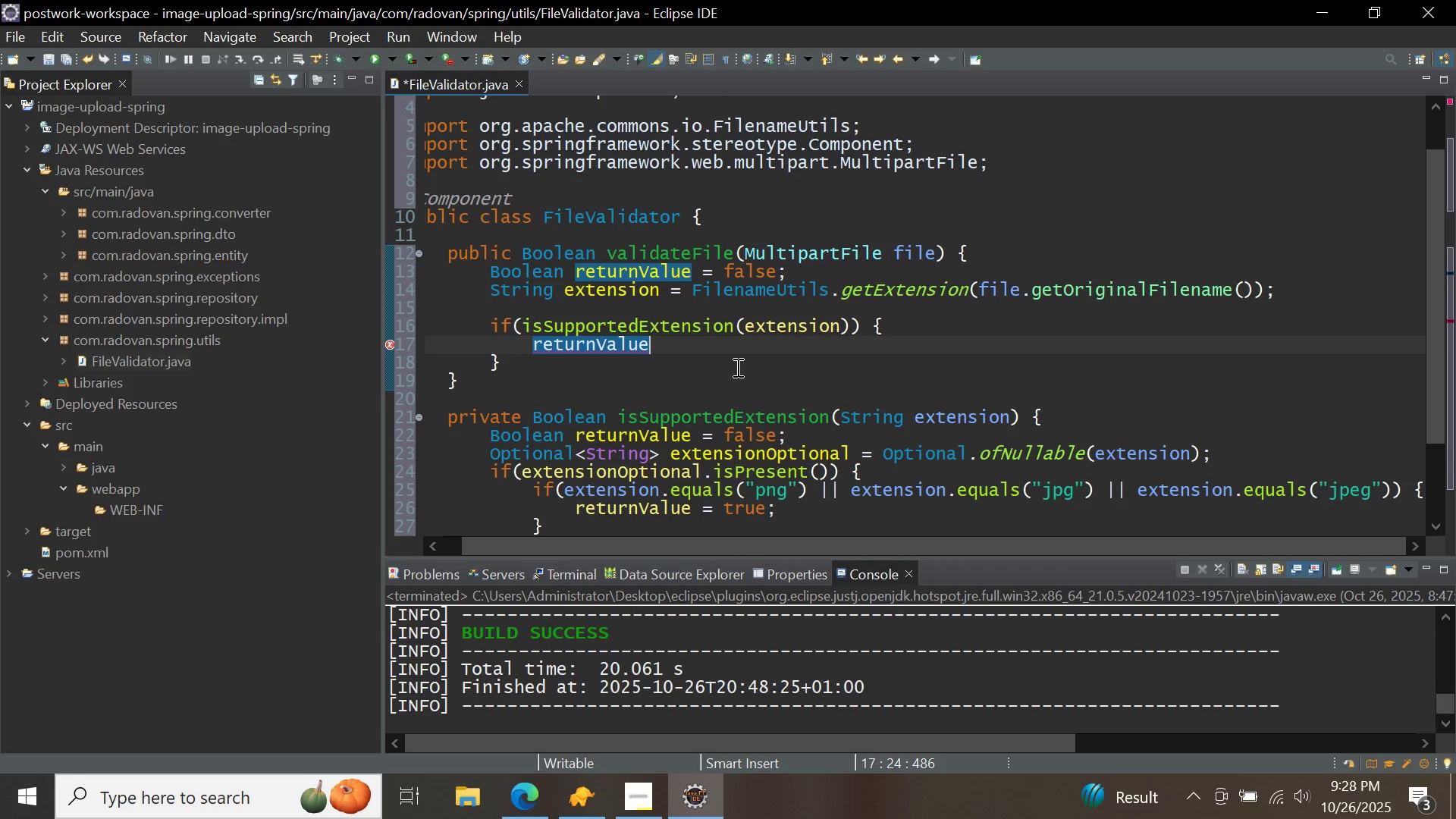 
type( = true;)
 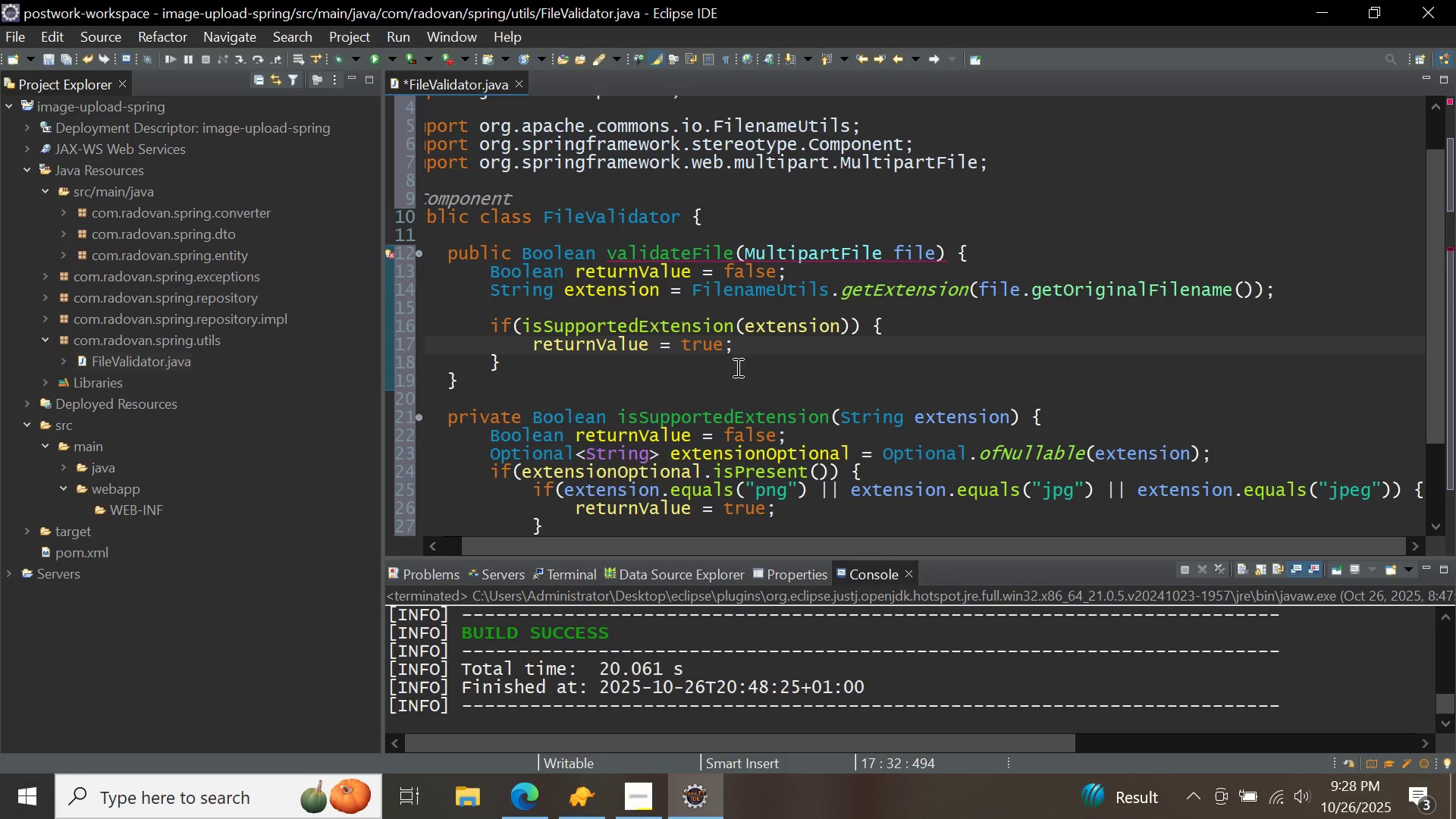 
left_click([626, 369])
 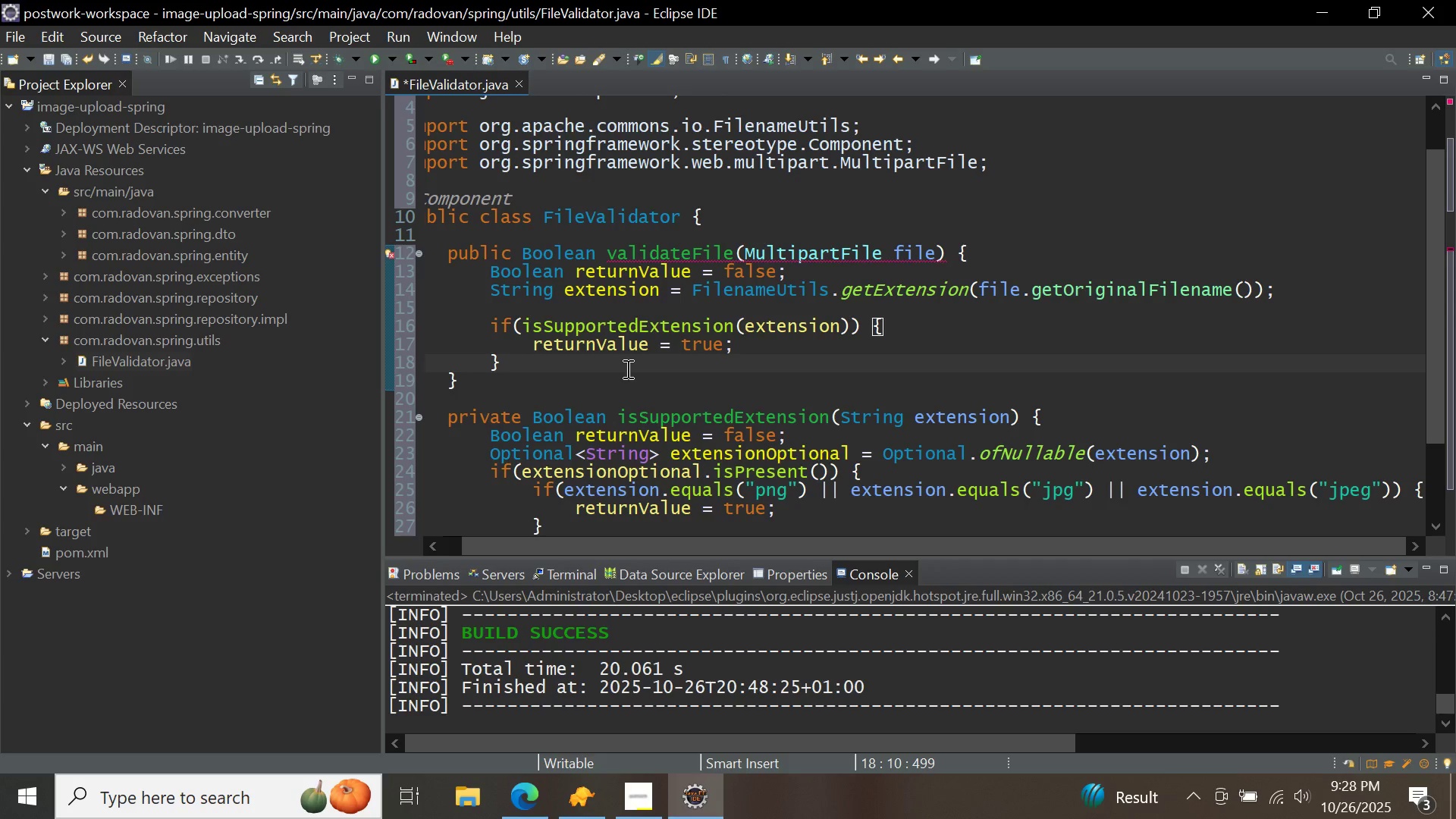 
type(else {})
 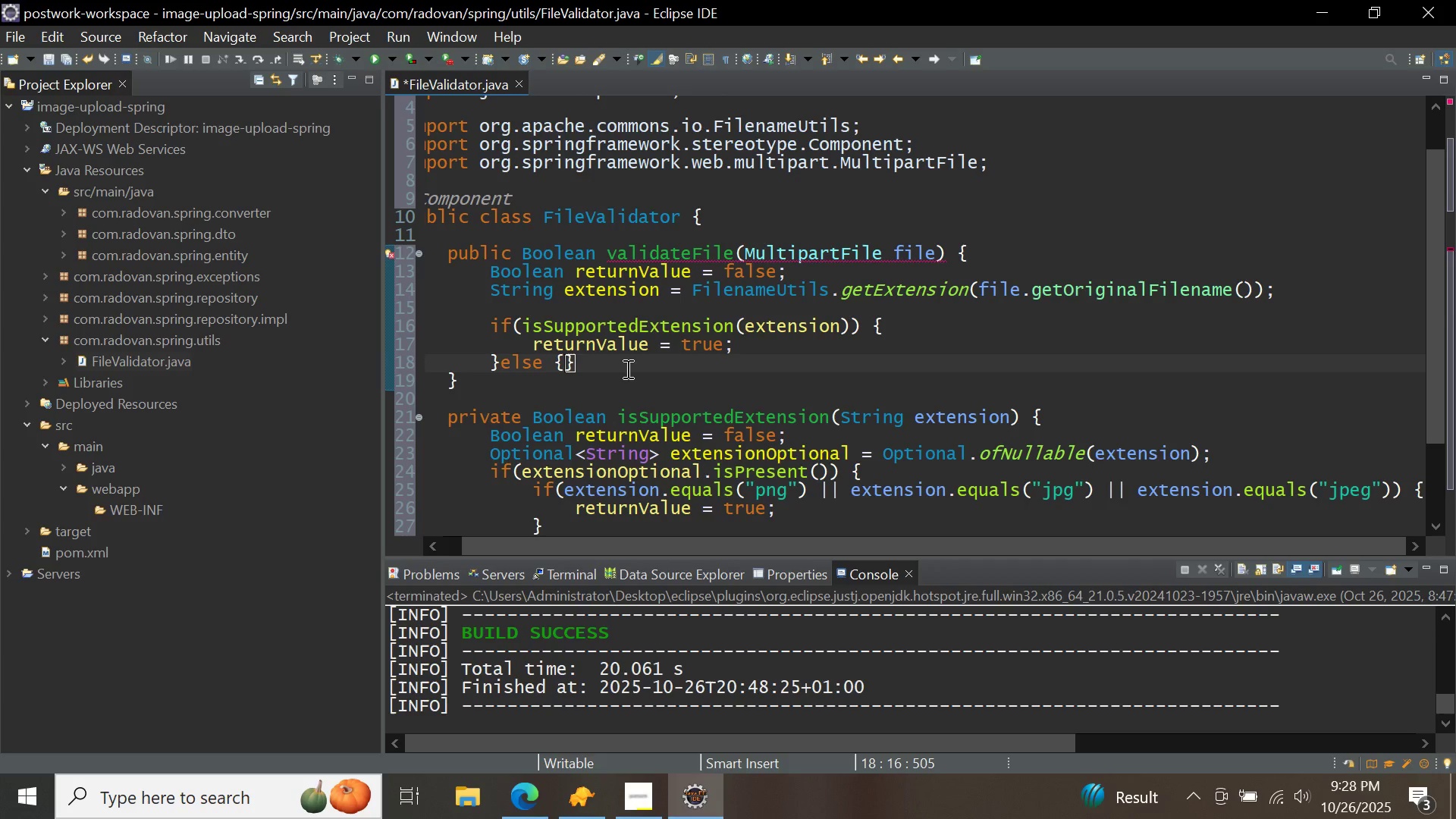 
 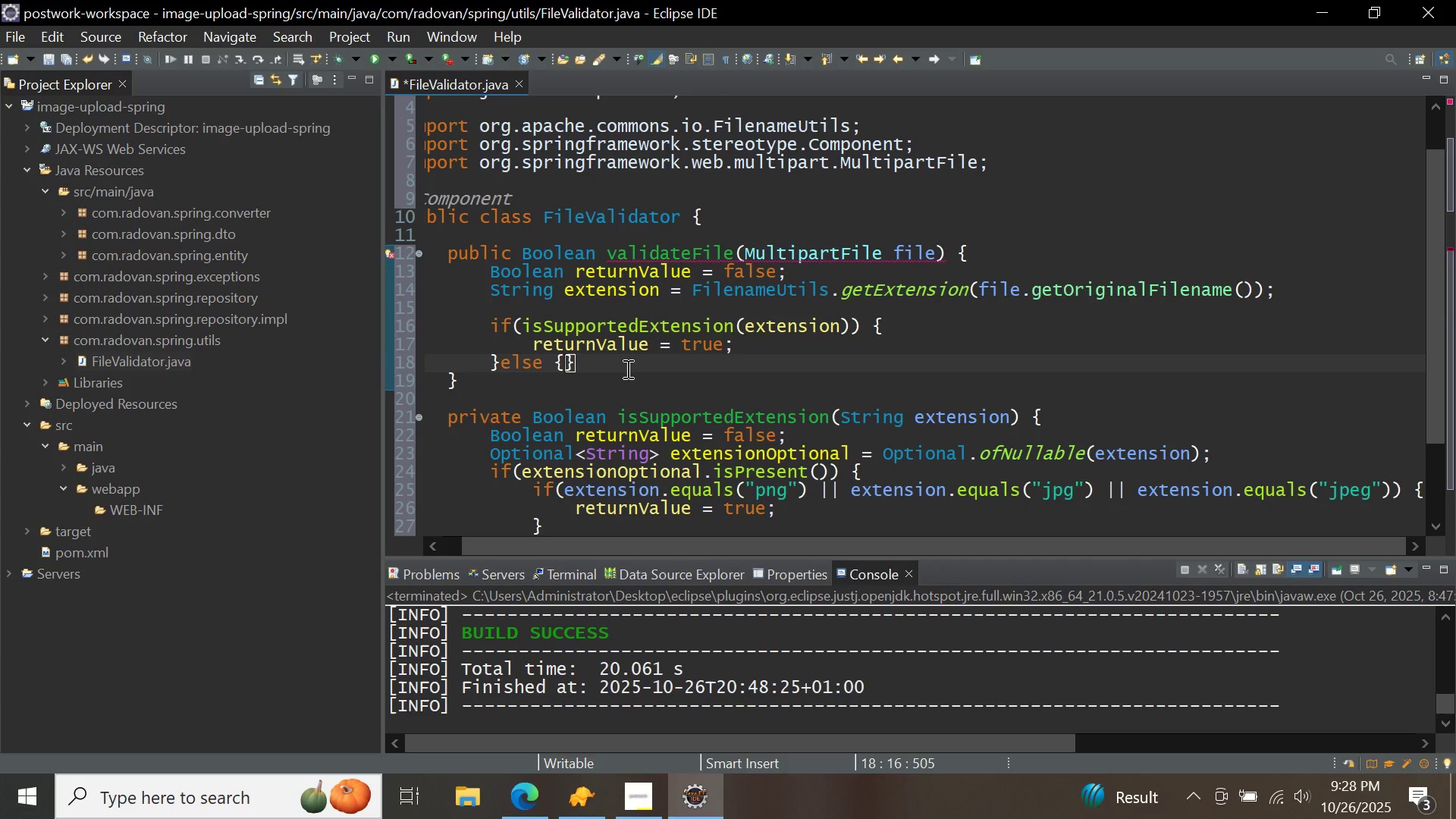 
key(ArrowLeft)
 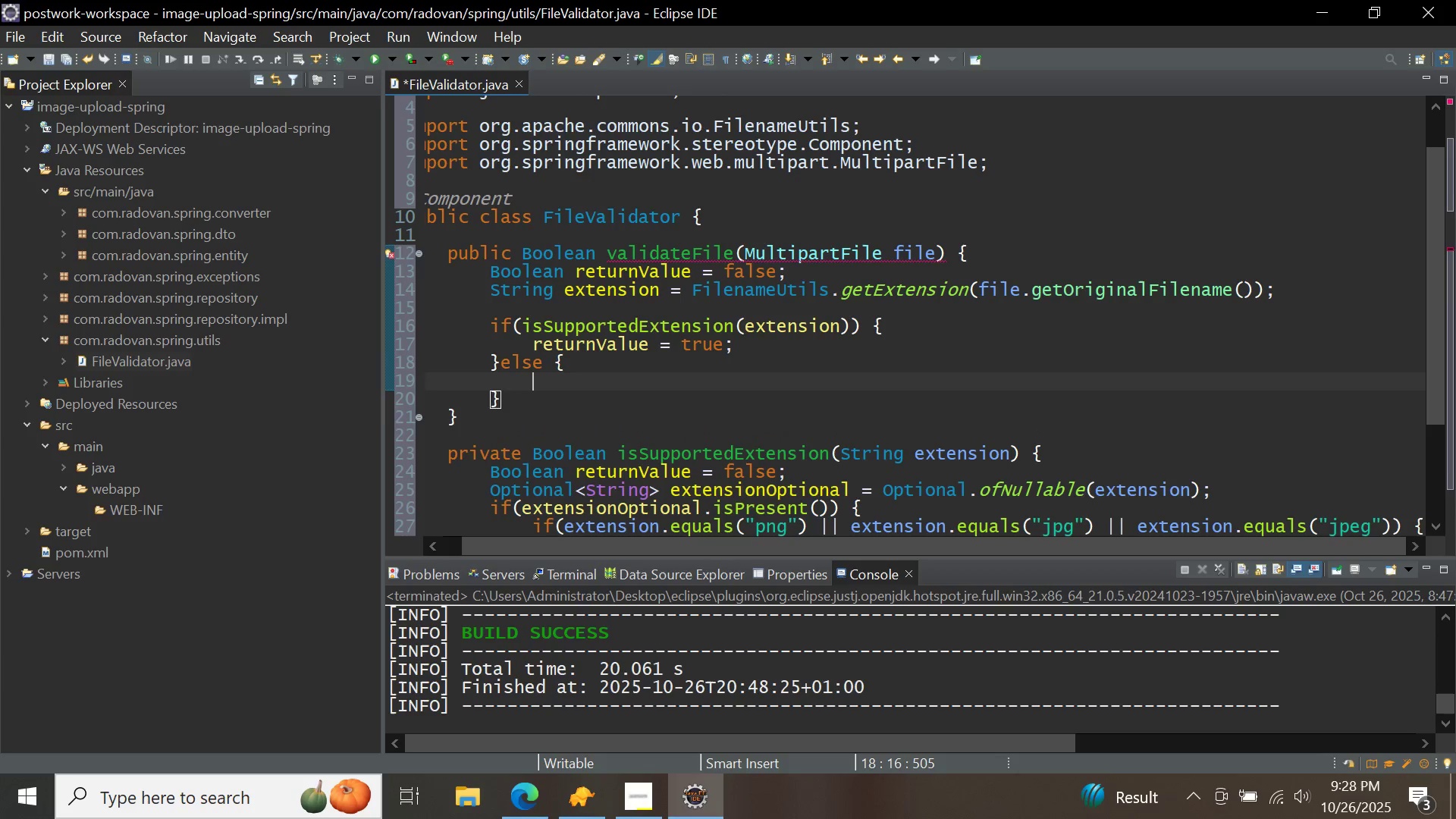 
key(Enter)
 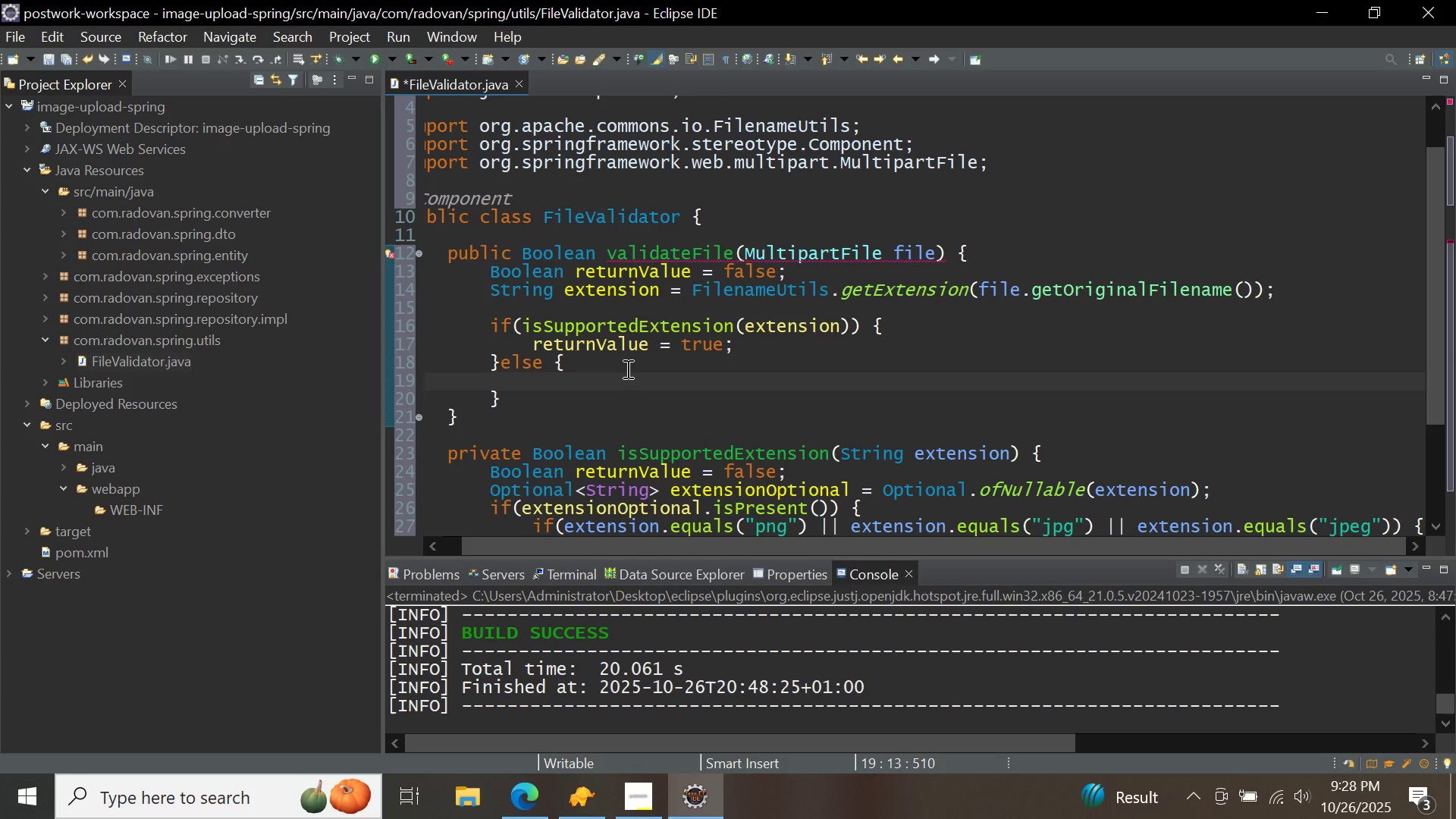 
type(throw new datanot)
 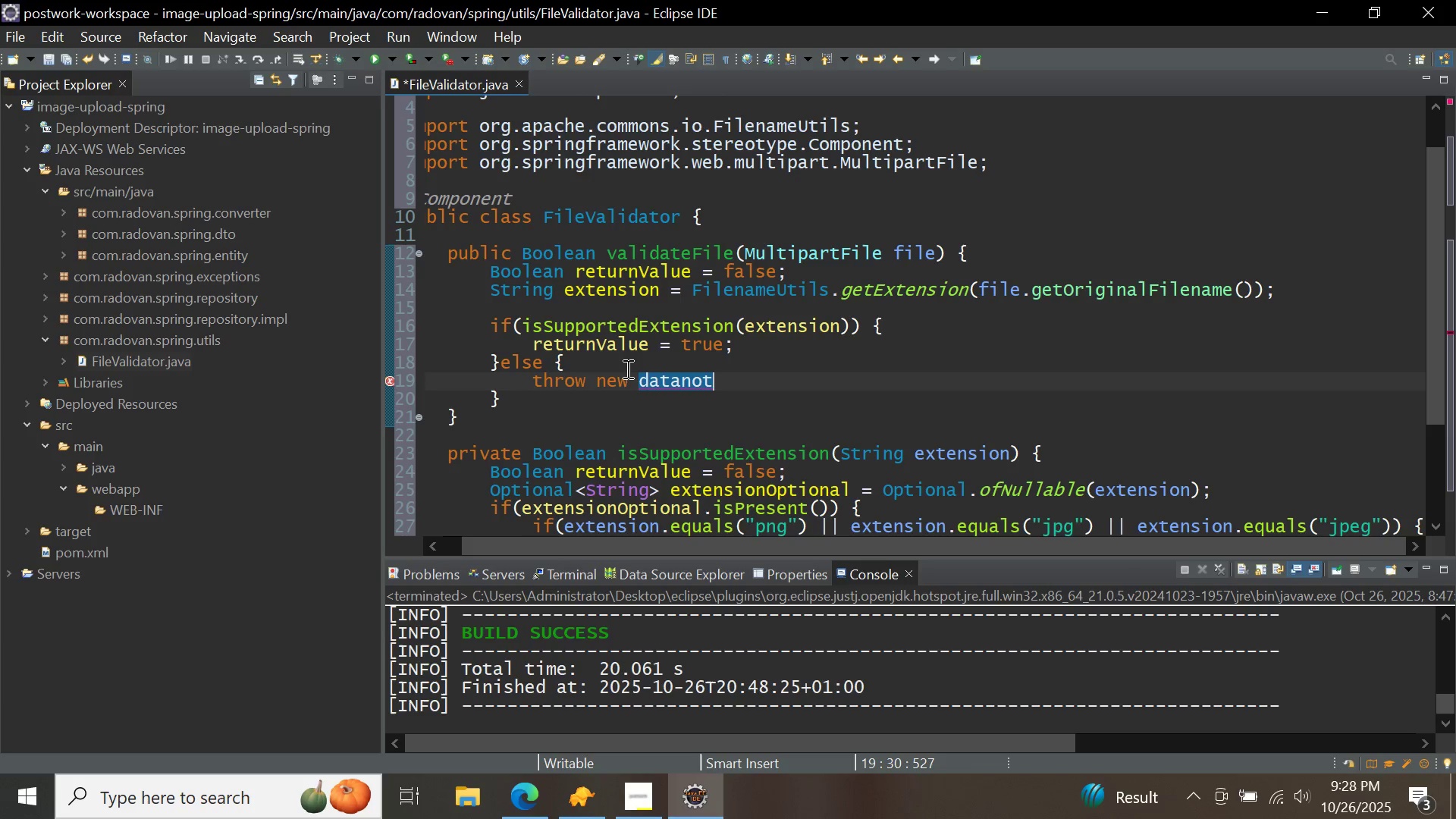 
key(Control+ControlLeft)
 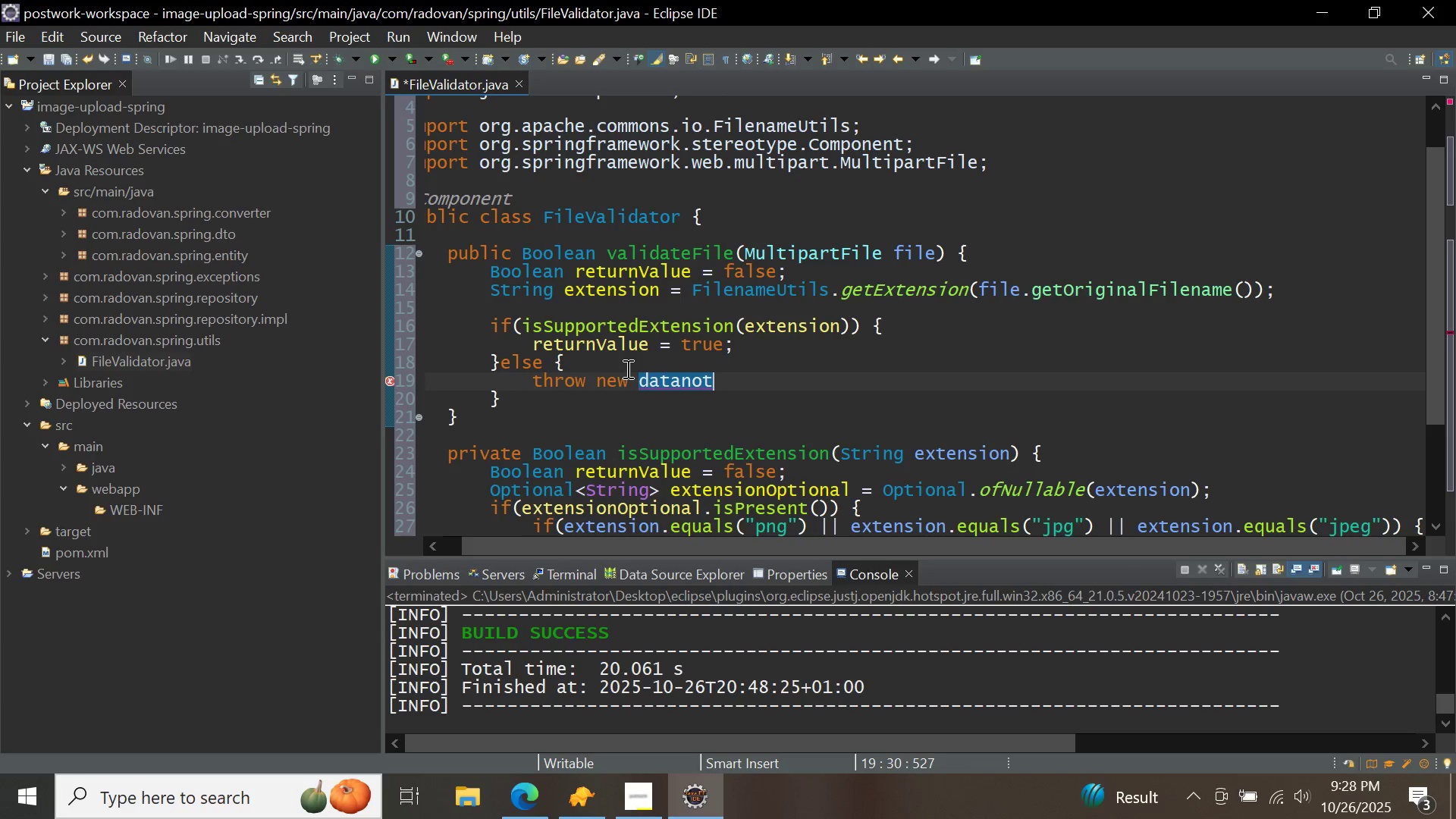 
key(Control+Space)
 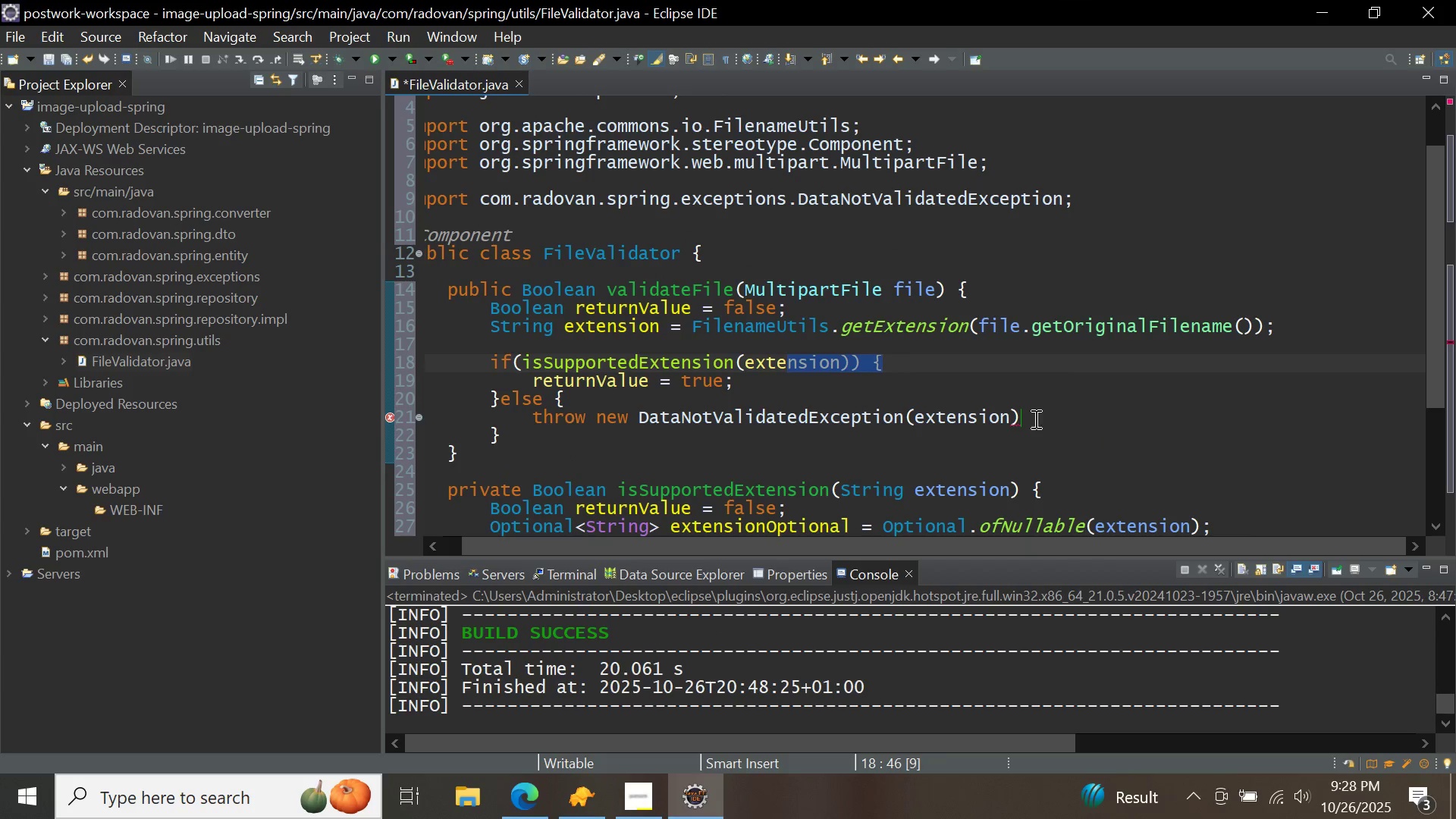 
left_click([1012, 416])
 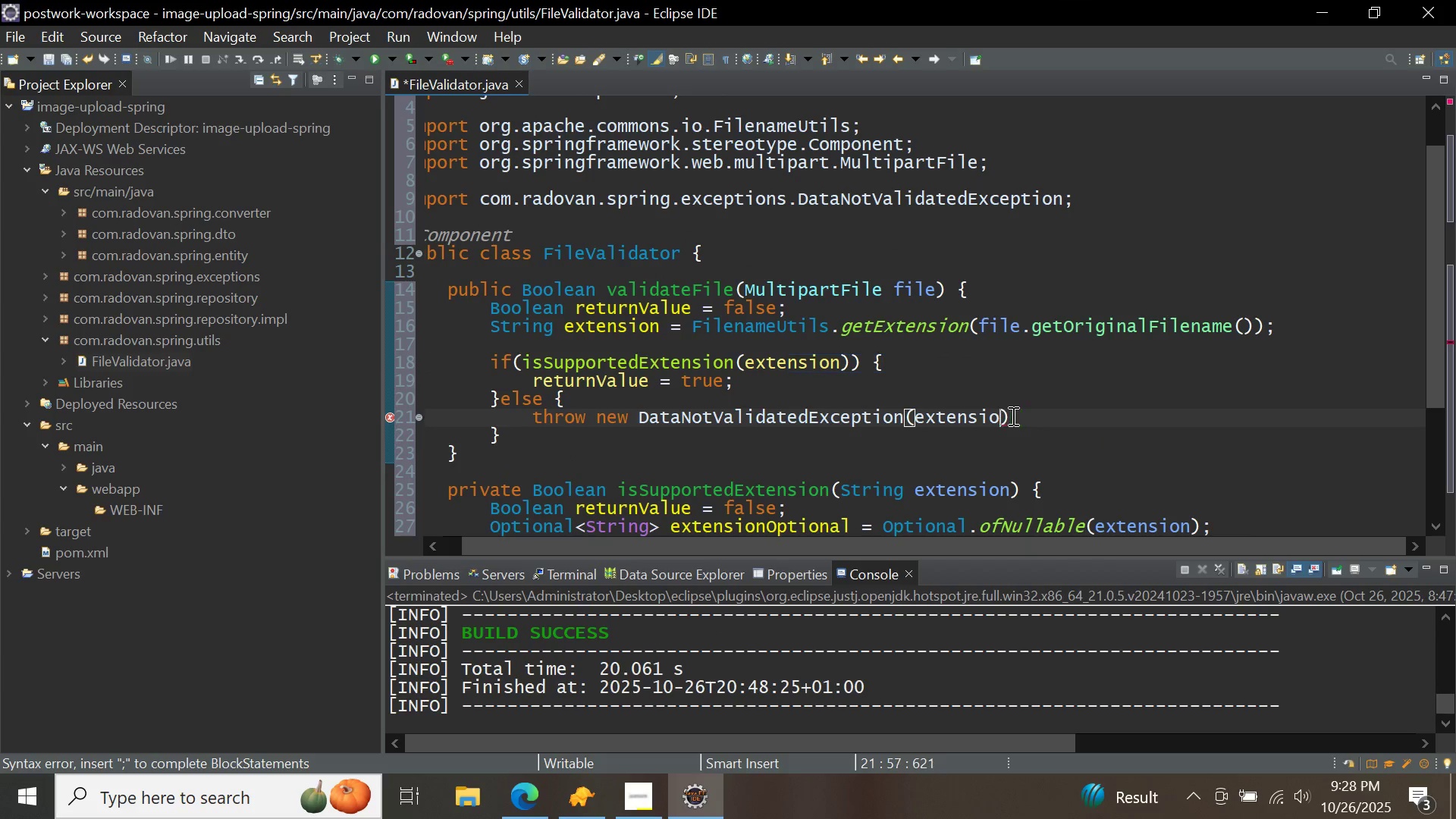 
hold_key(key=Backspace, duration=0.71)
 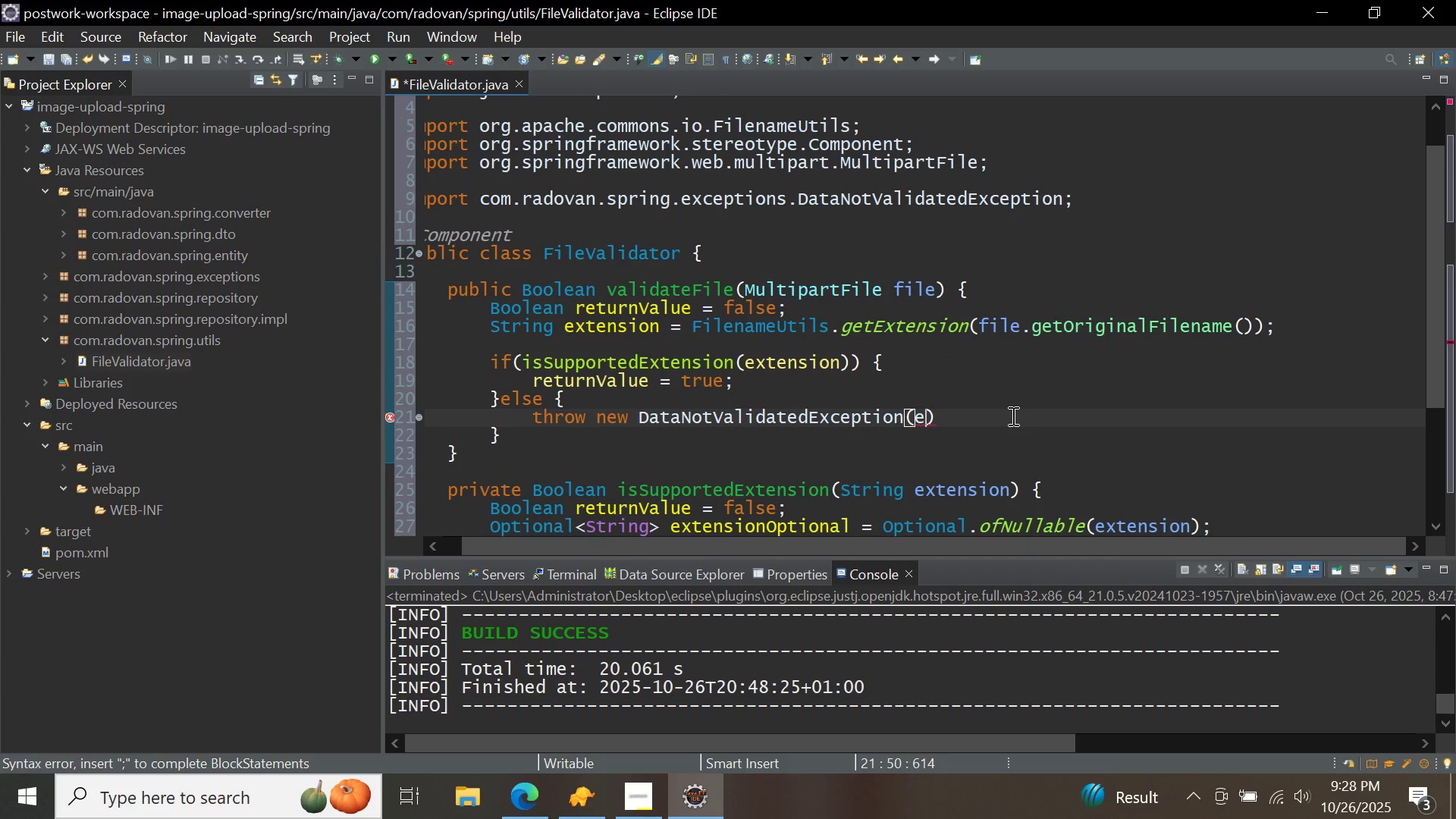 
key(Backspace)
 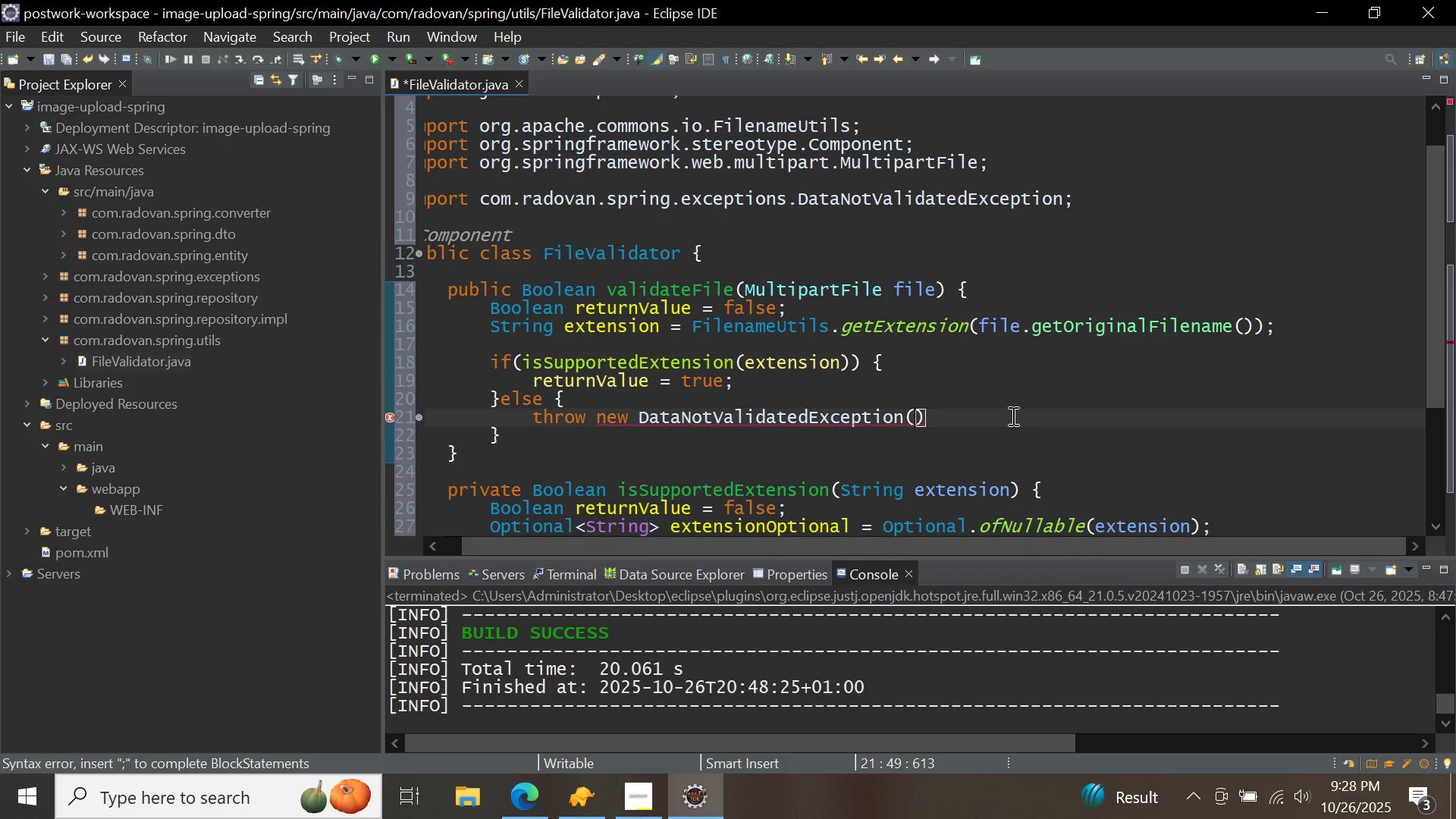 
key(ArrowRight)
 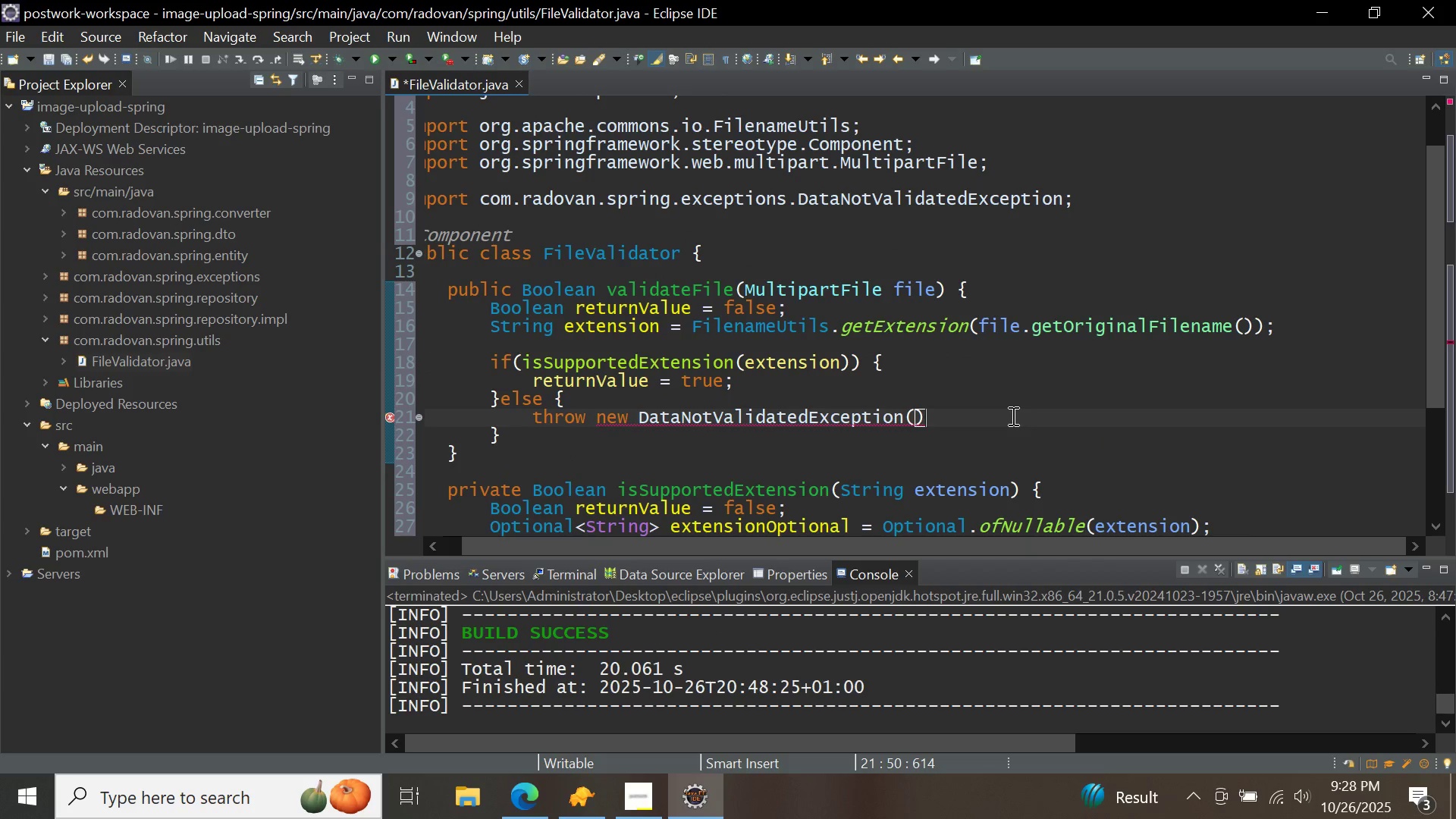 
key(Semicolon)
 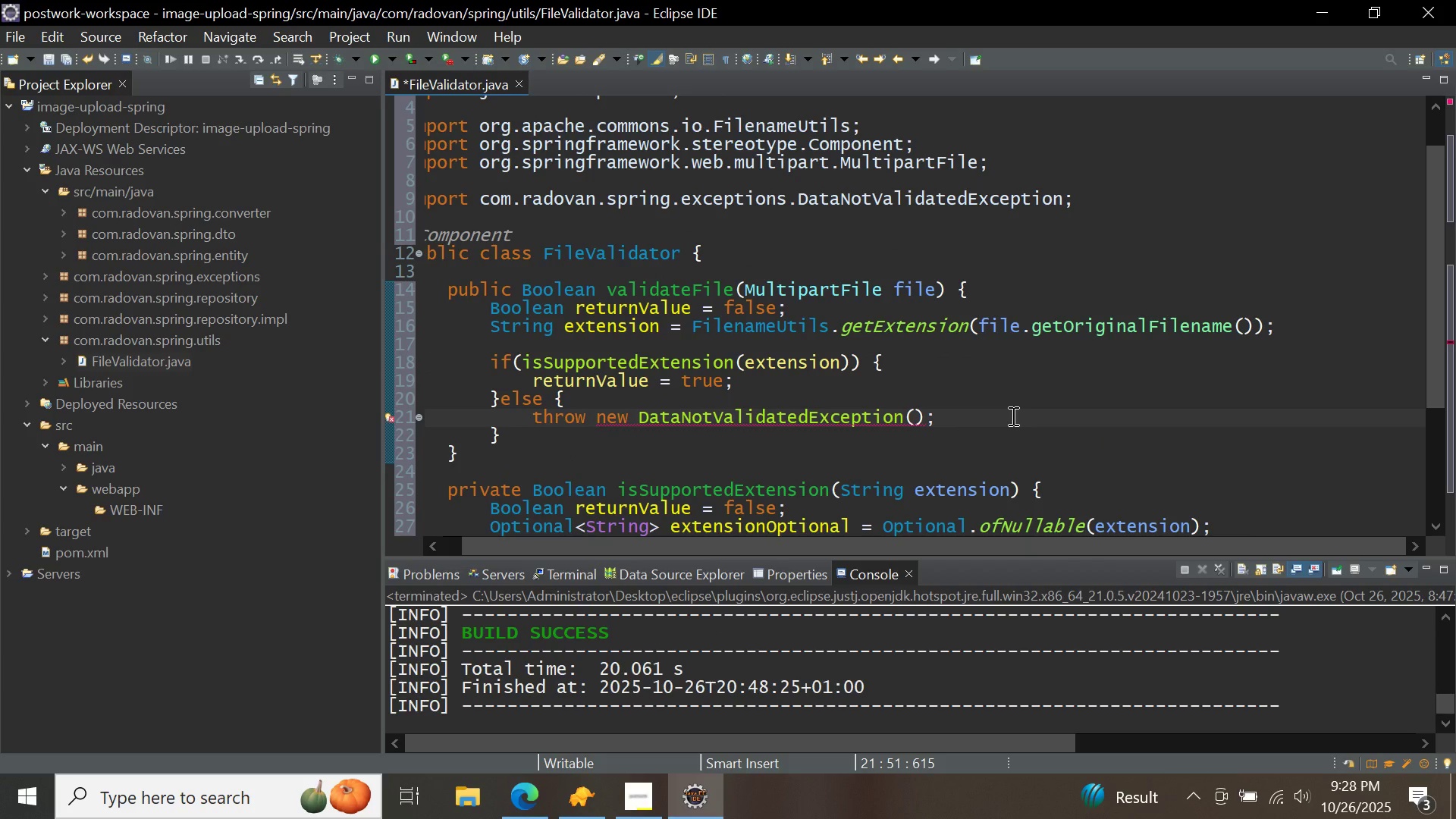 
key(ArrowLeft)
 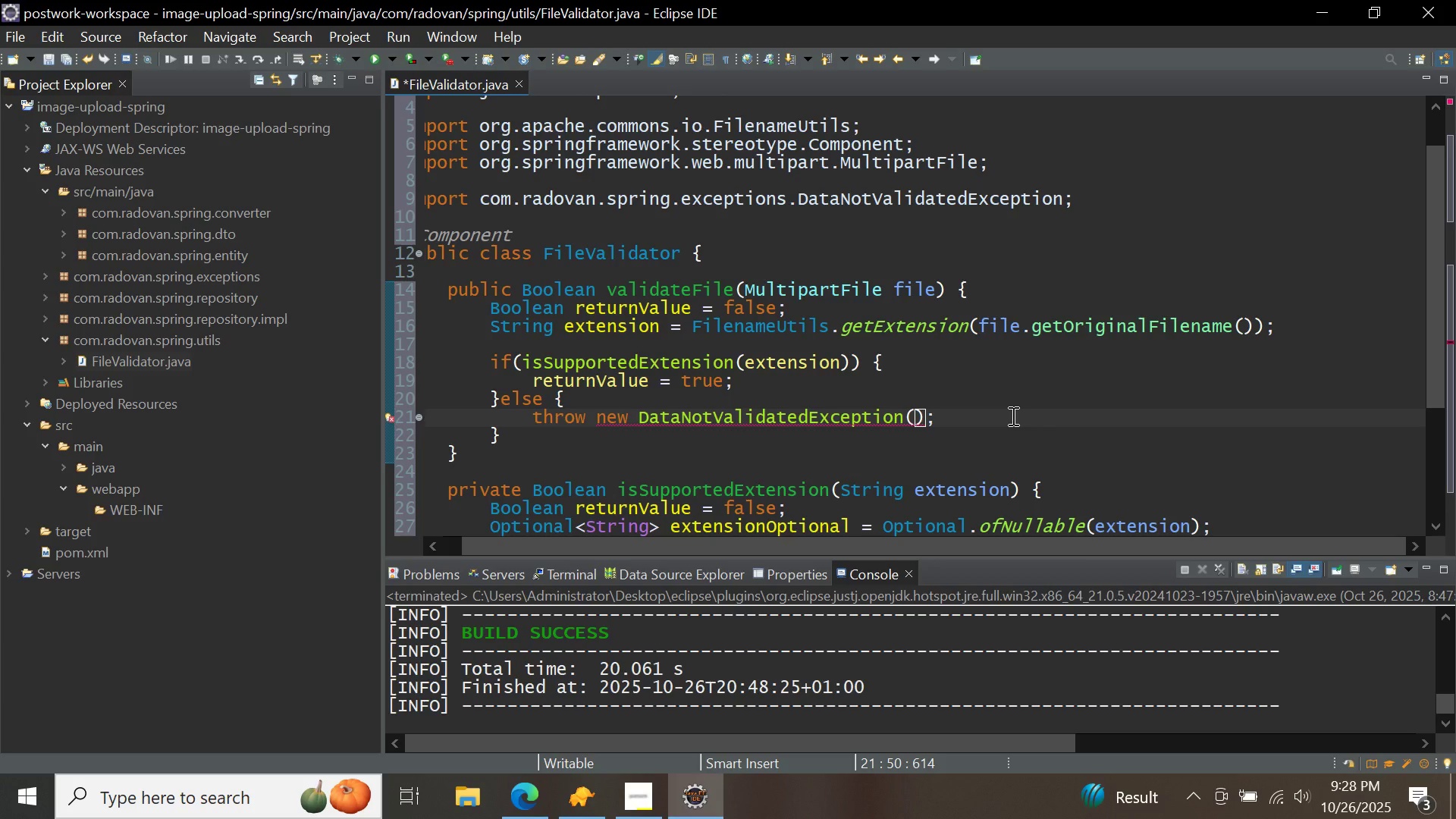 
hold_key(key=ShiftRight, duration=0.55)
 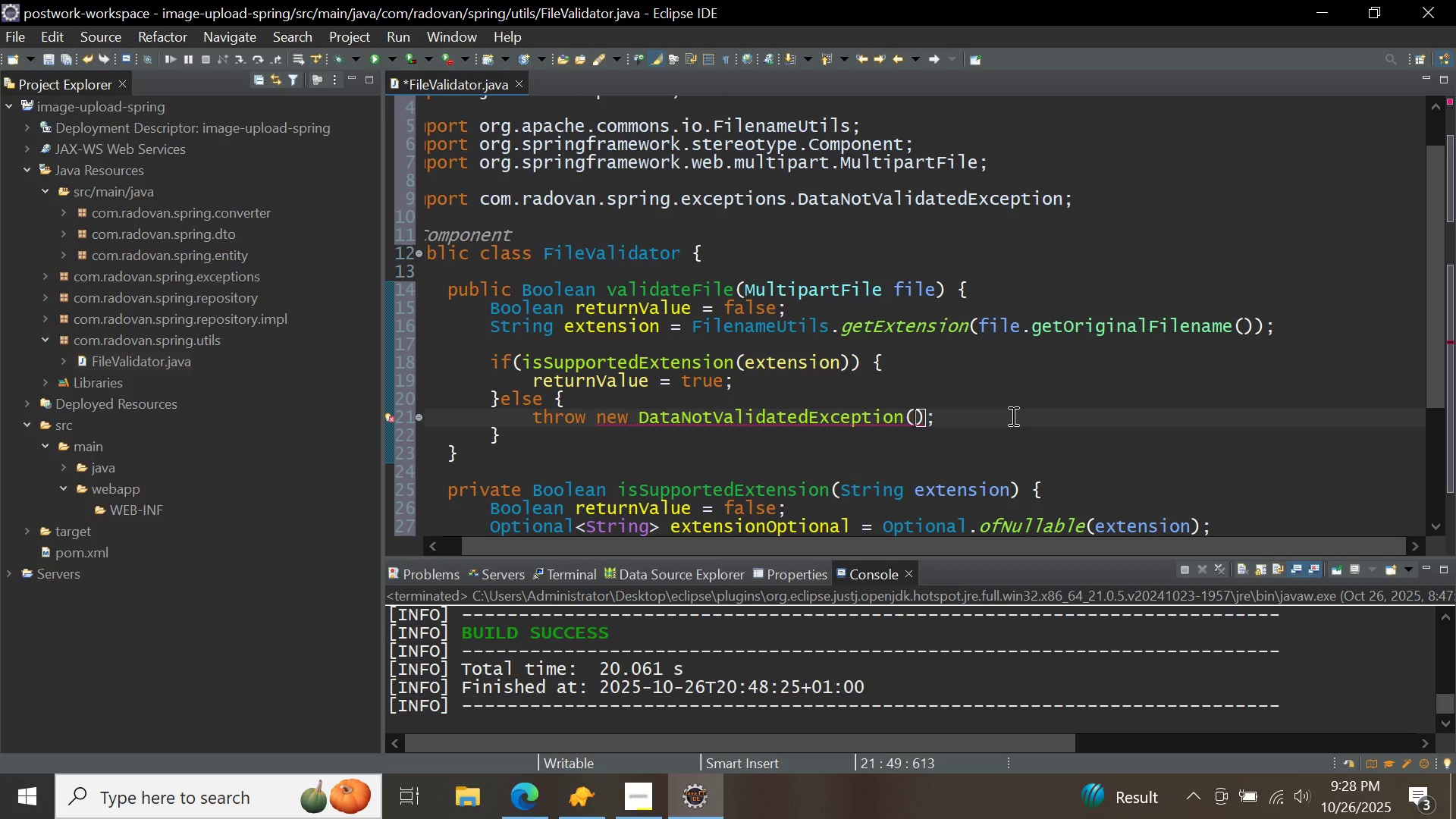 
key(ArrowLeft)
 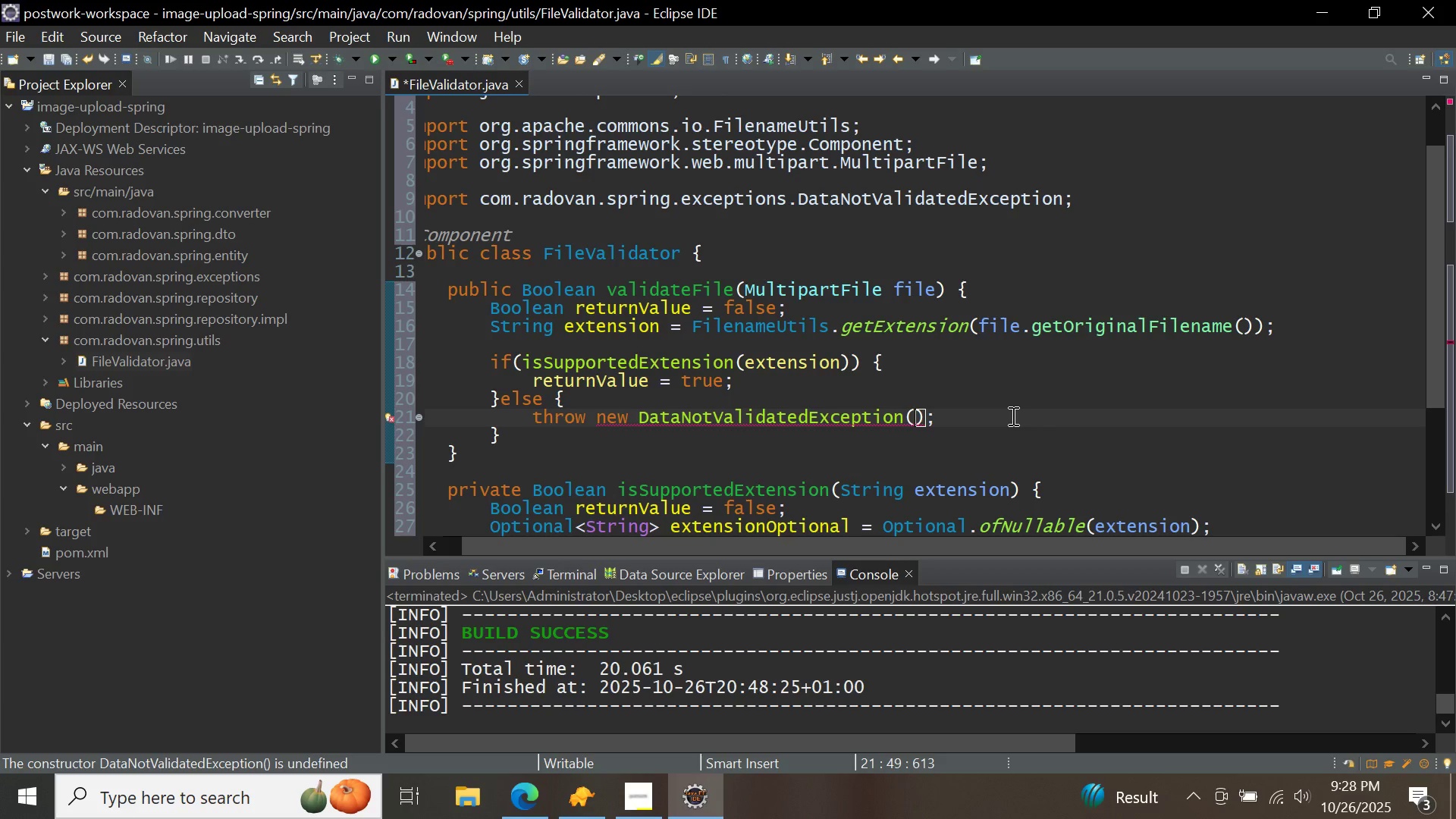 
key(Shift+Quote)
 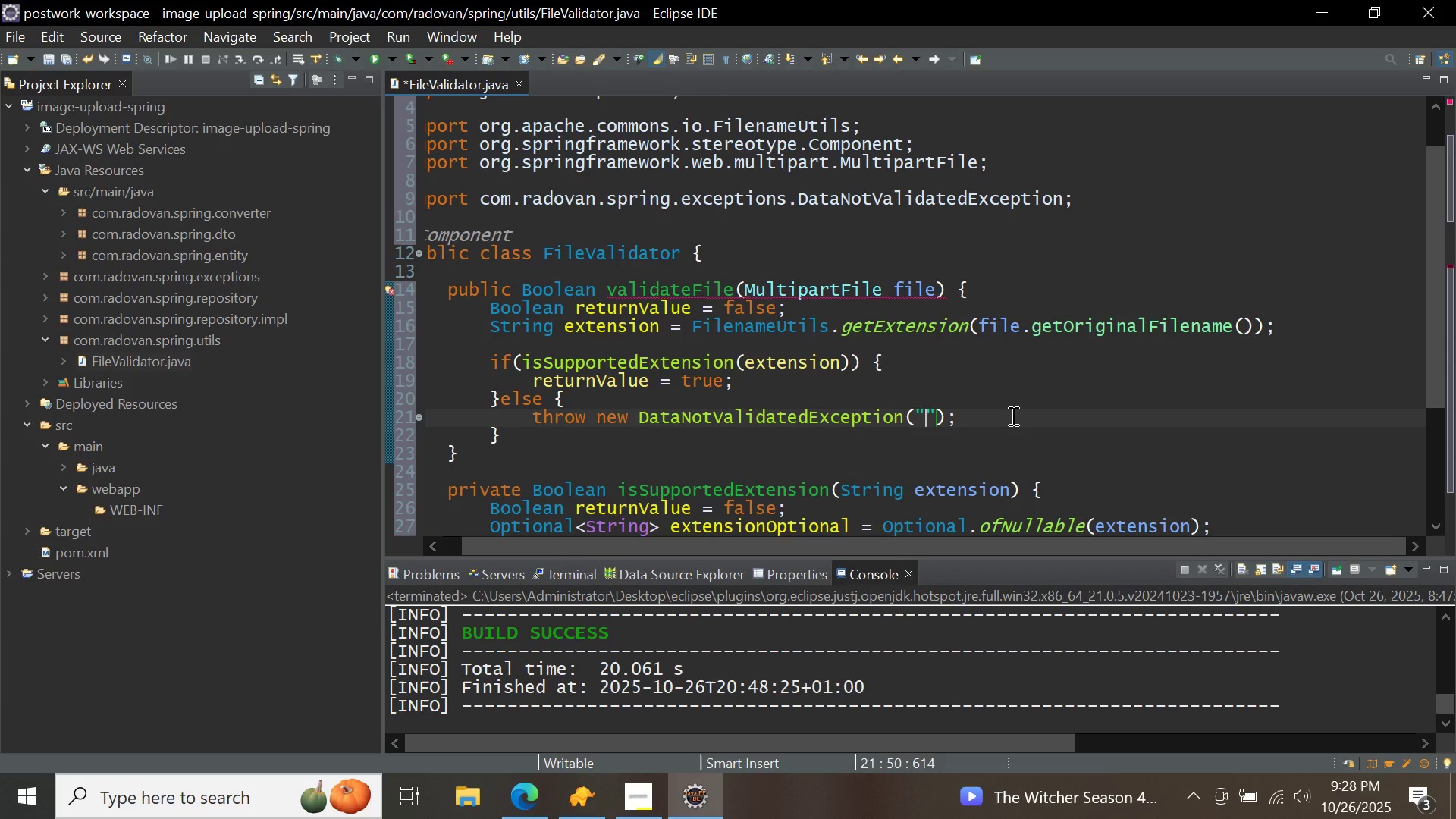 
wait(13.04)
 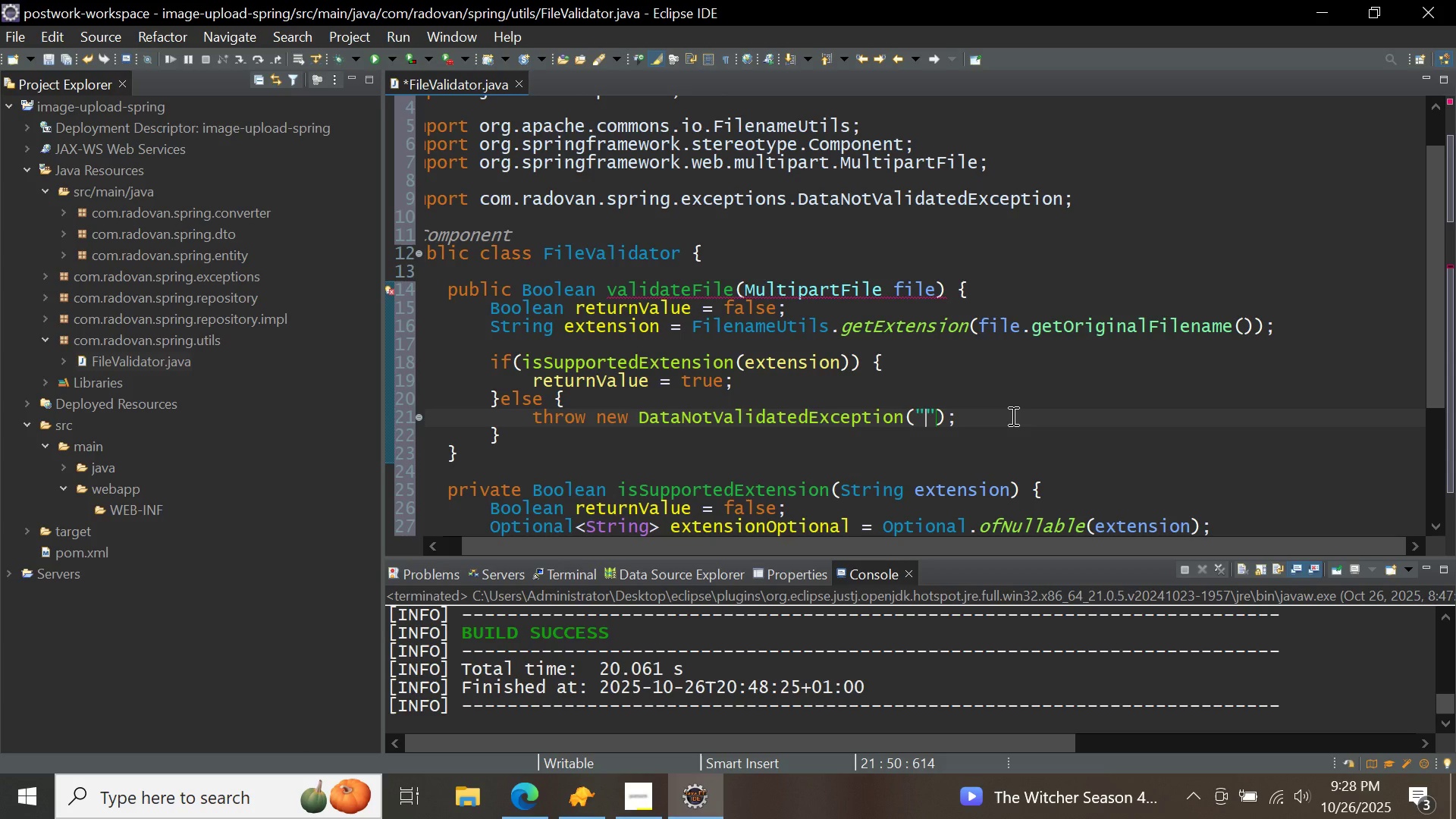 
type(The file is not valid!)
 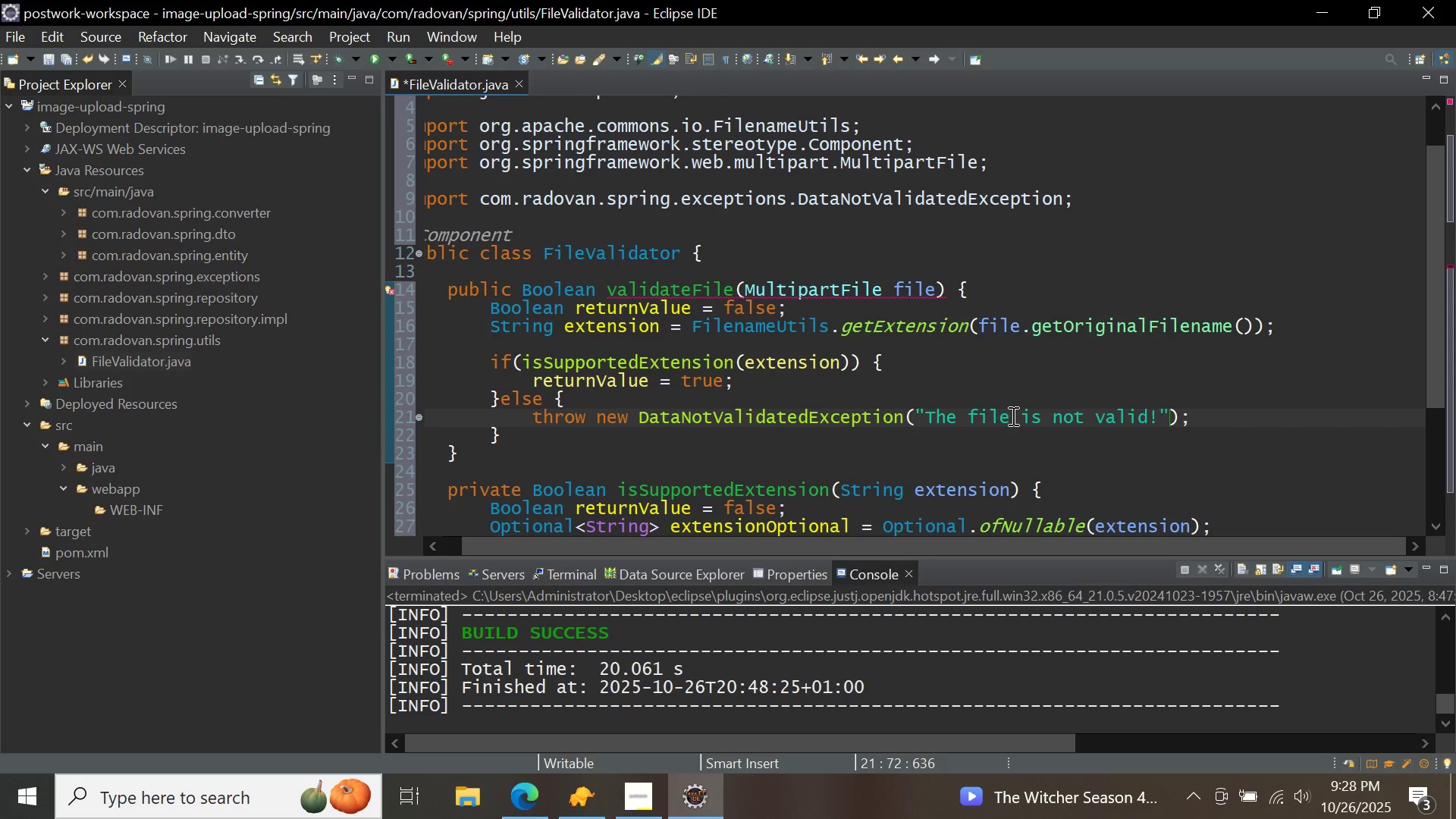 
left_click([561, 431])
 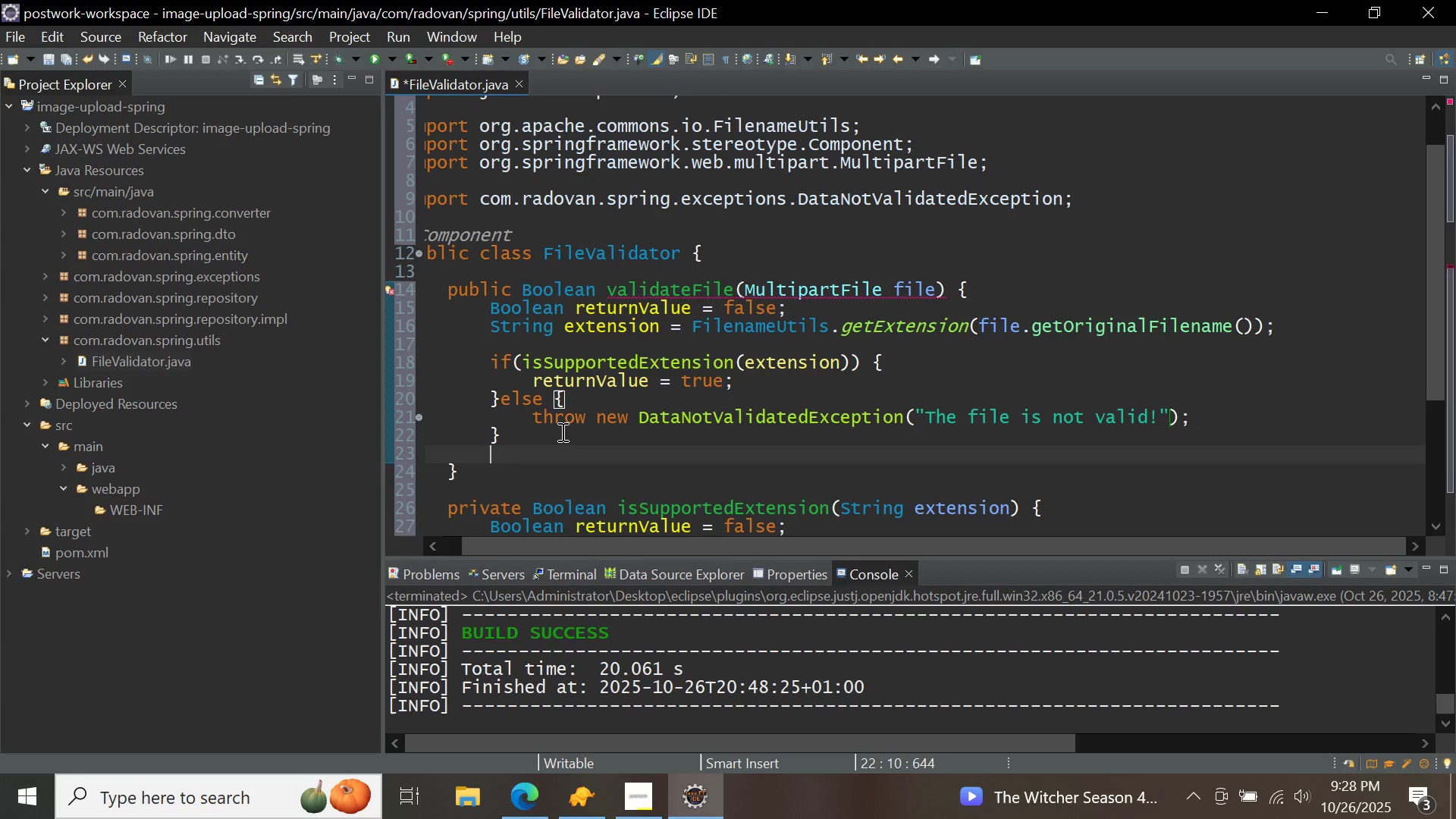 
key(Enter)
 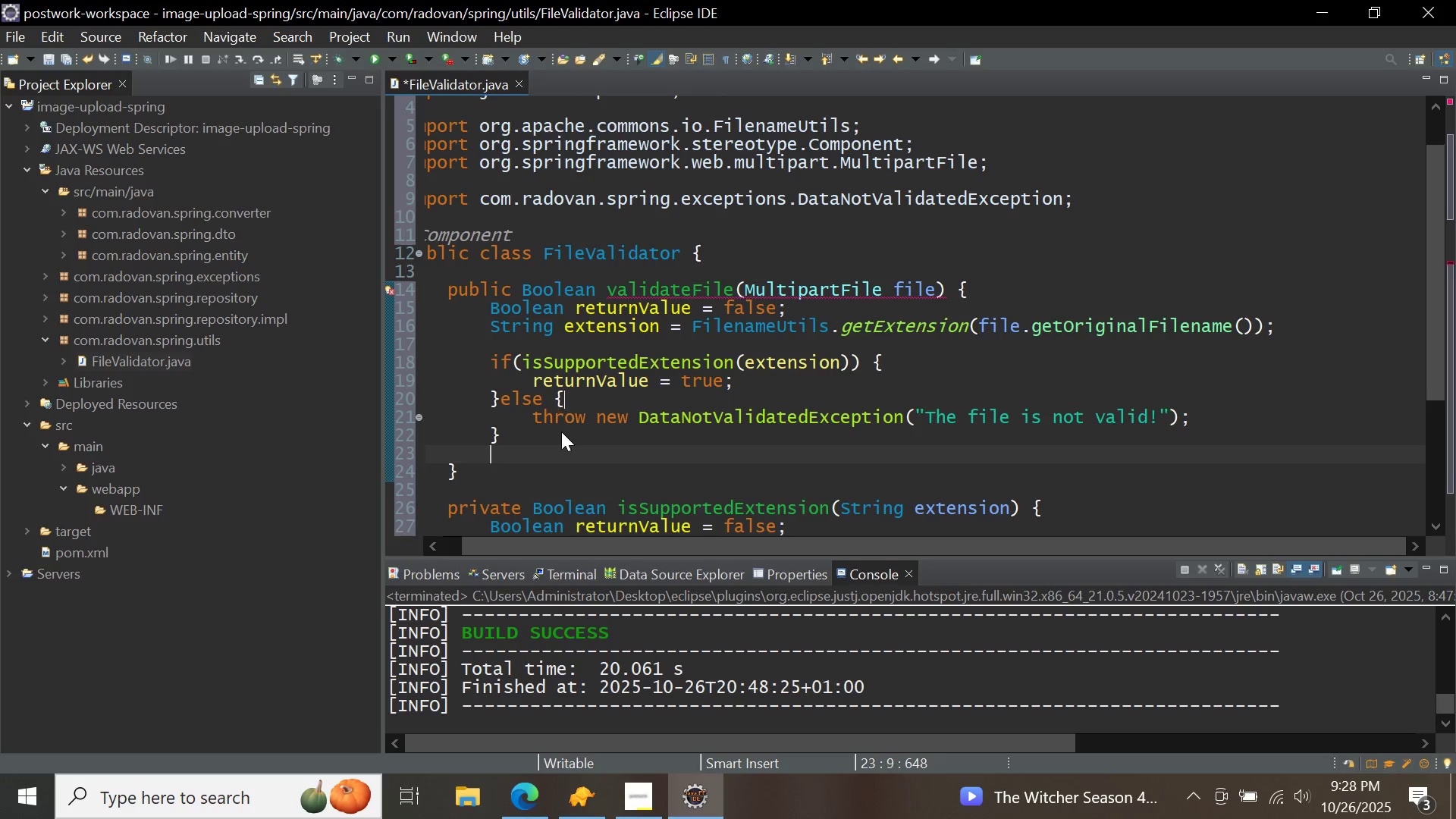 
key(Enter)
 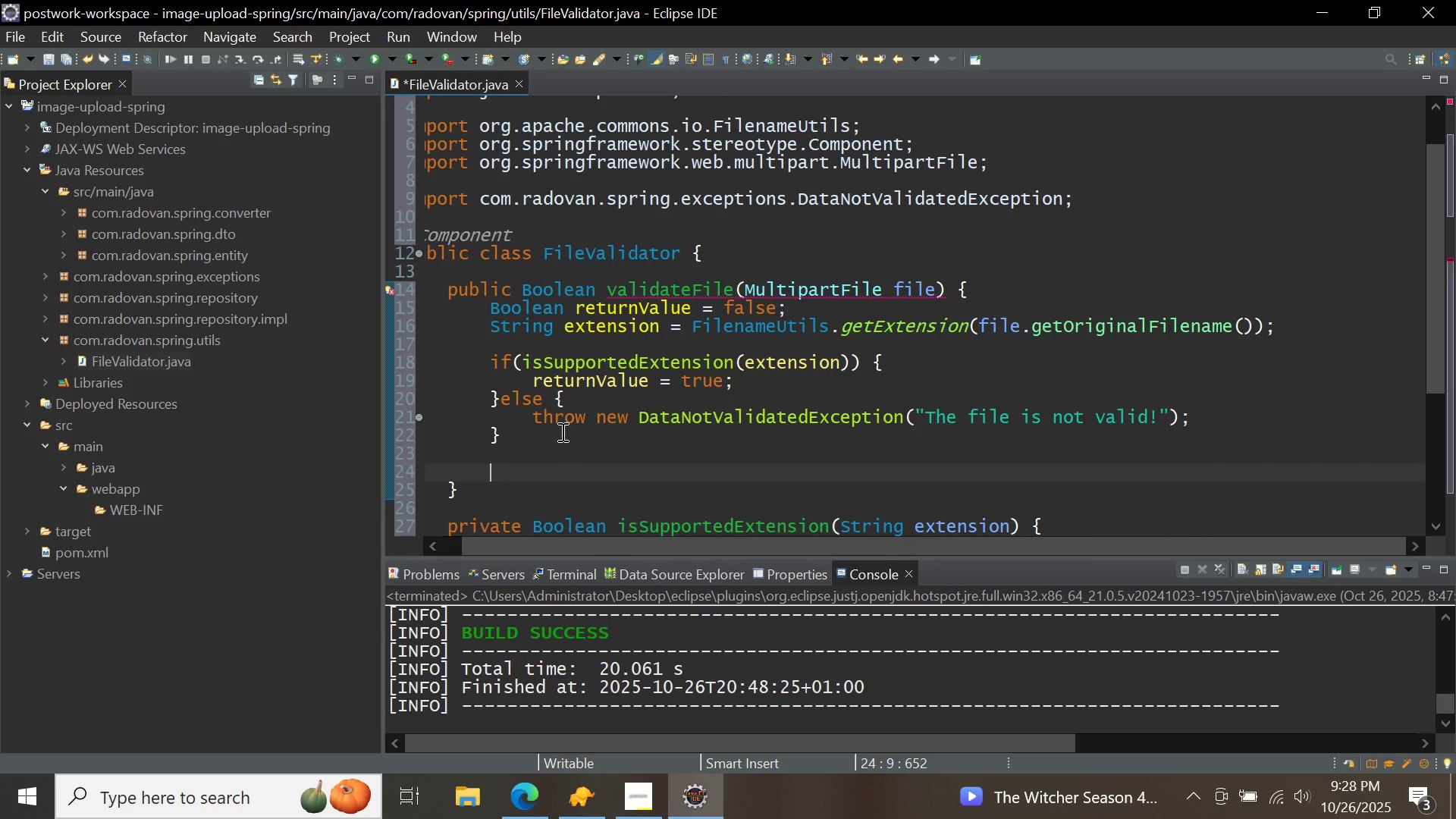 
type(return ret)
 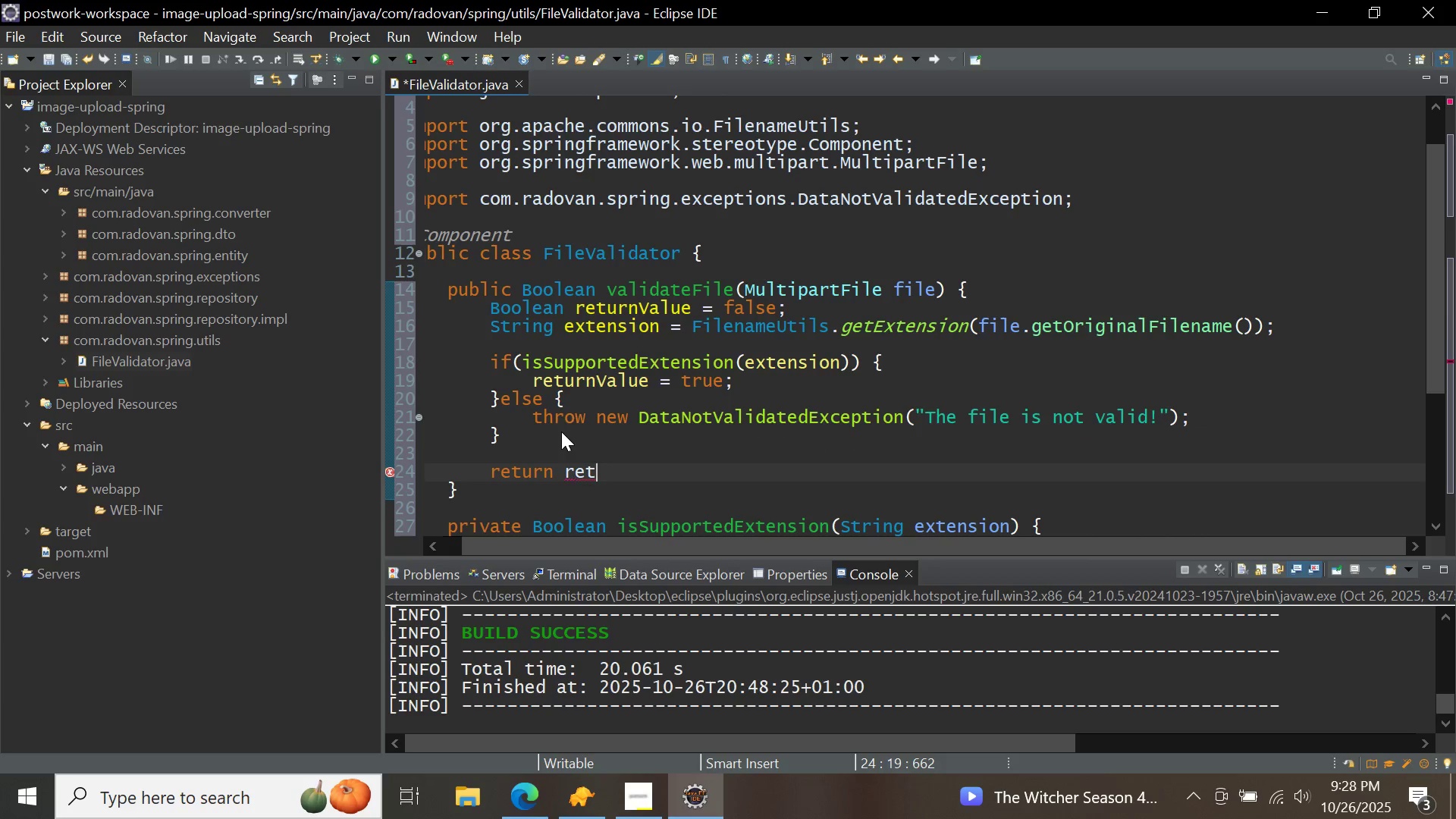 
key(Control+ControlLeft)
 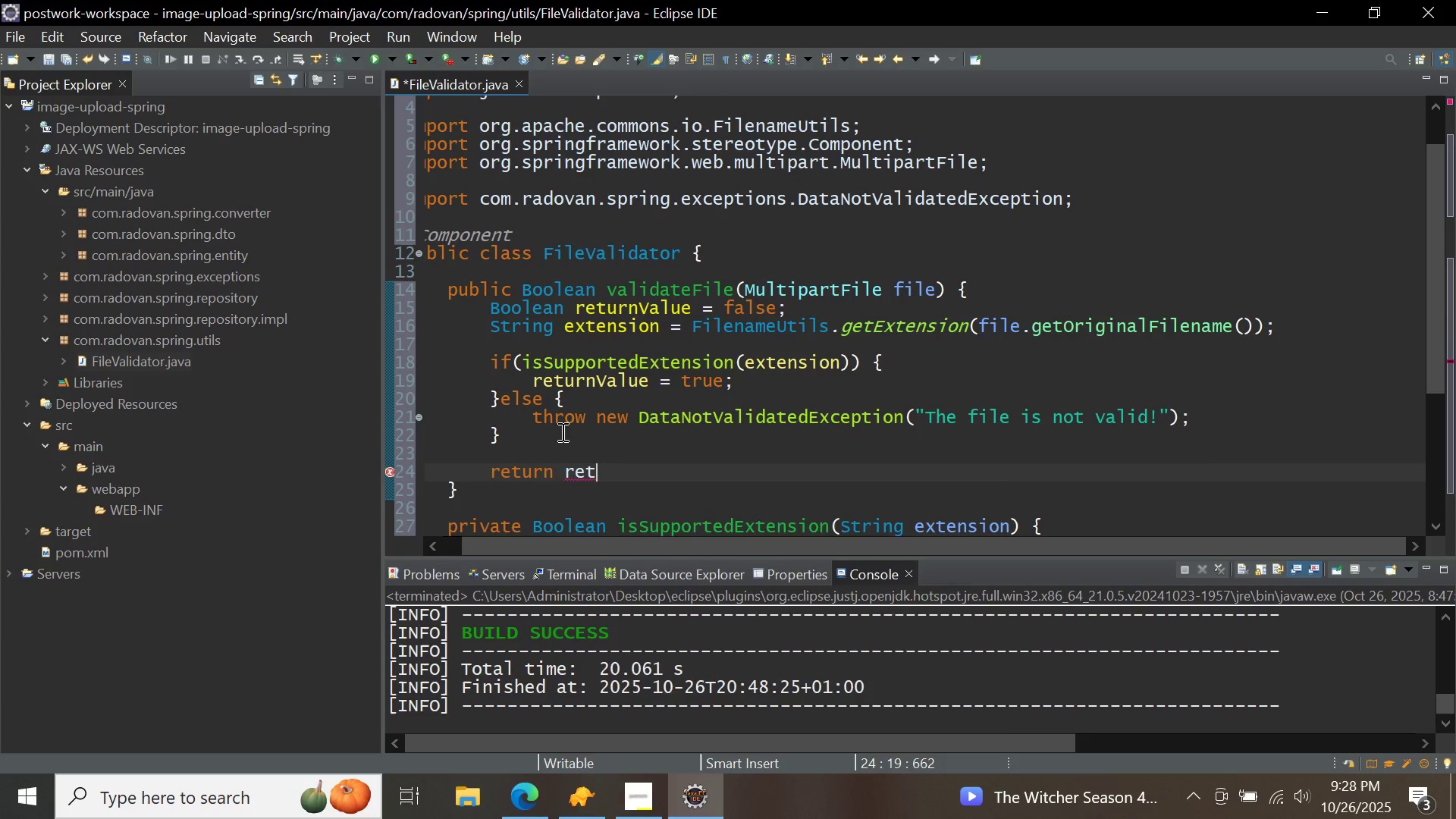 
key(Control+Space)
 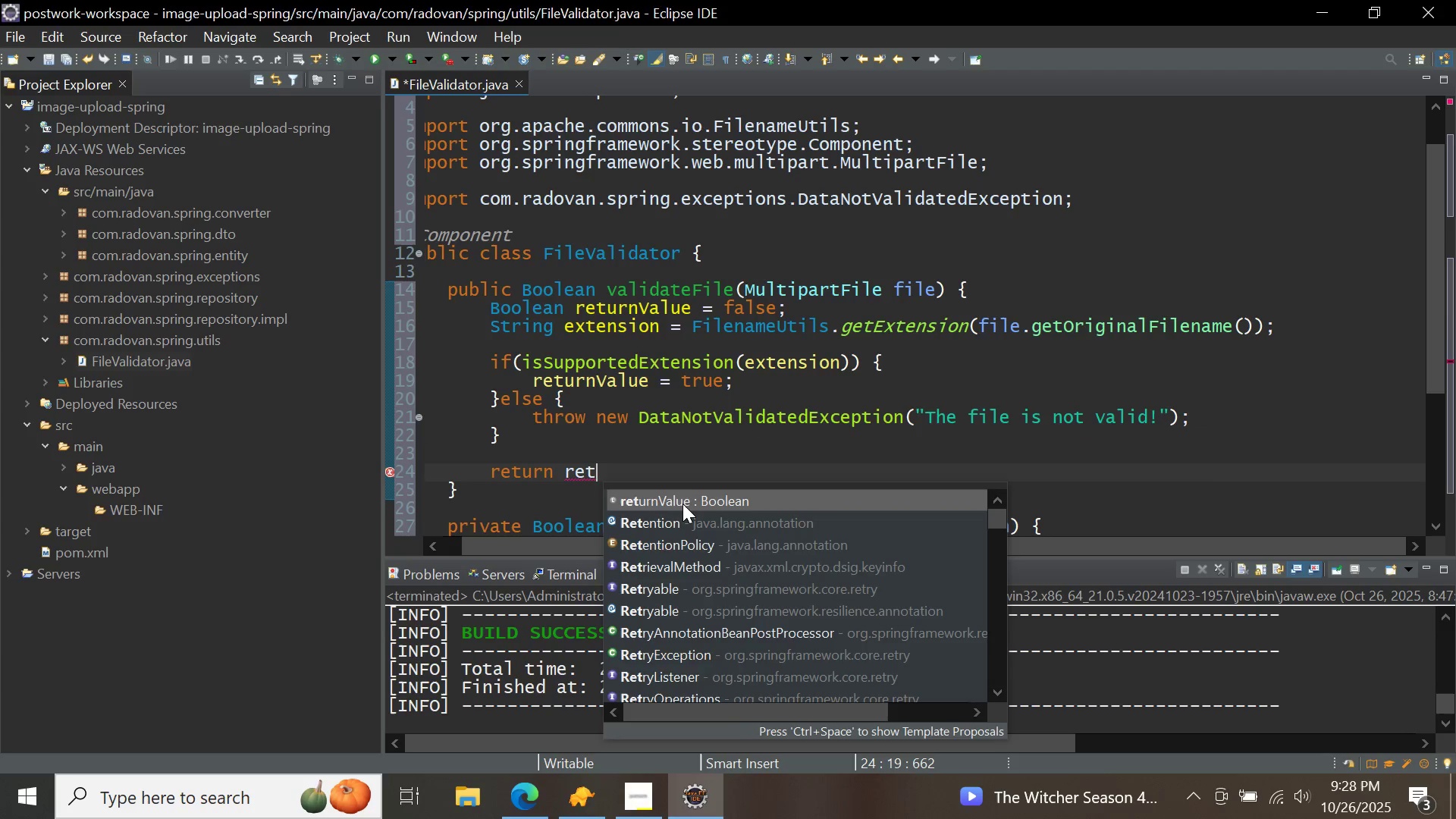 
double_click([682, 504])
 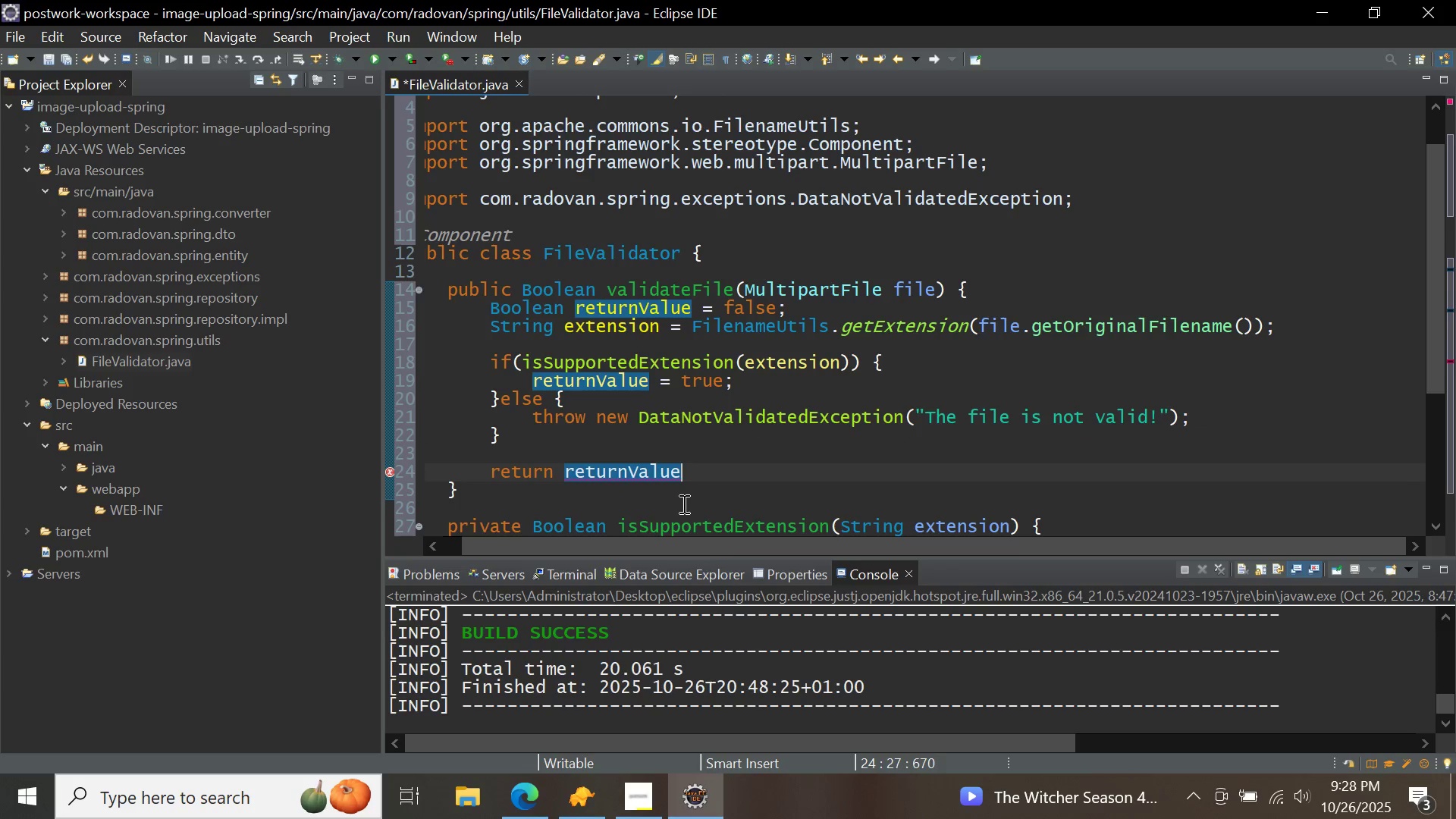 
key(Semicolon)
 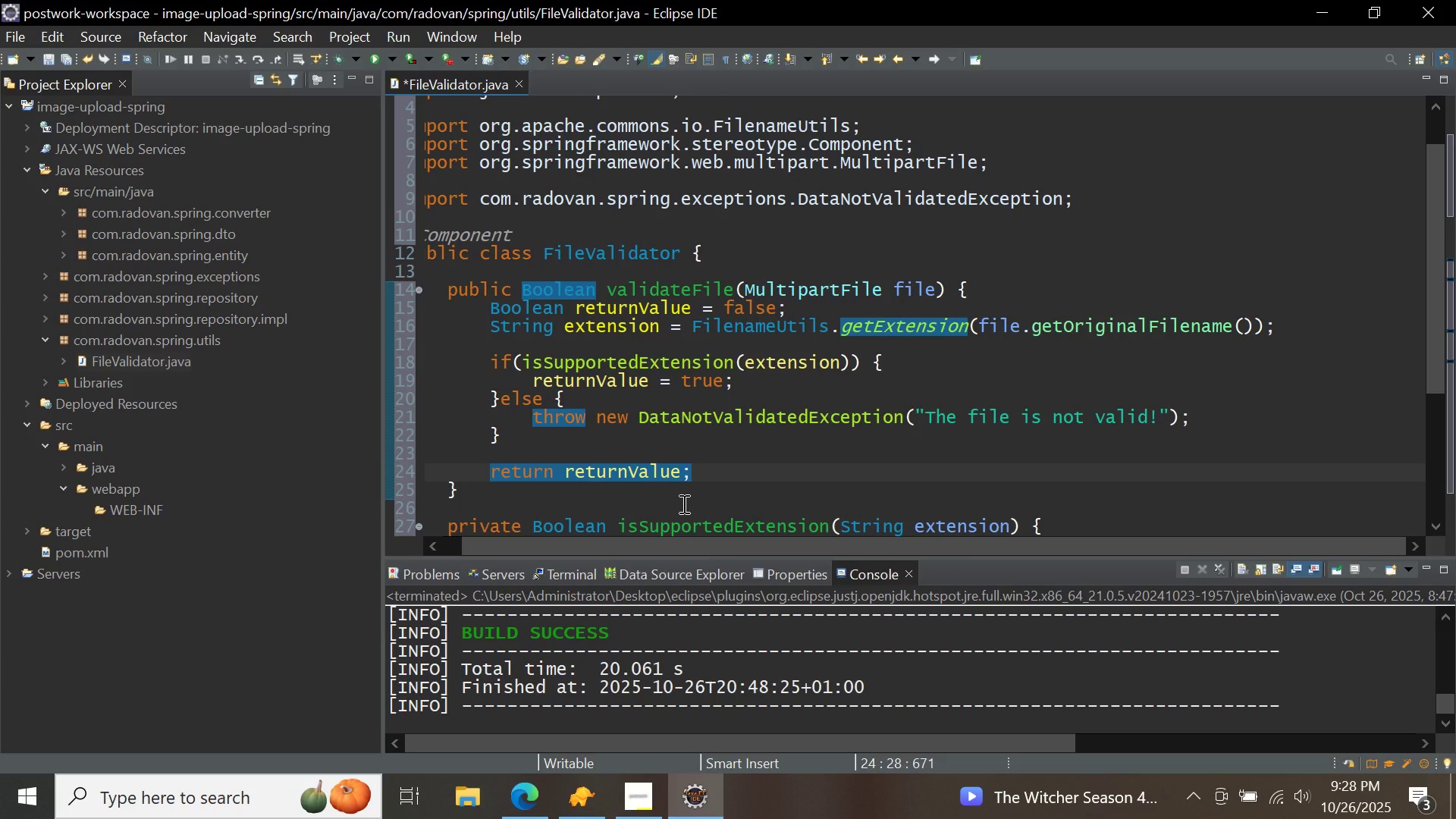 
key(Control+Shift+F)
 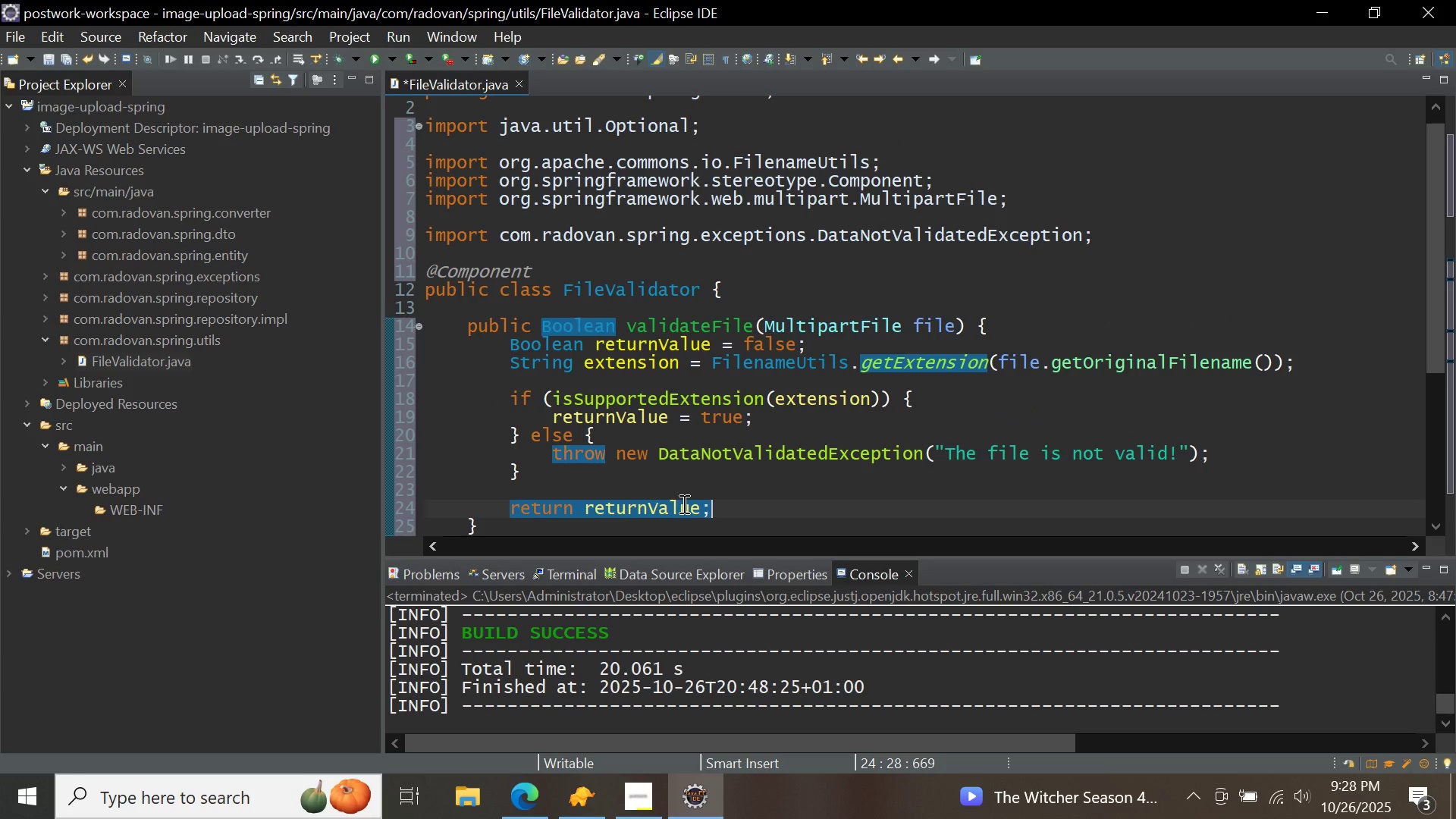 
key(Control+ControlLeft)
 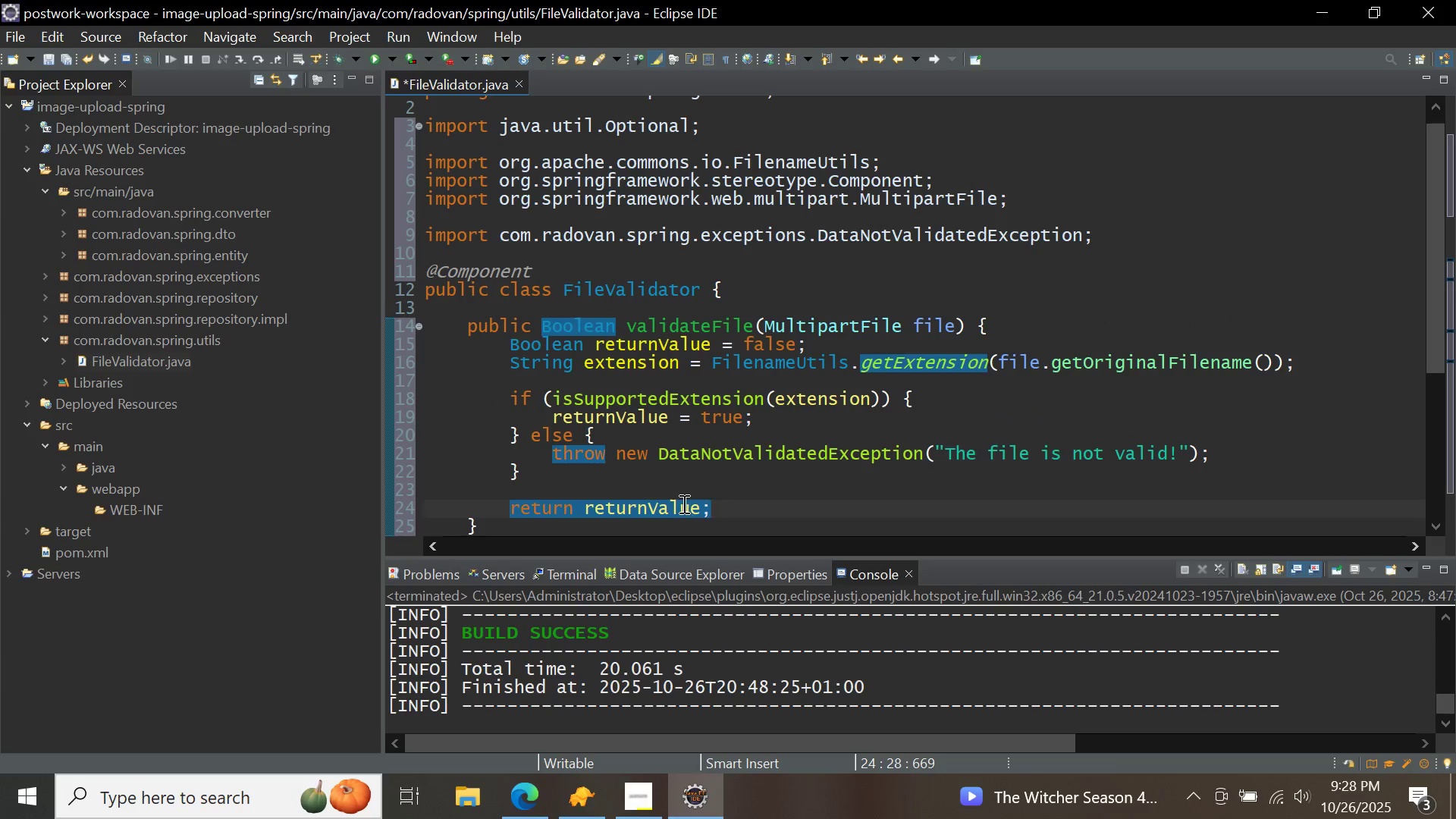 
key(Control+S)
 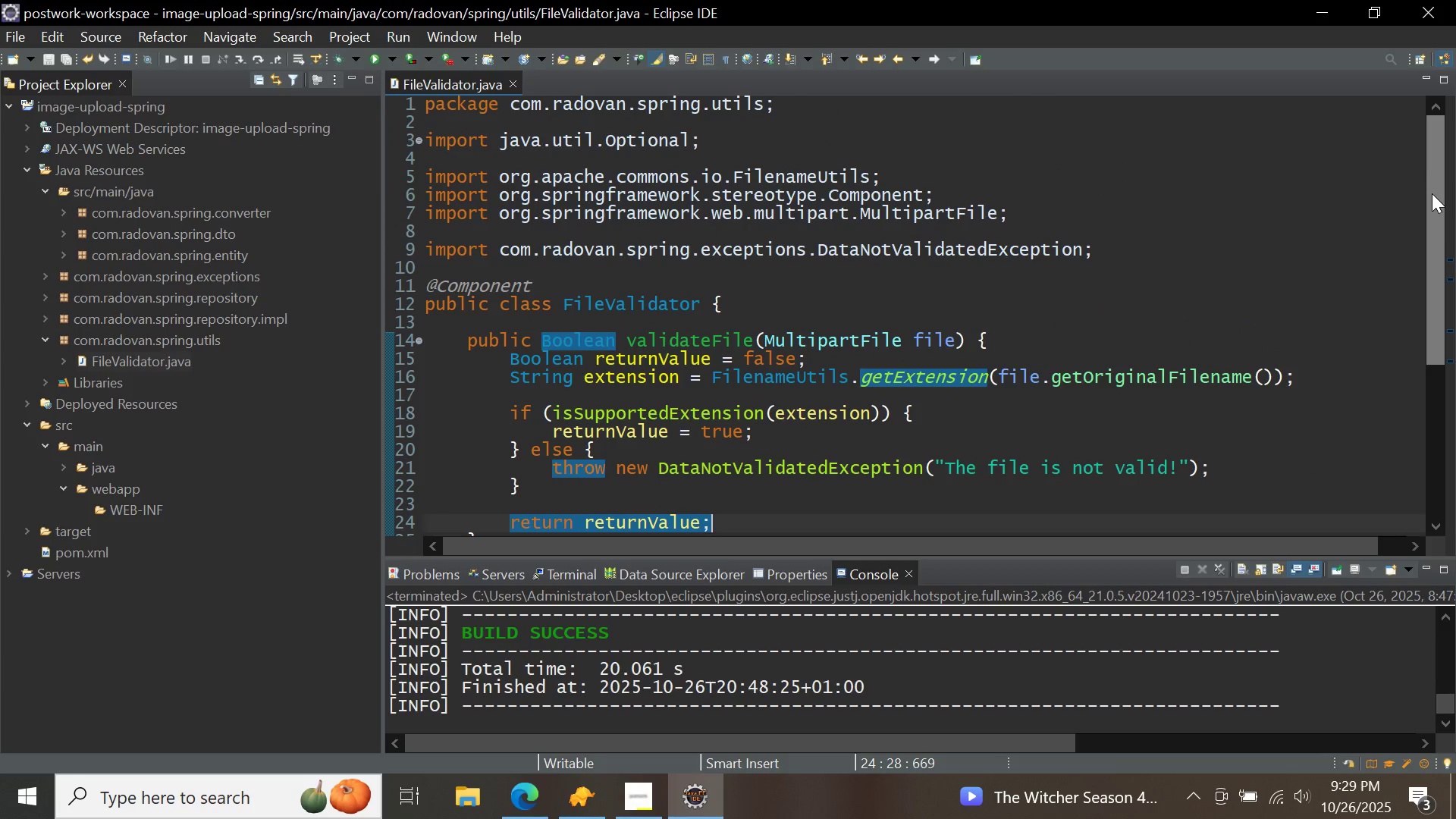 
wait(6.79)
 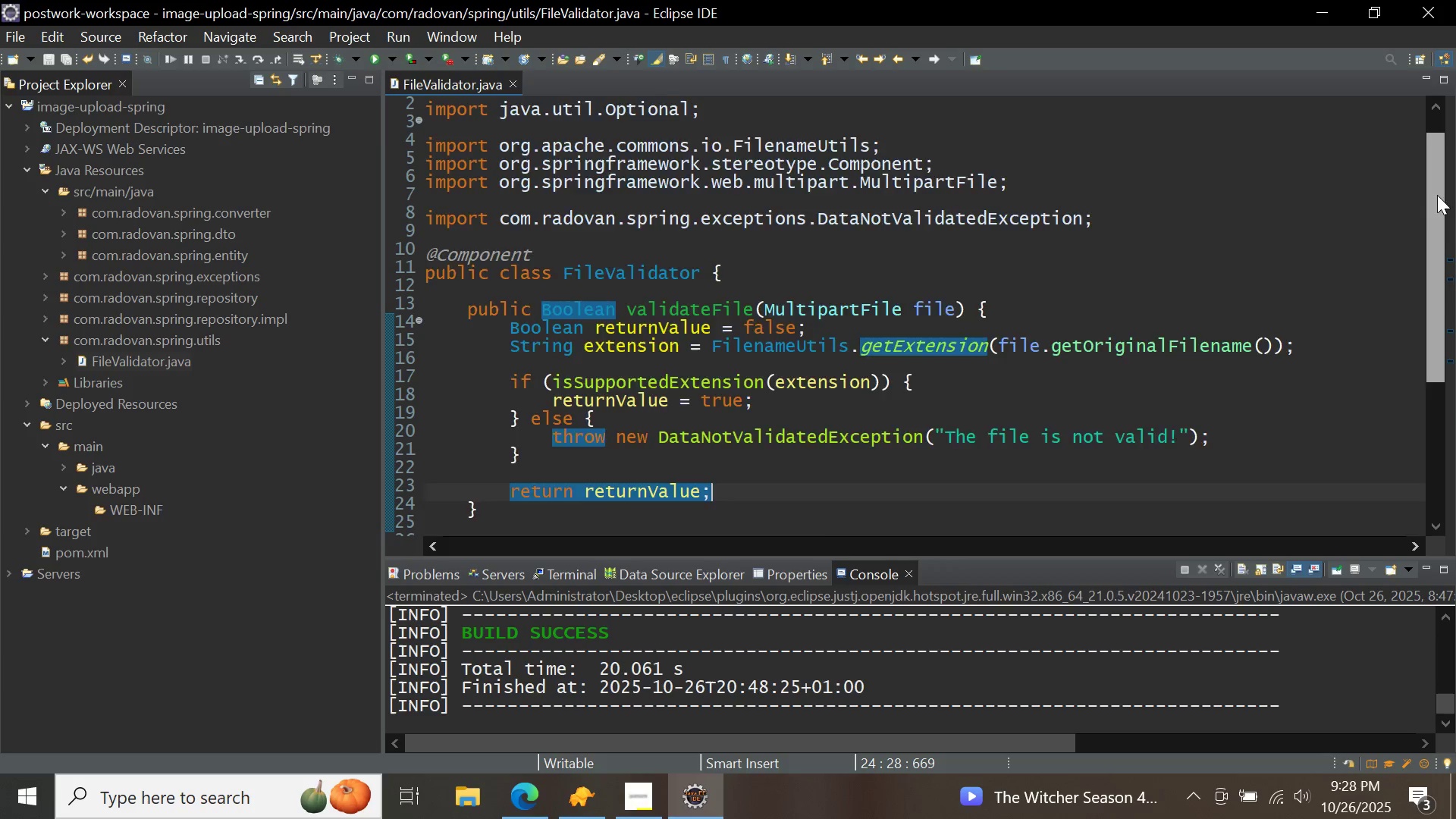 
left_click([513, 82])
 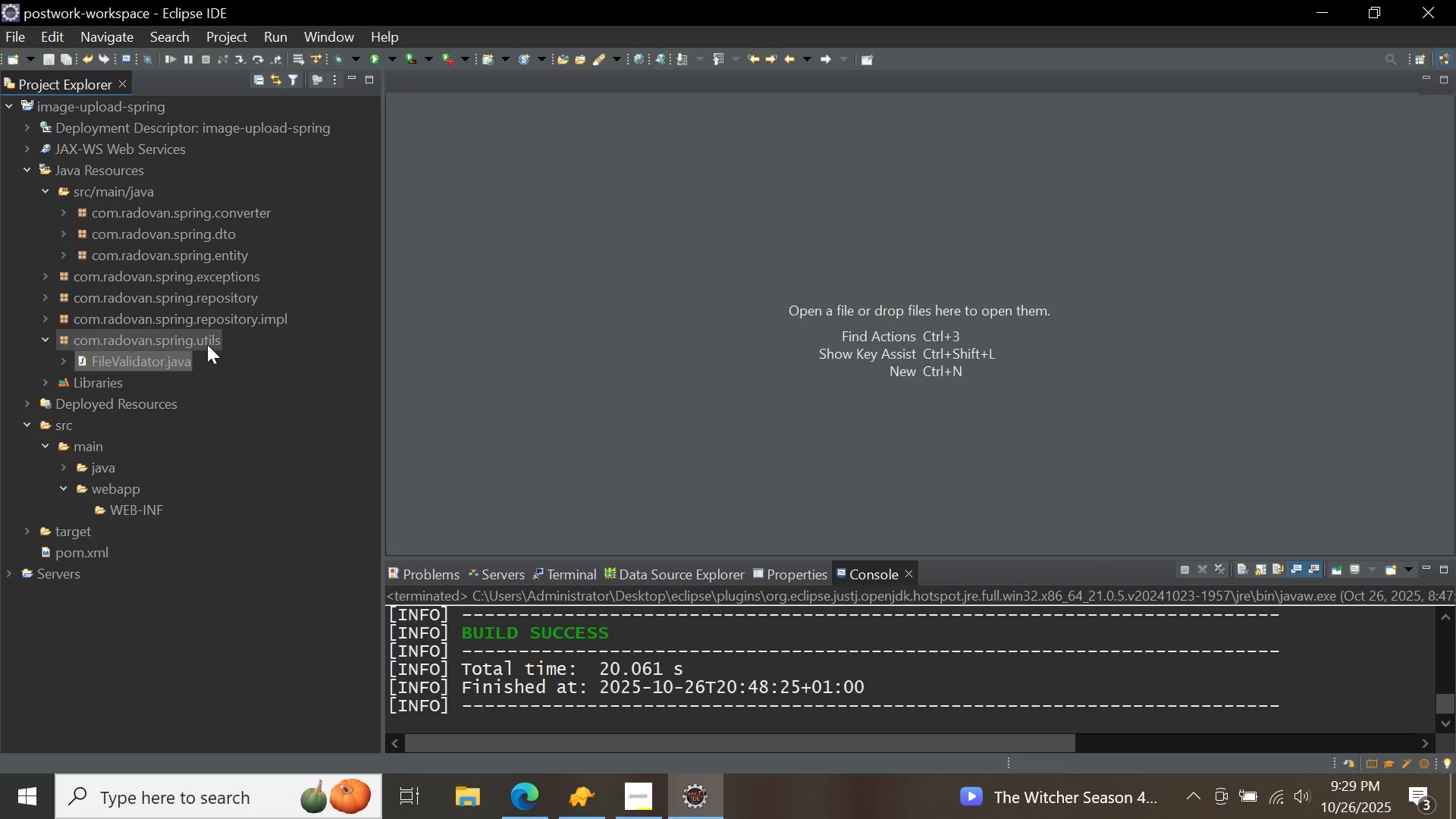 
right_click([207, 344])
 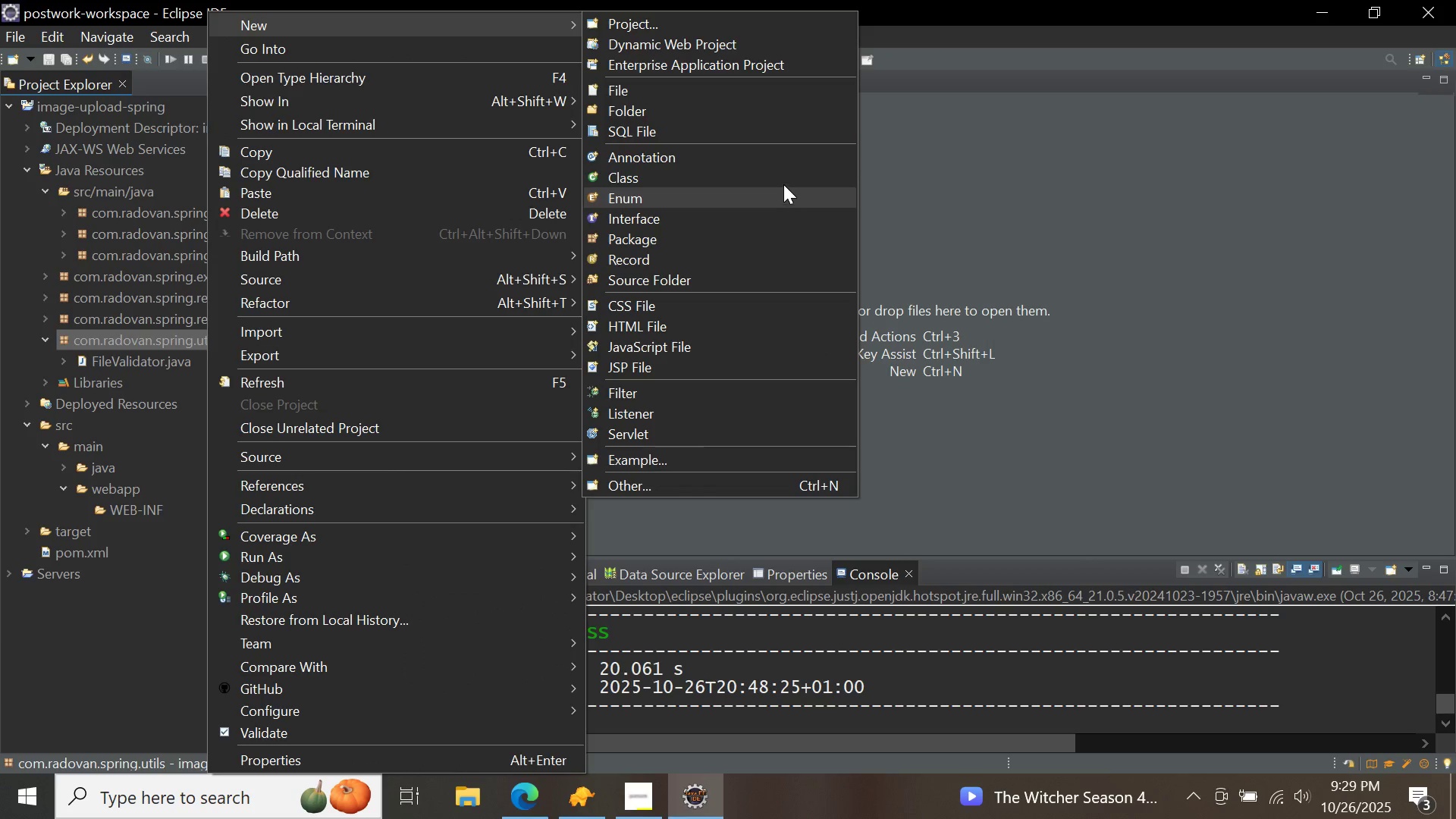 
left_click([779, 171])
 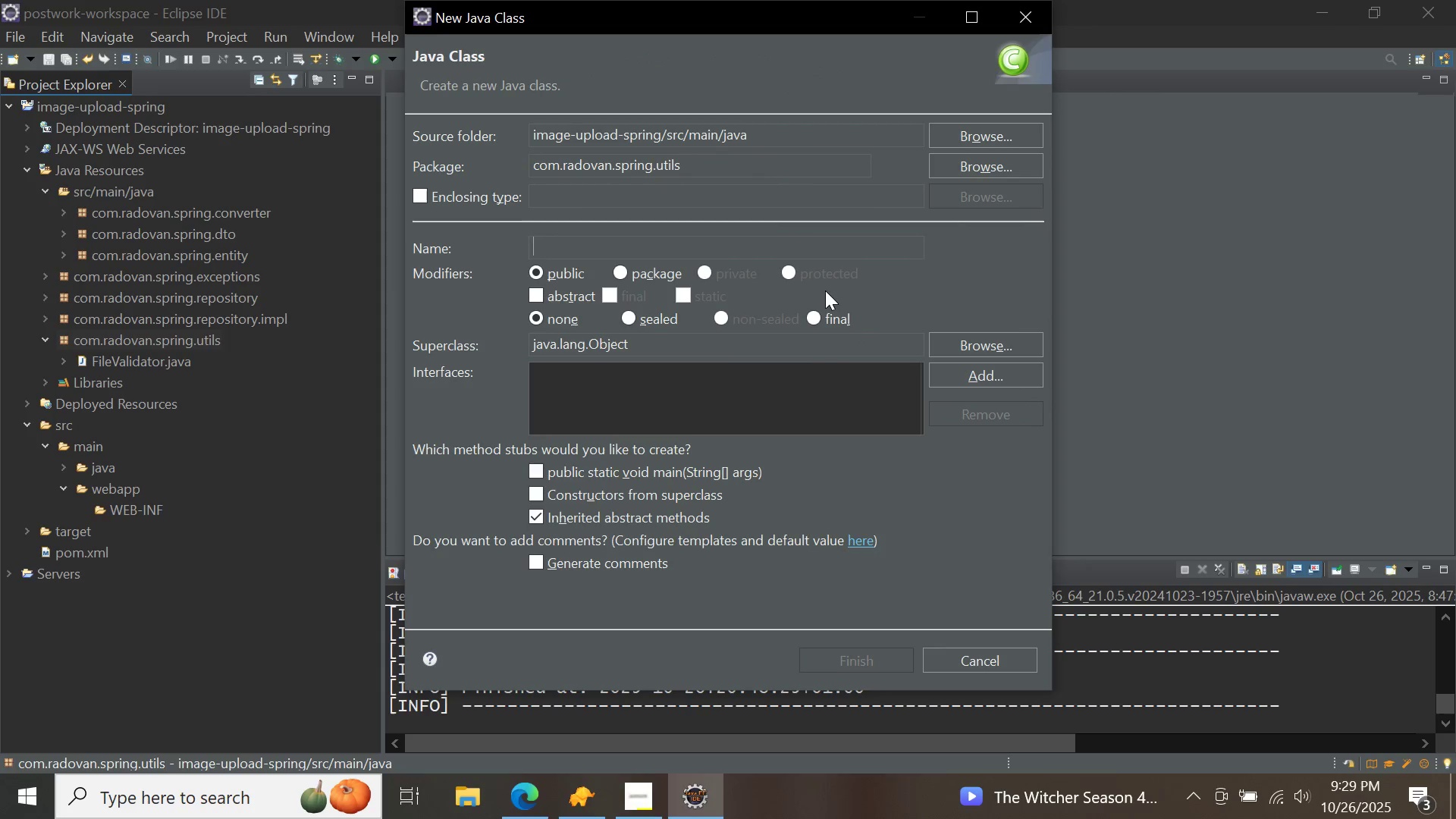 
type(HibernateUtil)
 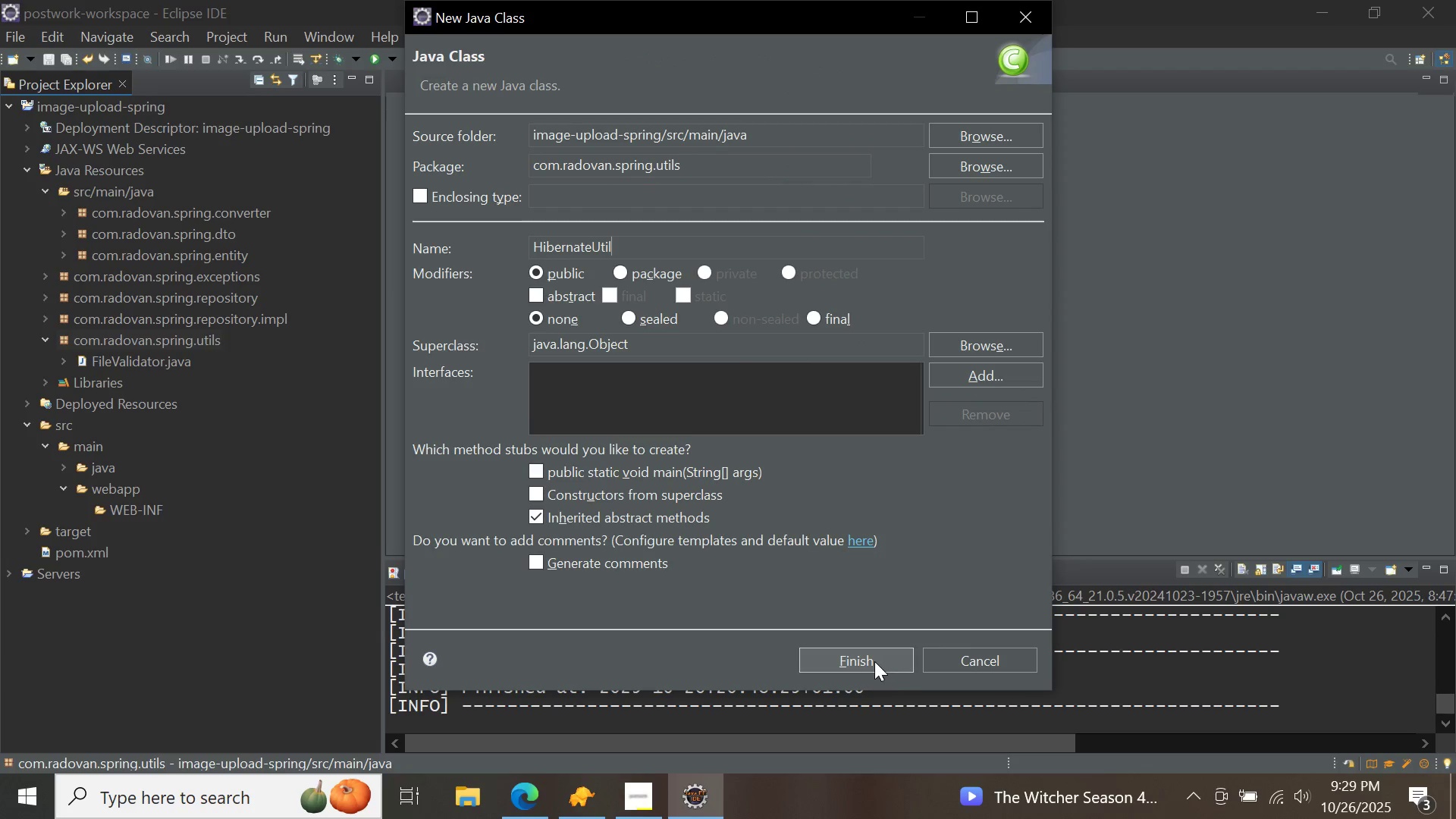 
left_click([872, 660])
 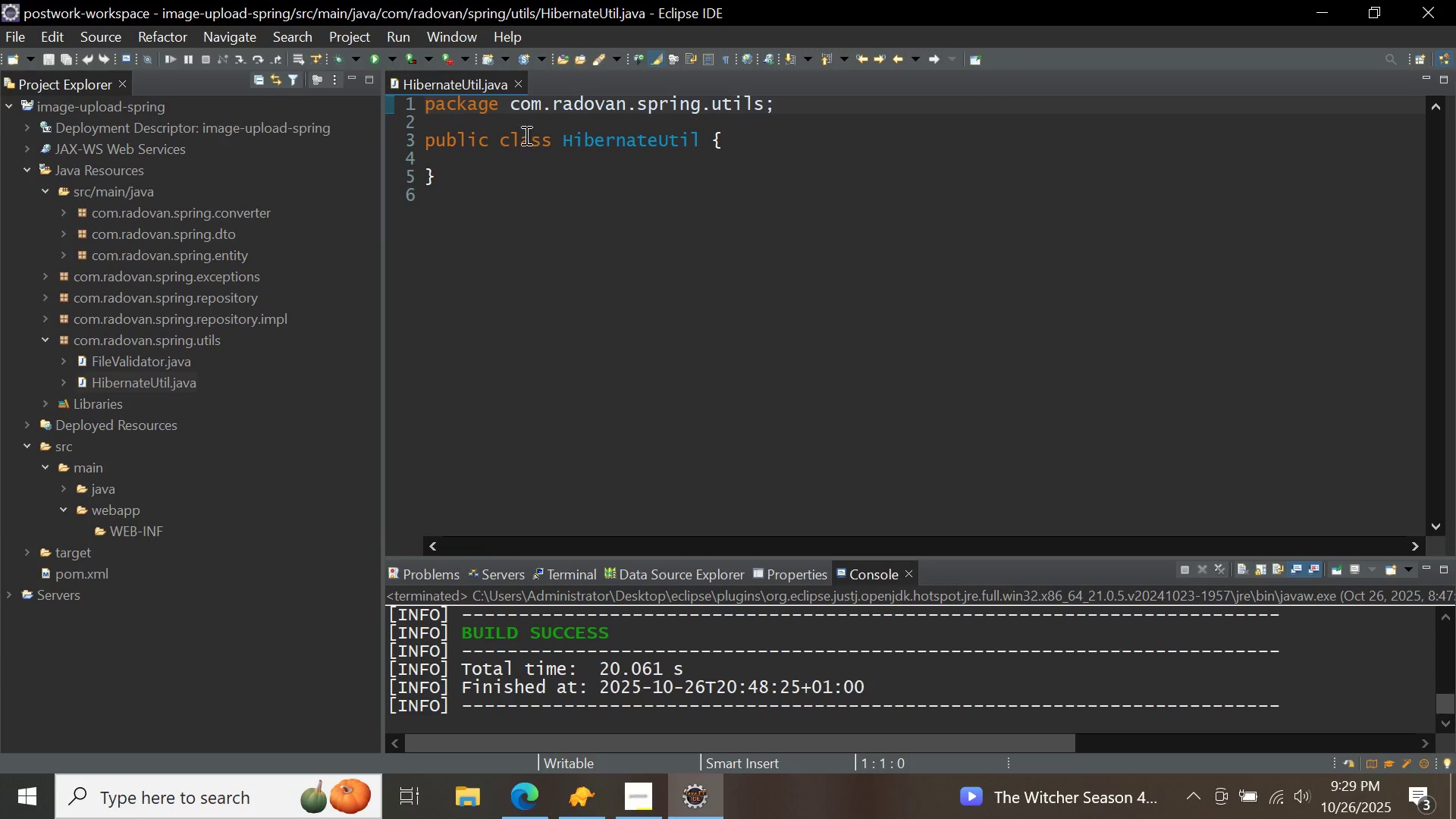 
left_click([522, 121])
 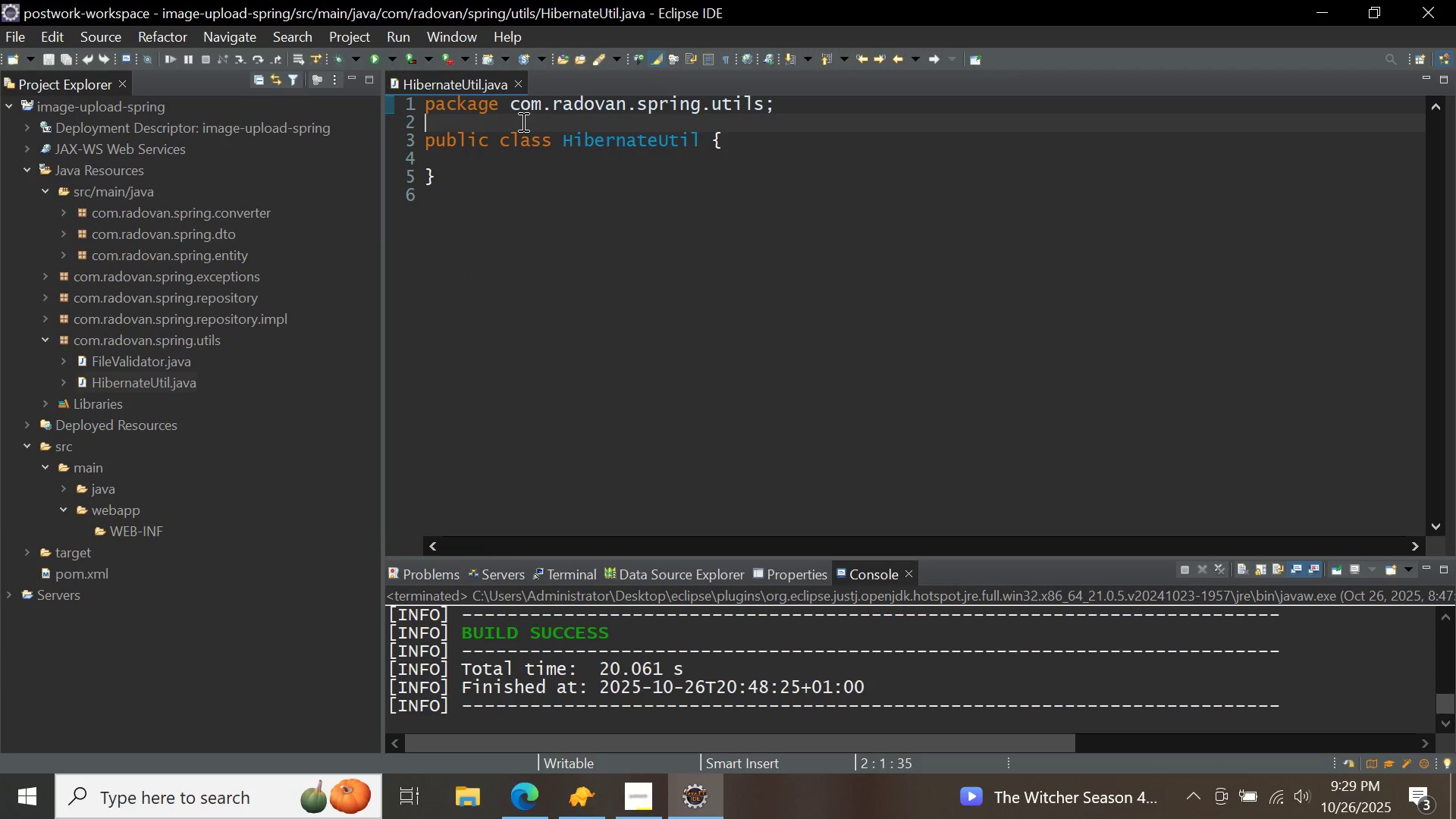 
key(Enter)
 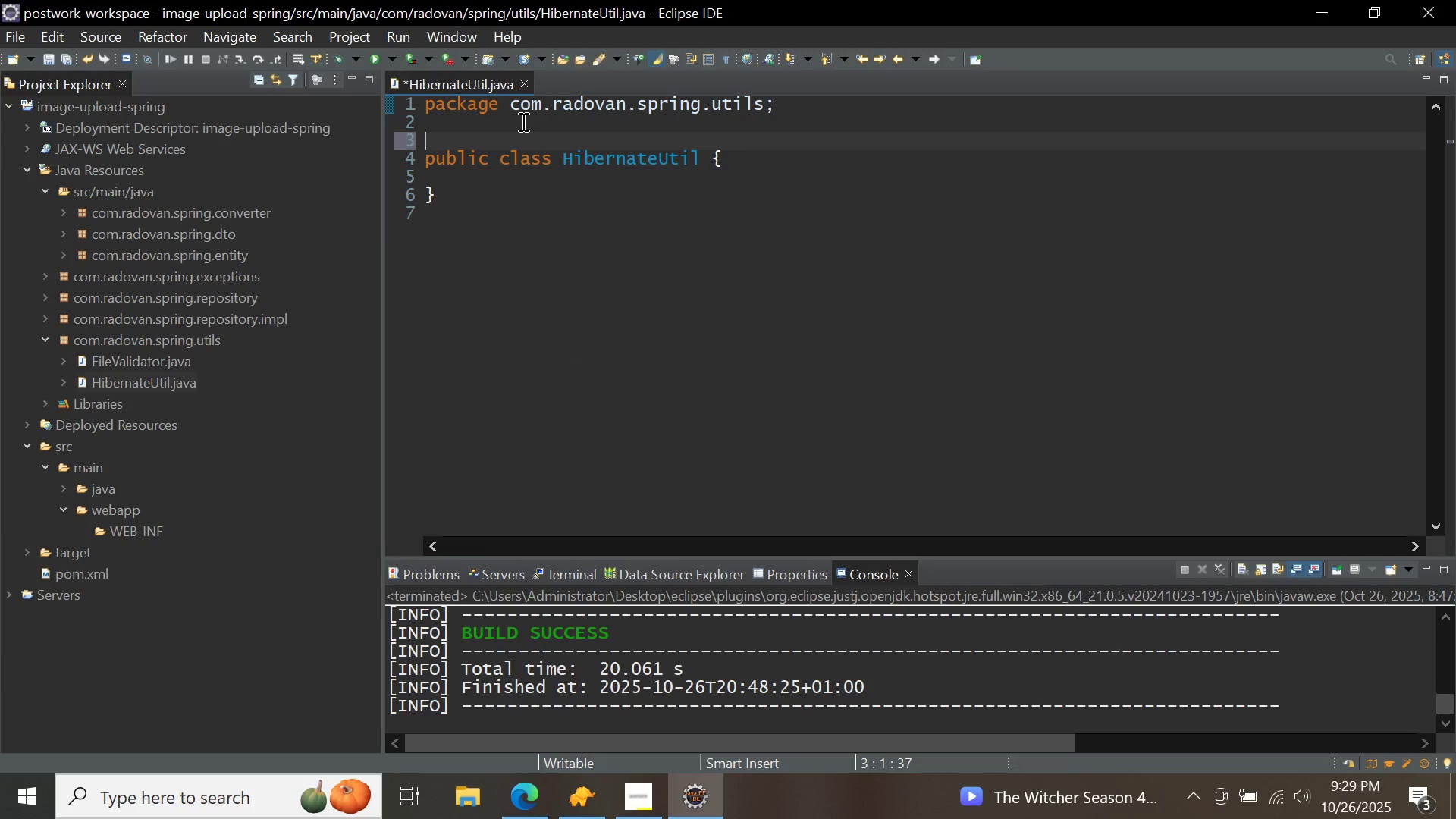 
type(@compon )
 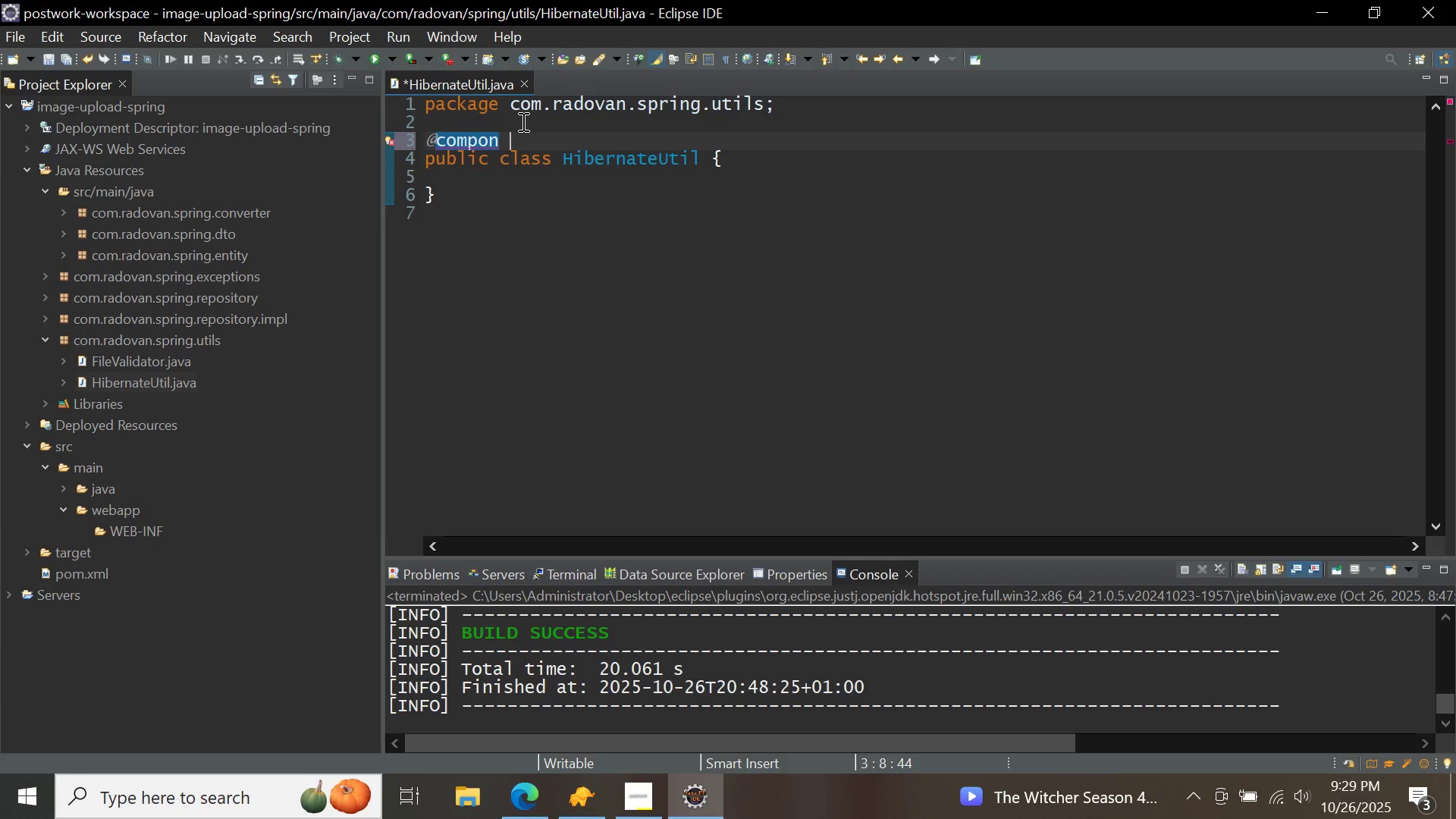 
key(Control+ControlLeft)
 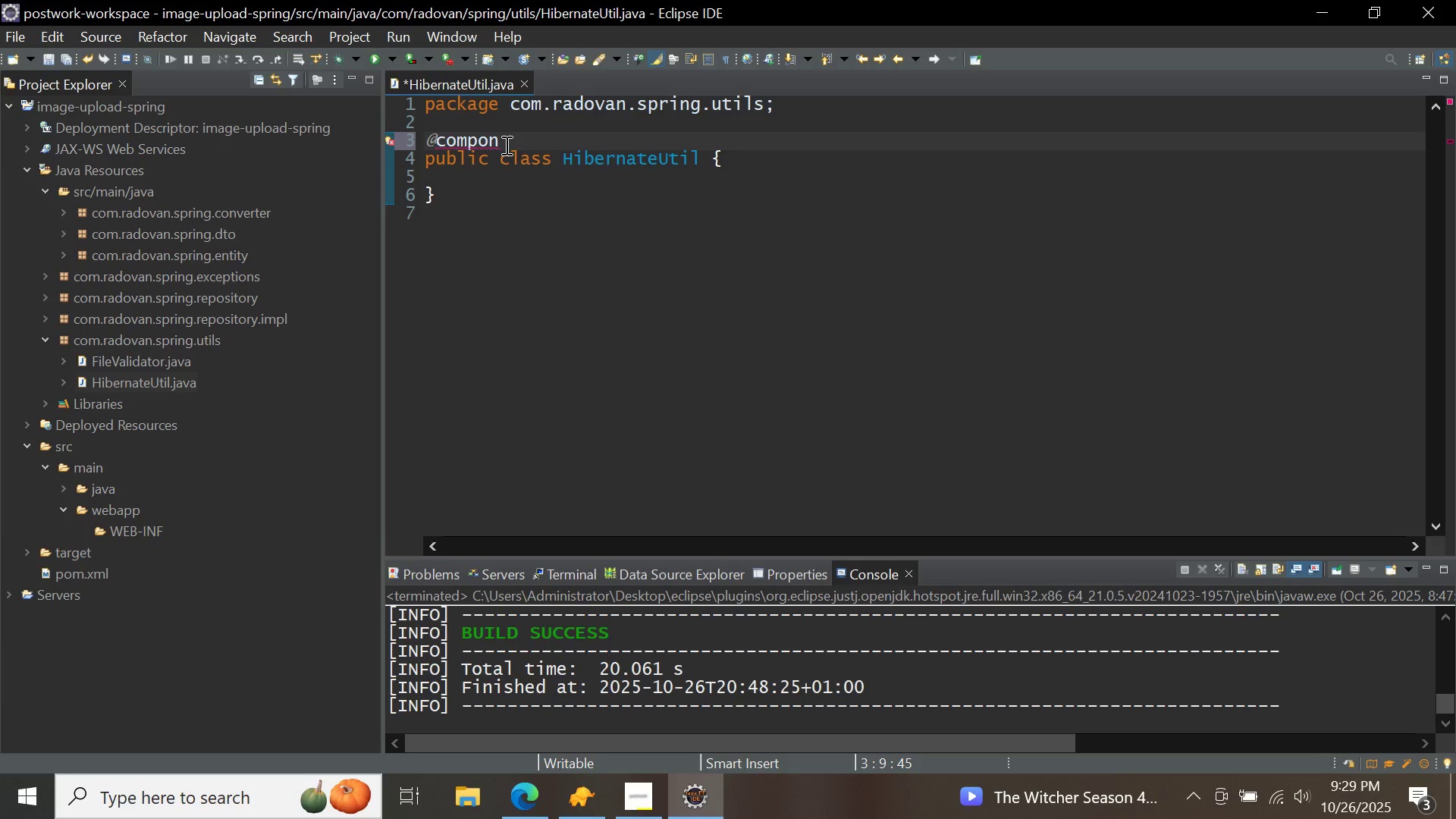 
left_click([505, 145])
 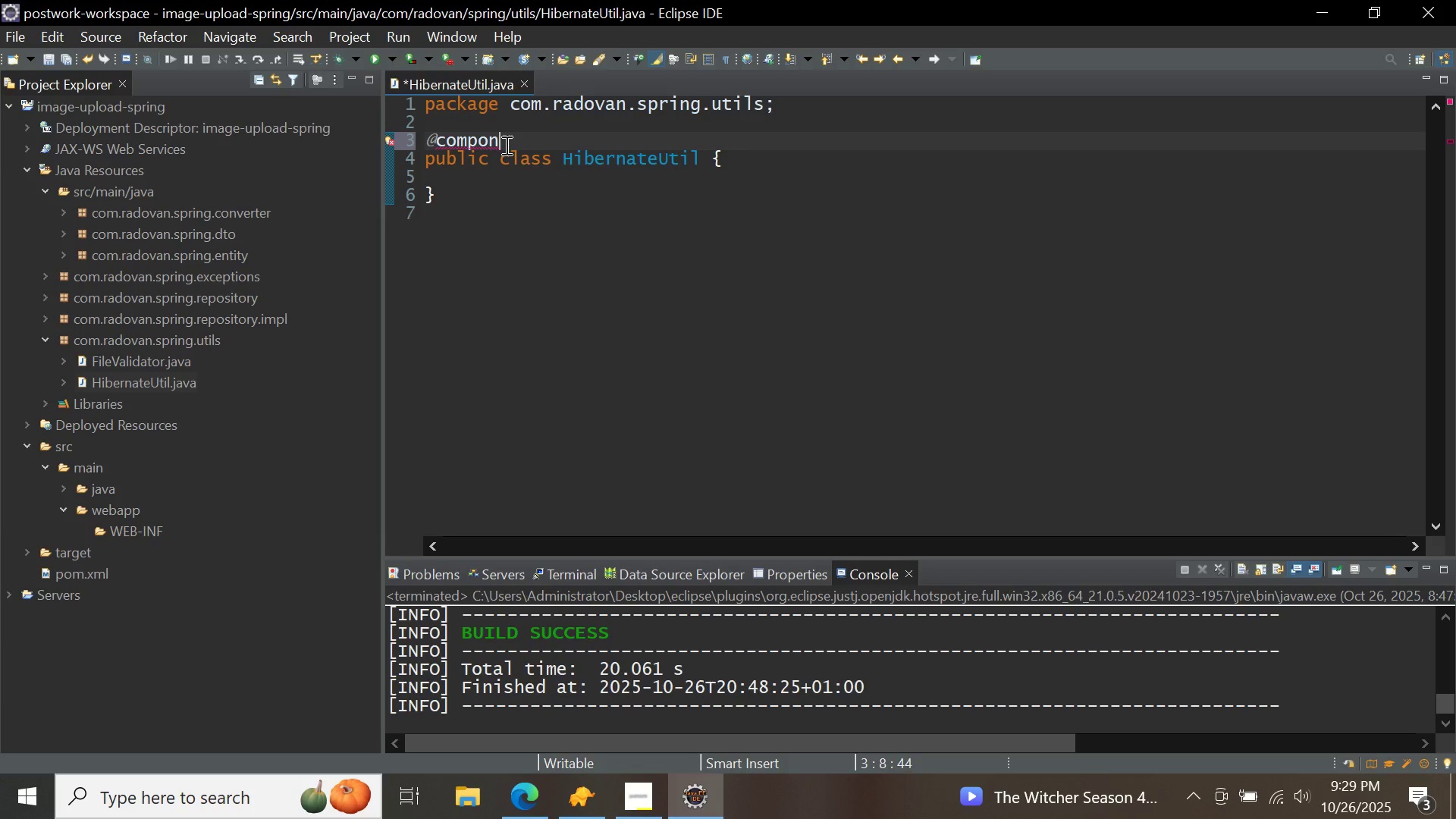 
key(Backspace)
 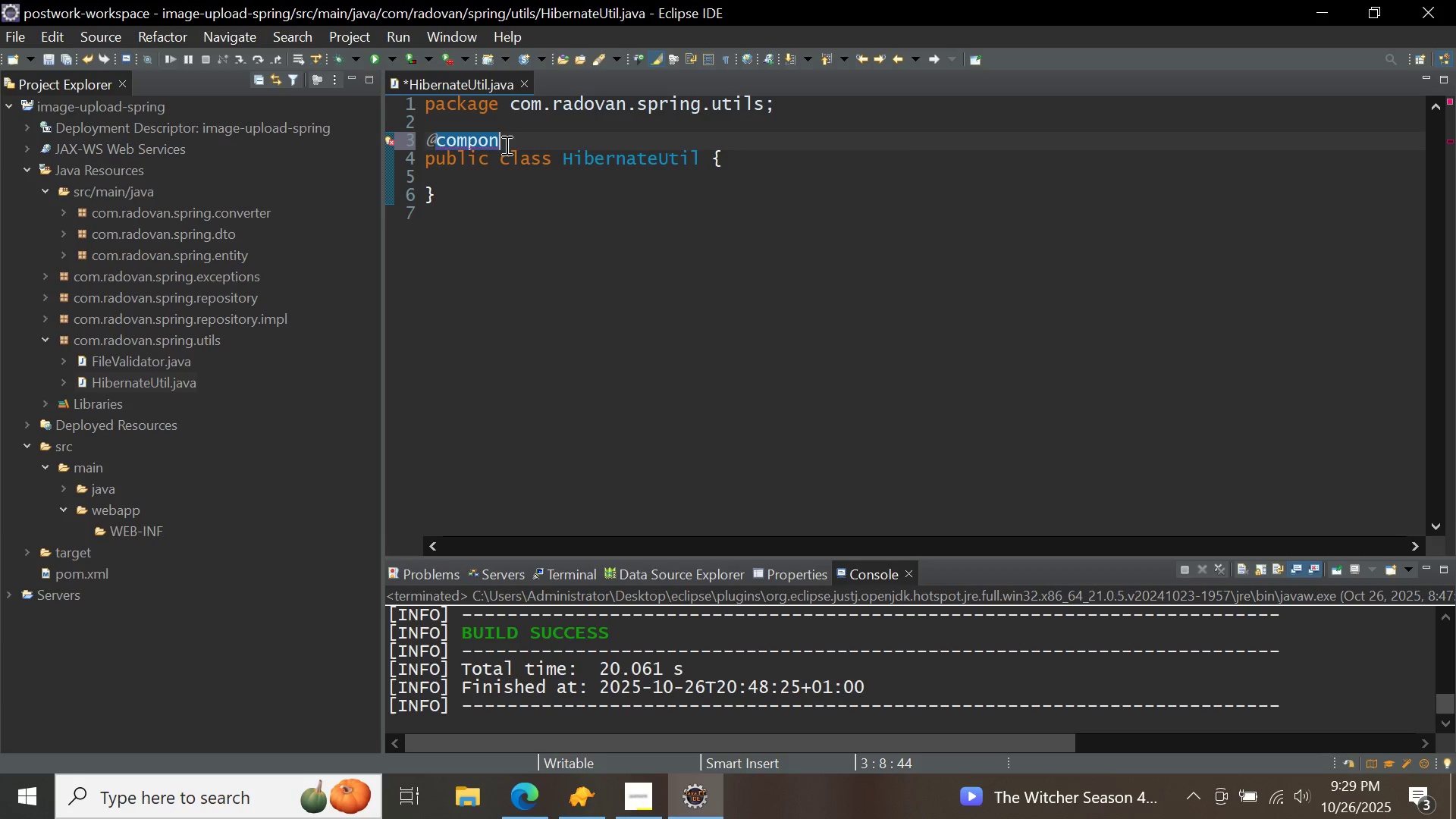 
key(Control+ControlLeft)
 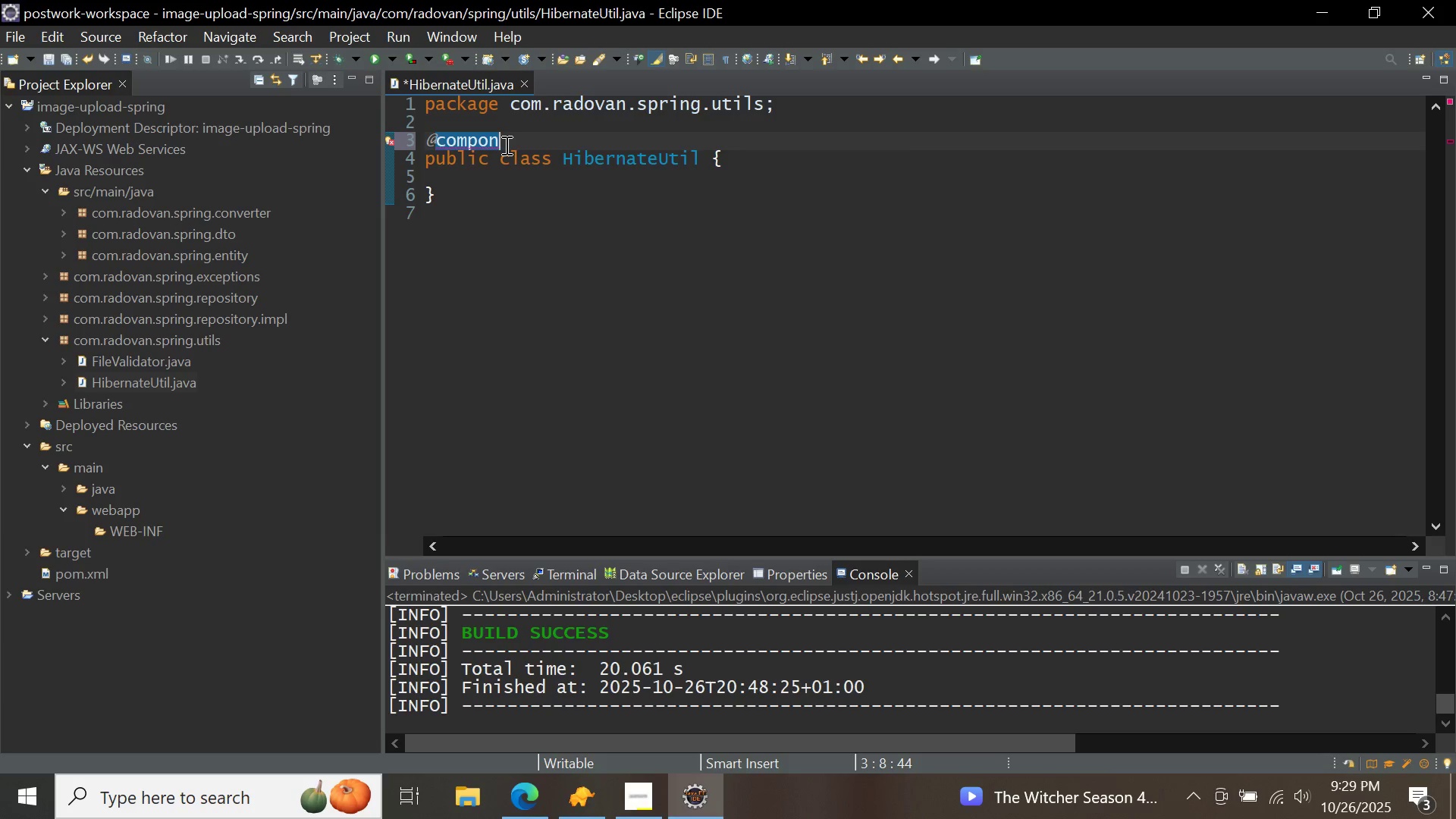 
key(Control+Space)
 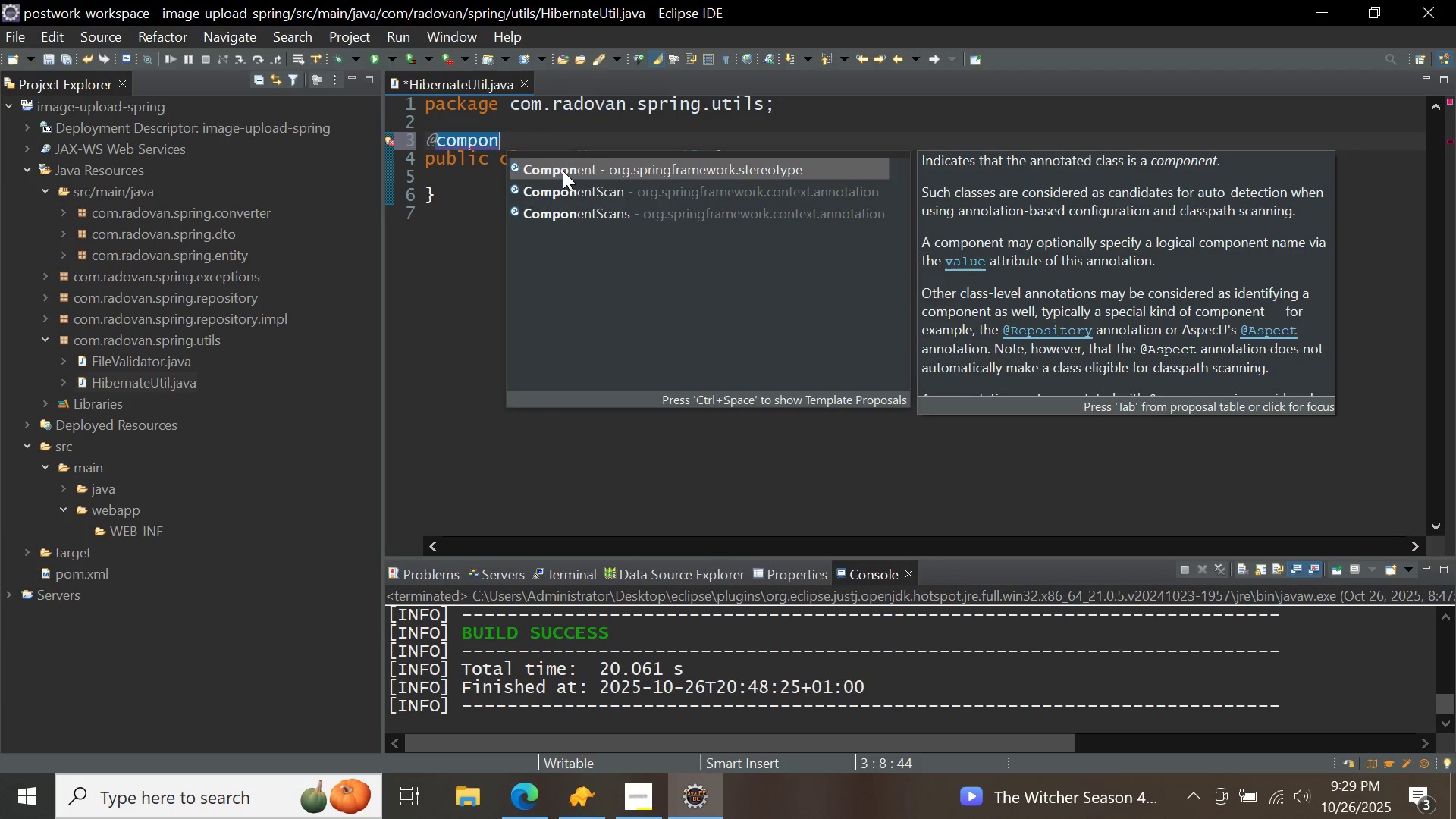 
double_click([563, 171])
 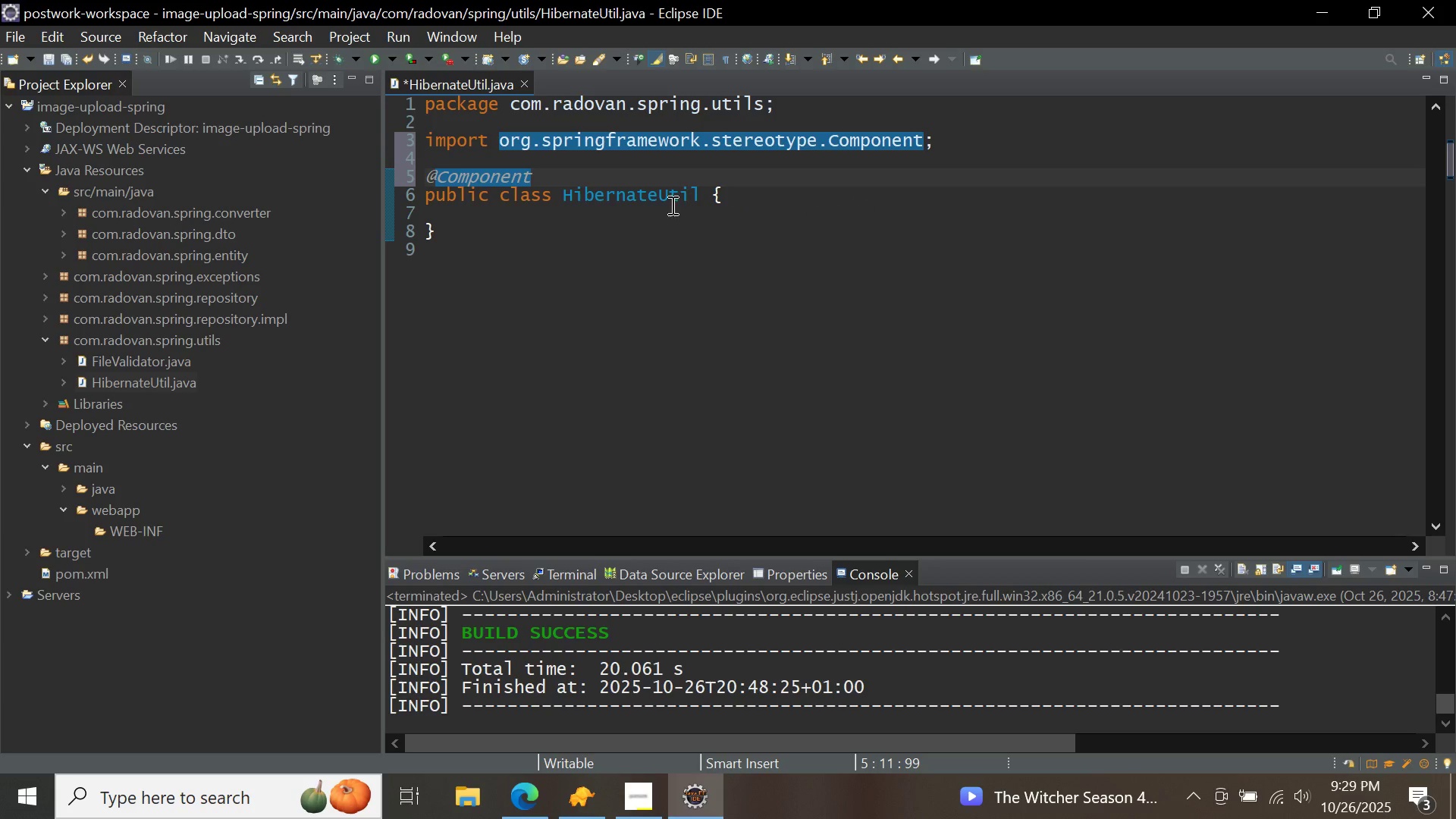 
left_click([654, 208])
 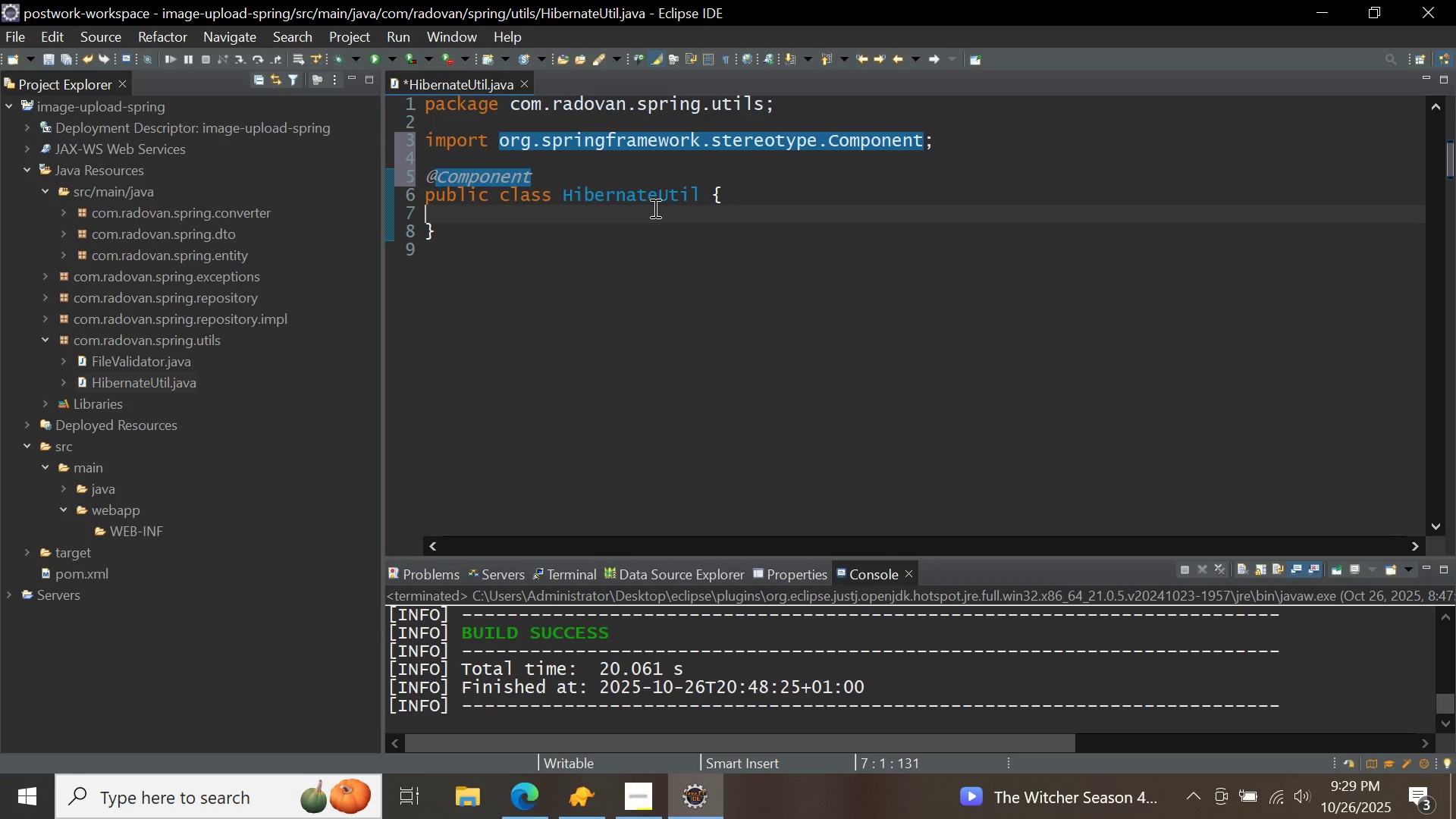 
key(Enter)
 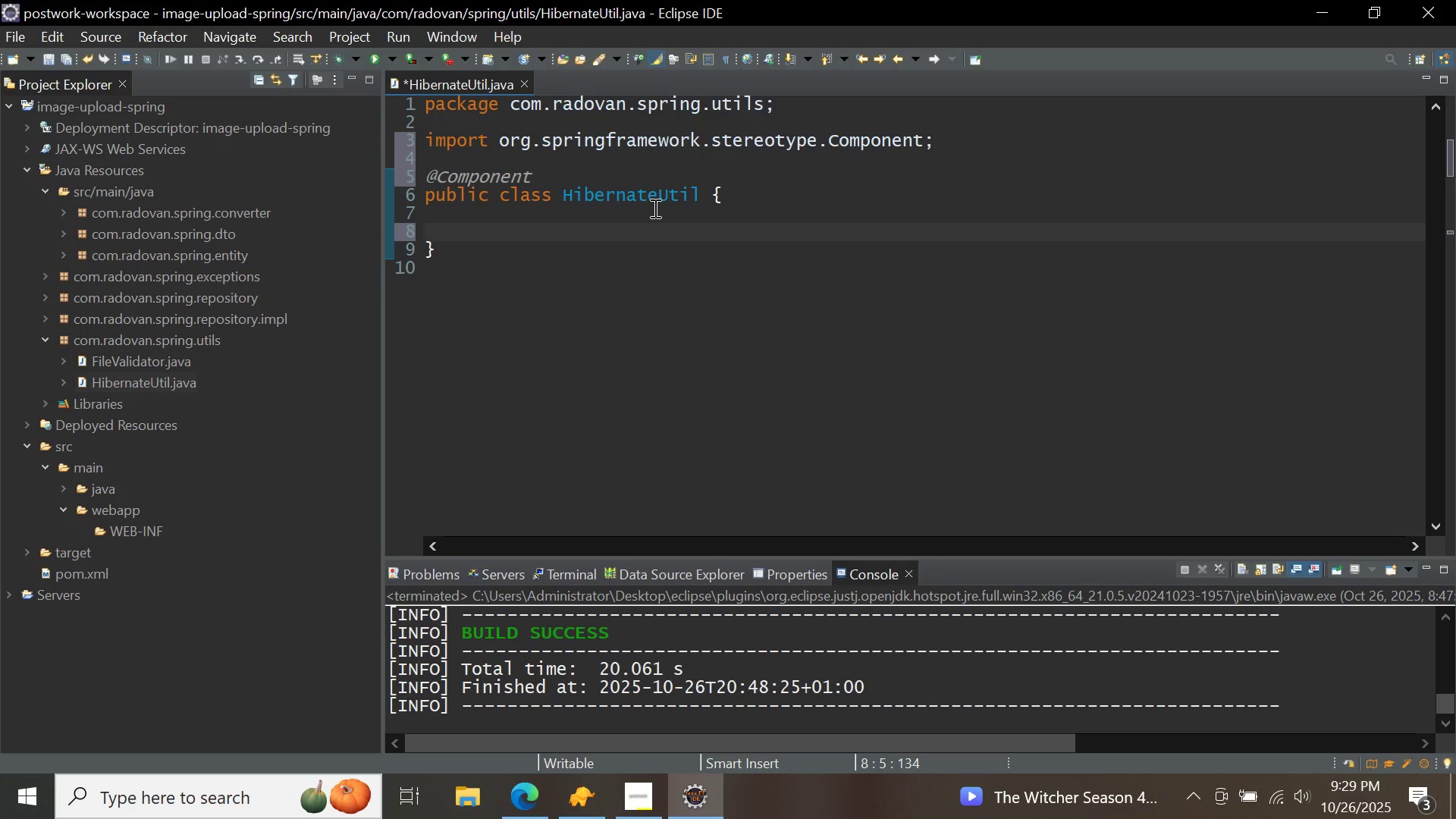 
type(private final sessi)
 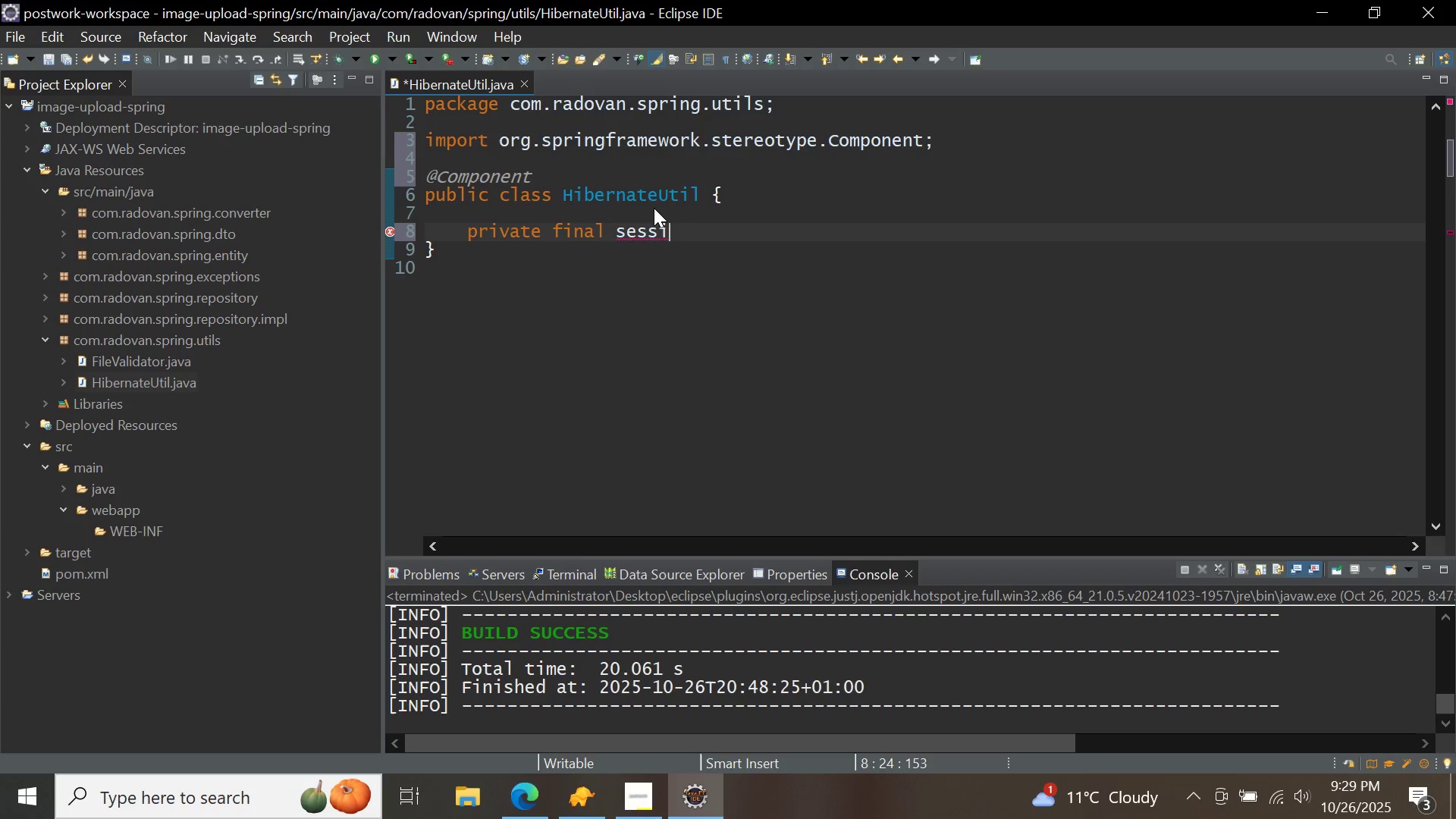 
key(Control+ControlLeft)
 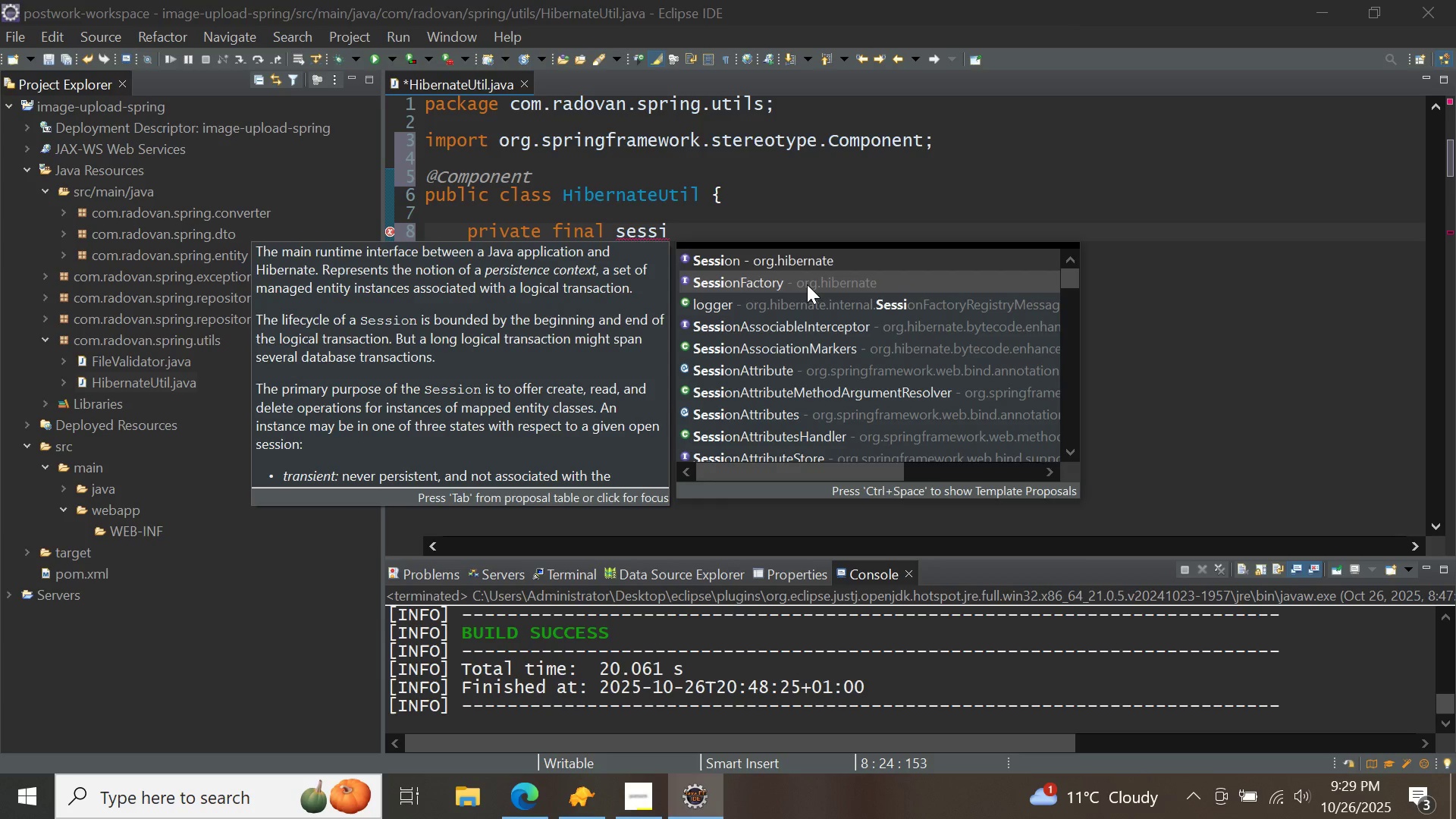 
key(Control+Space)
 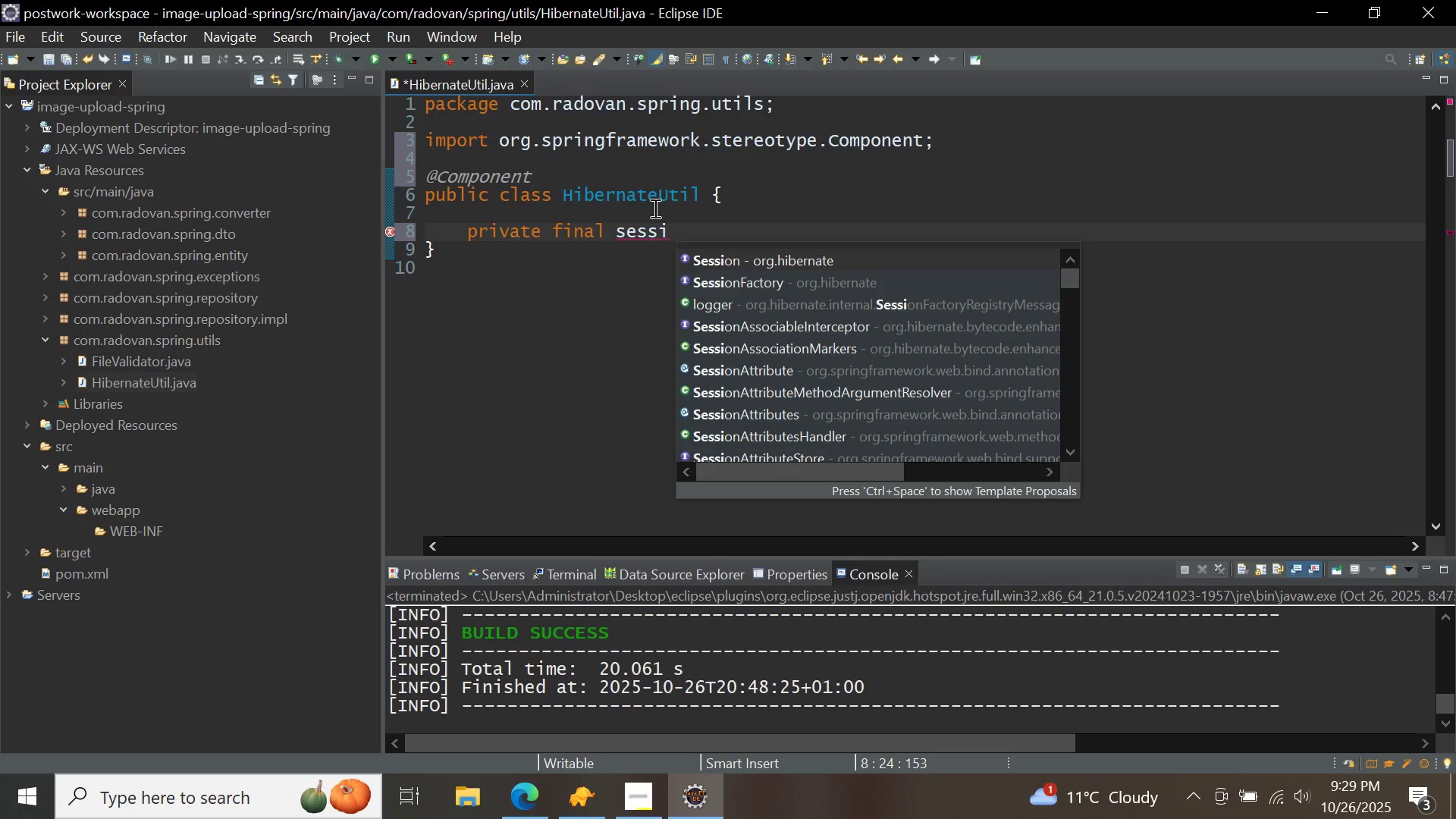 
double_click([807, 284])
 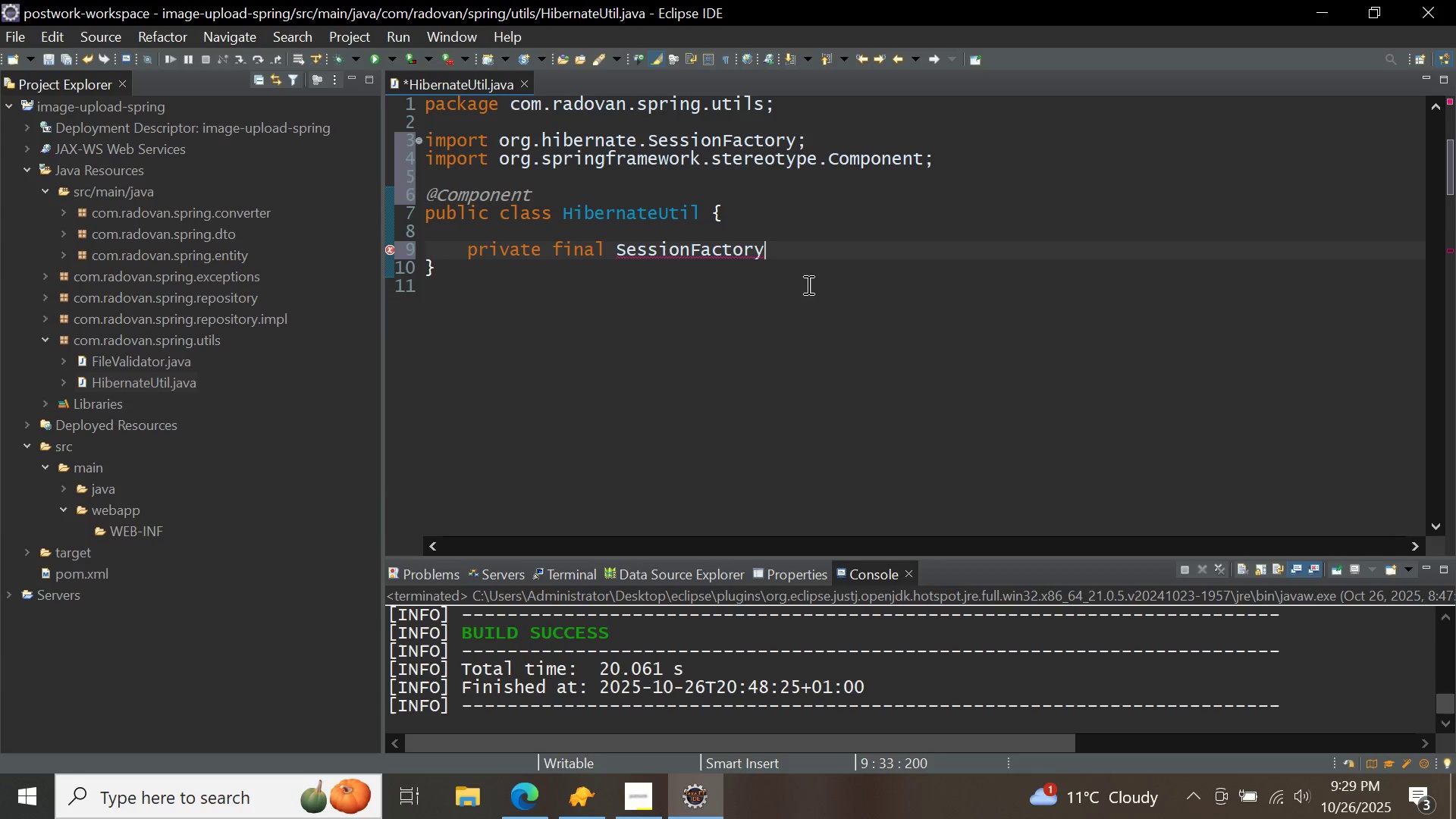 
key(Space)
 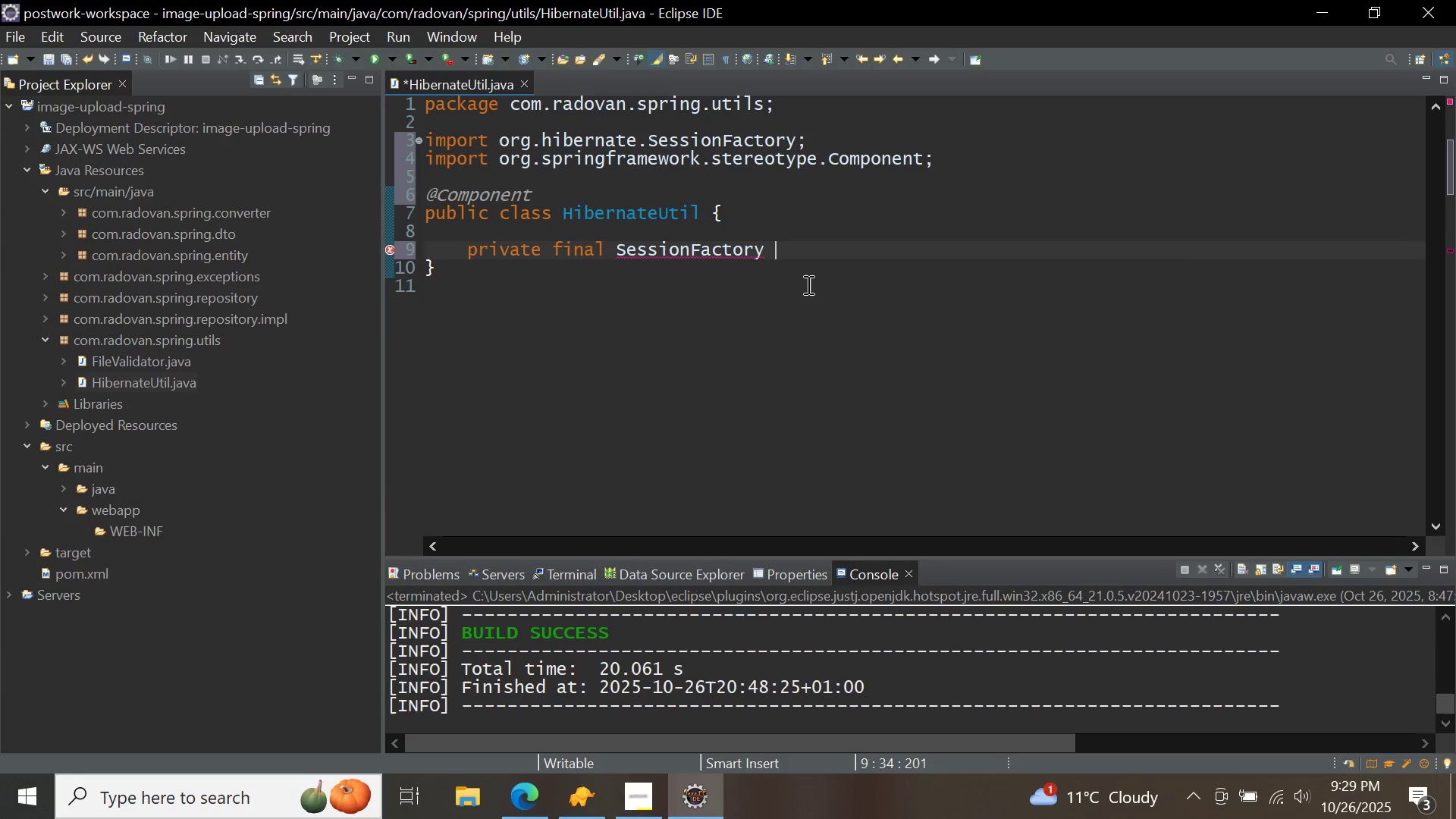 
key(Control+ControlLeft)
 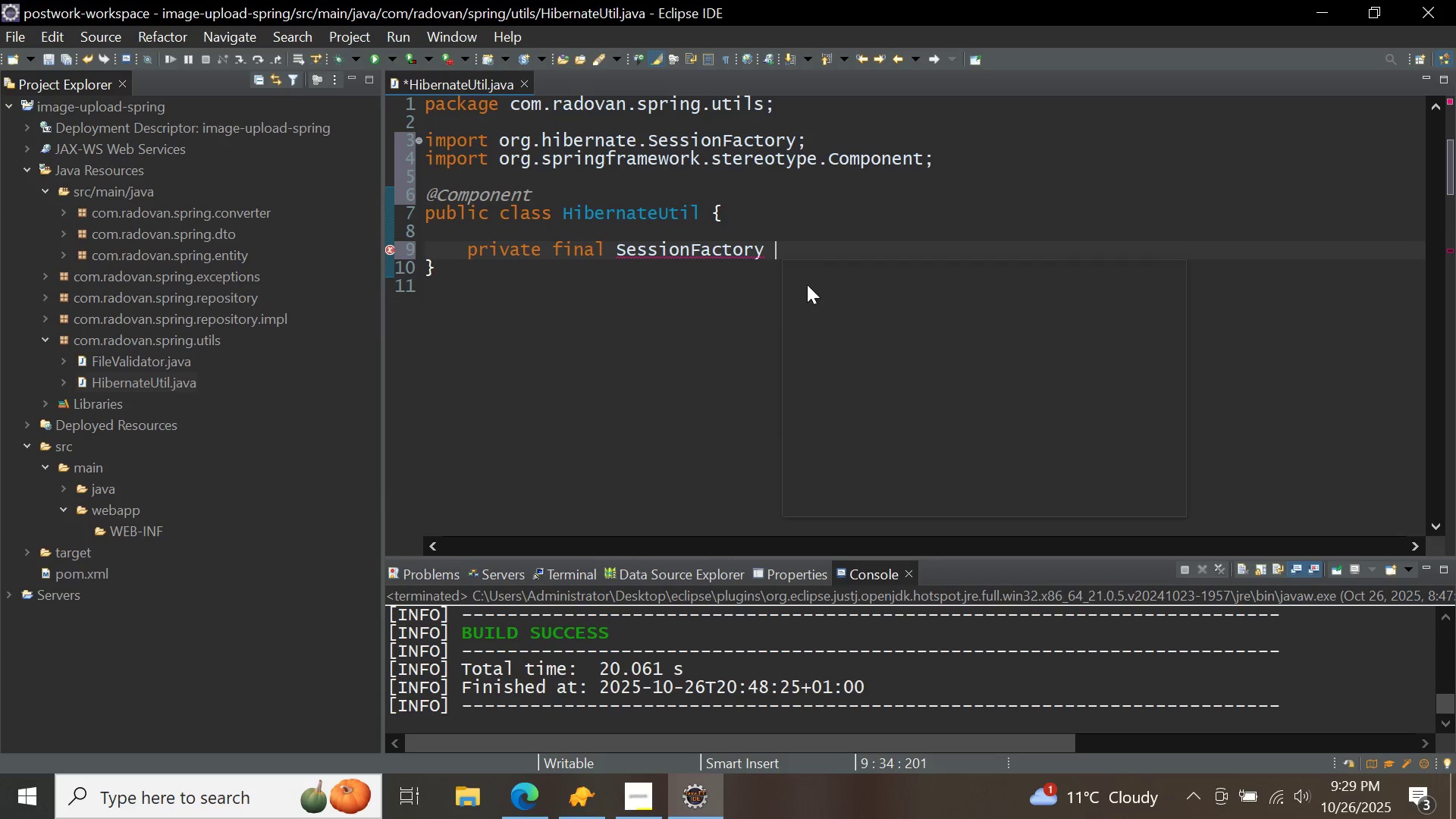 
key(Control+Space)
 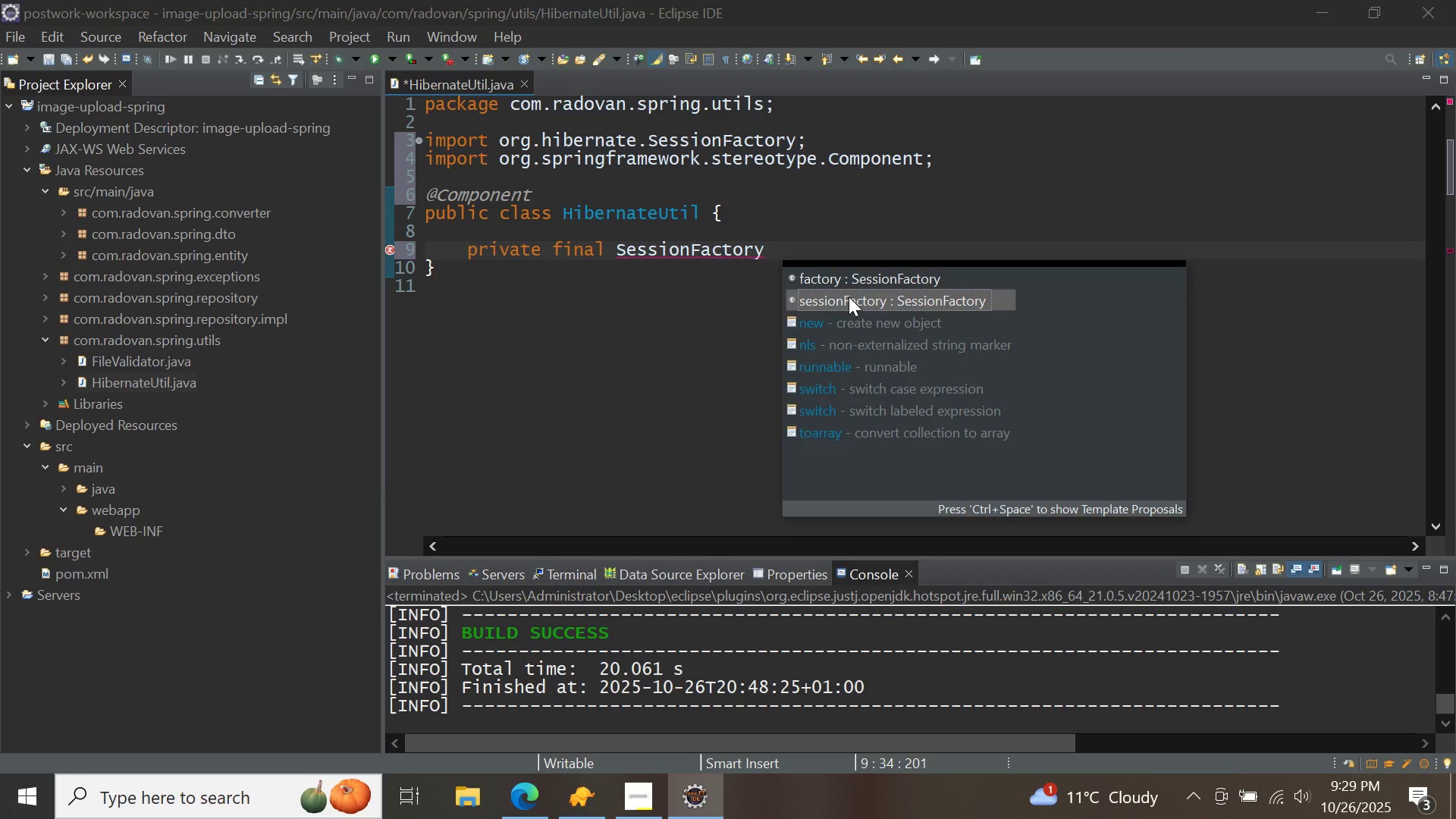 
double_click([849, 297])
 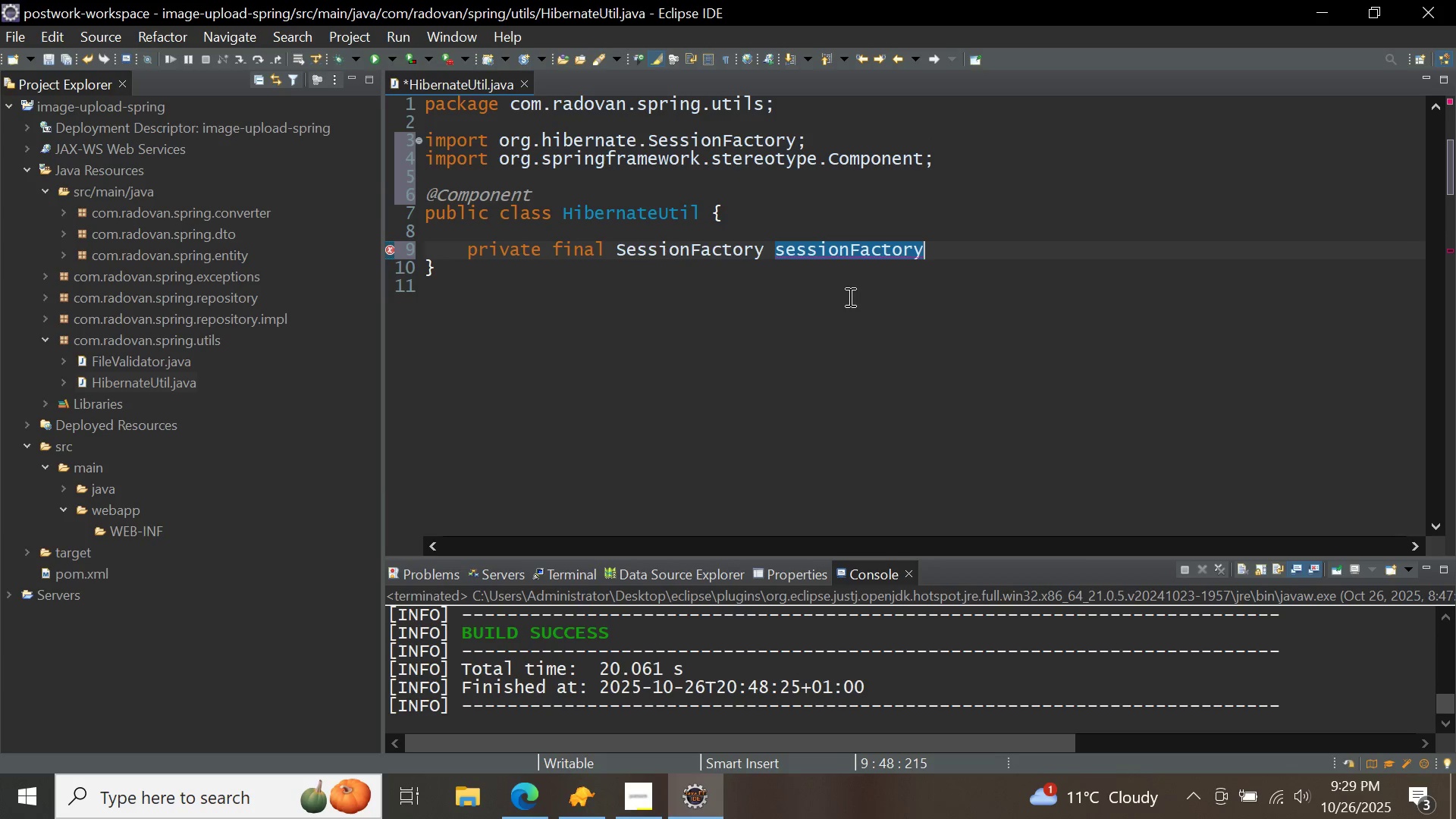 
key(Semicolon)
 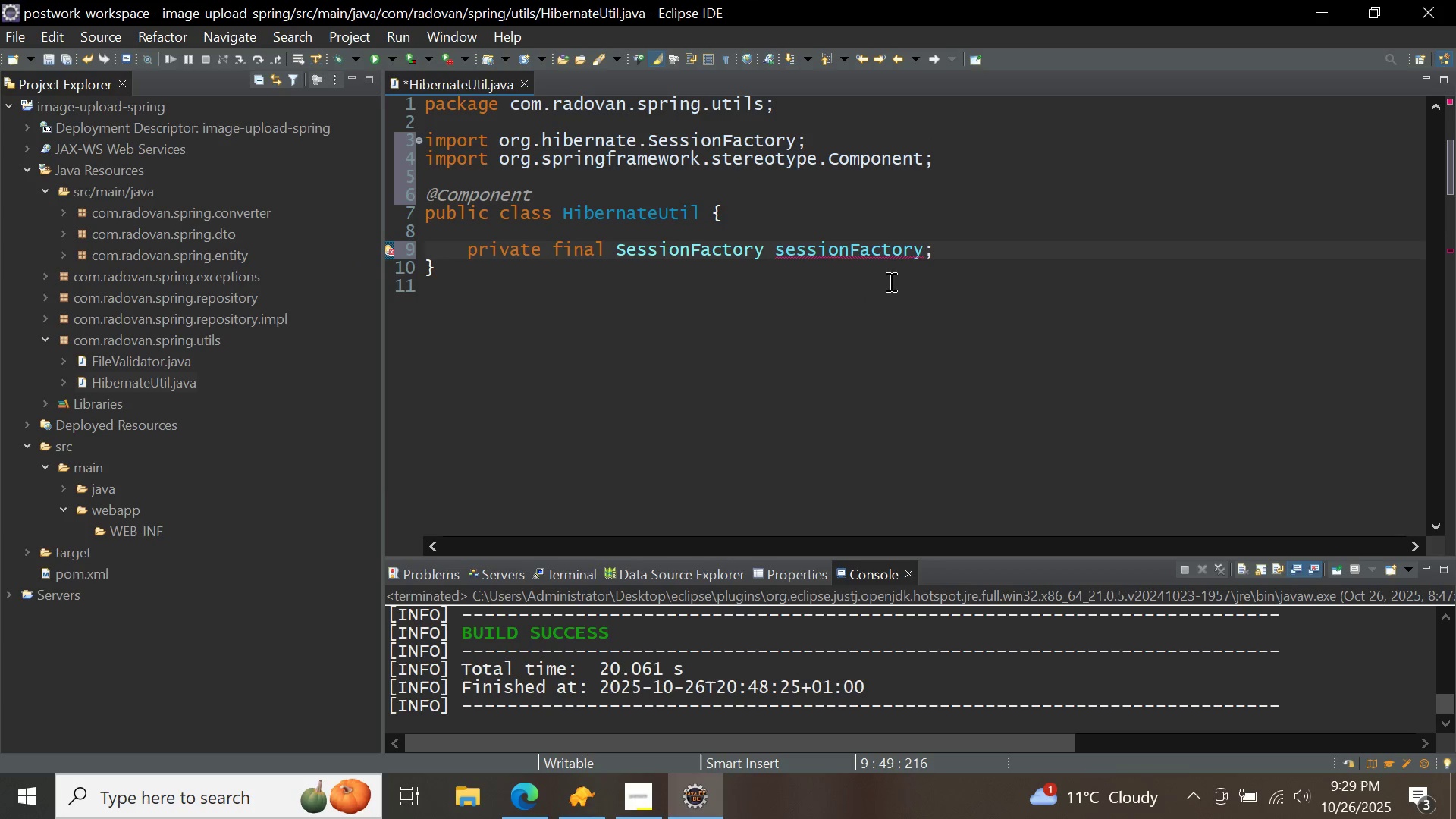 
mouse_move([859, 272])
 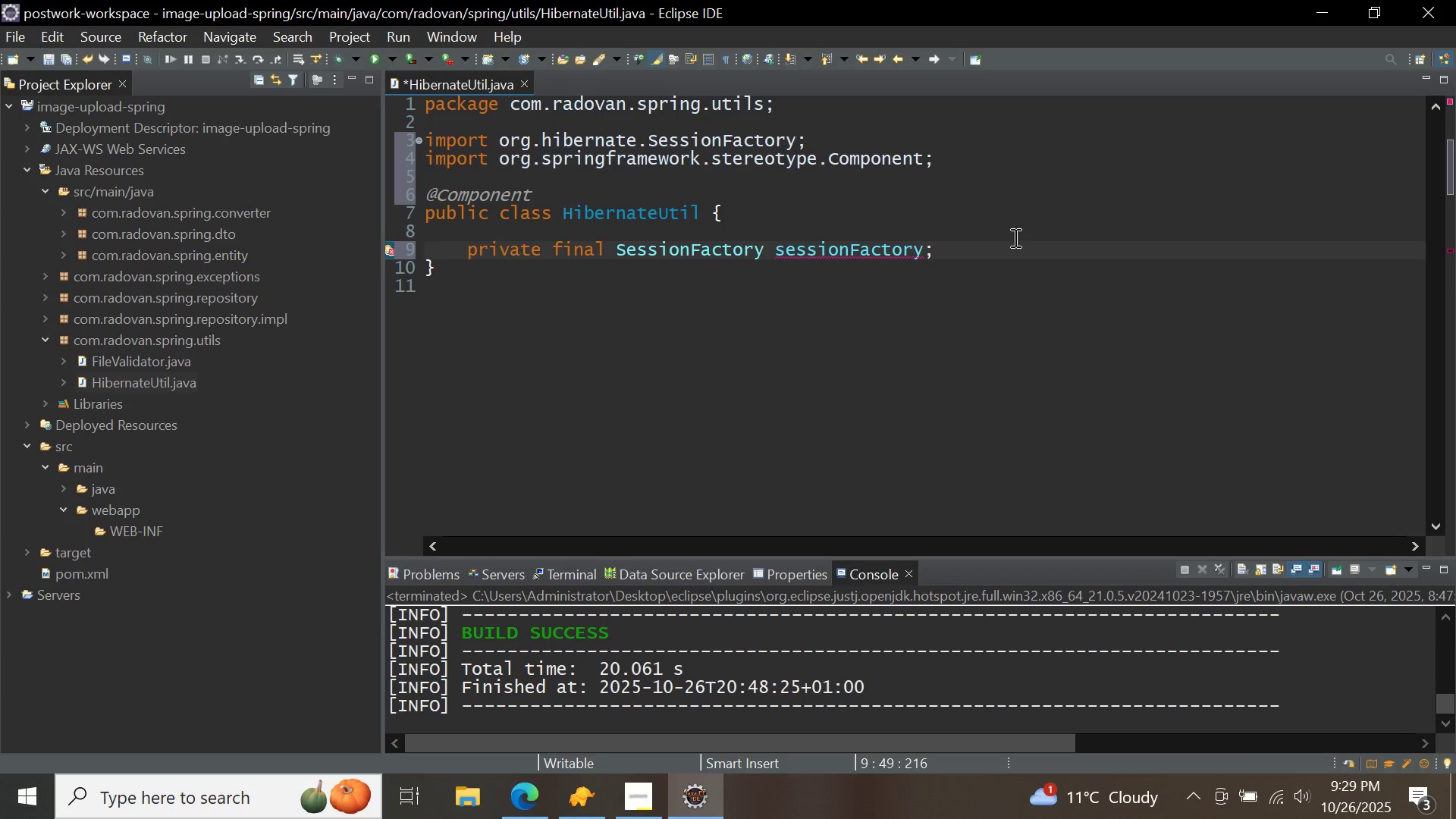 
key(Enter)
 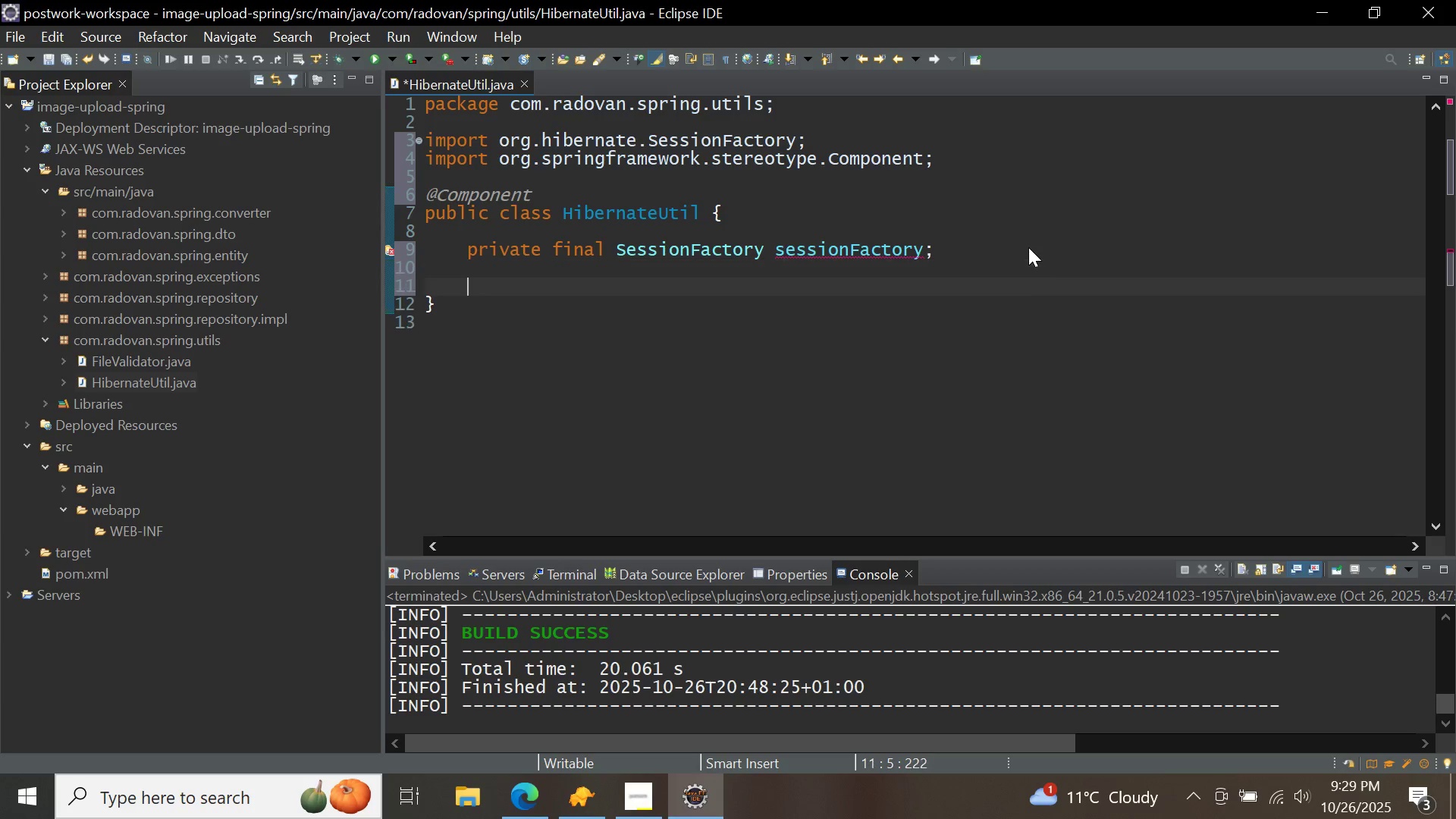 
key(Enter)
 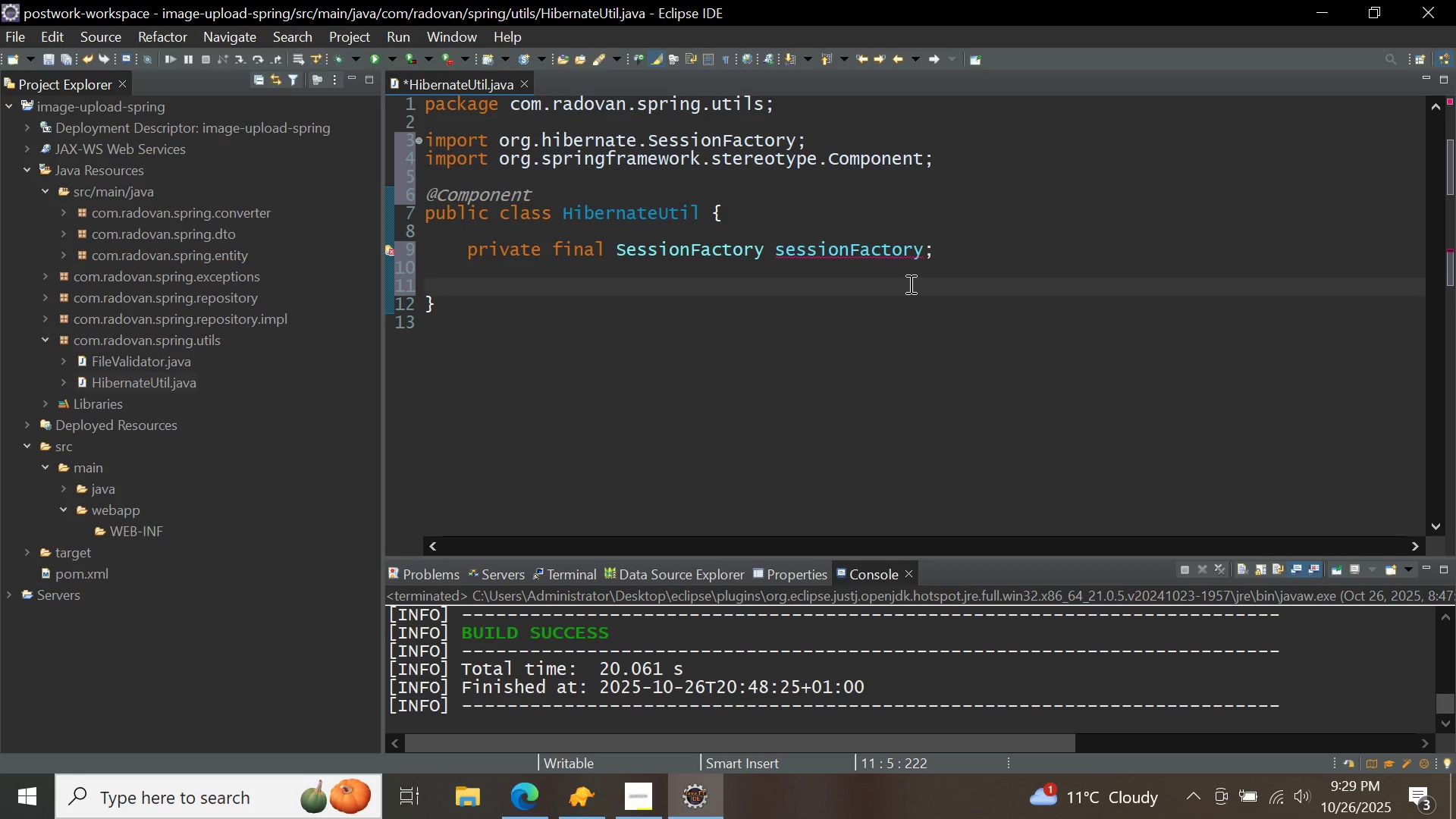 
right_click([909, 284])
 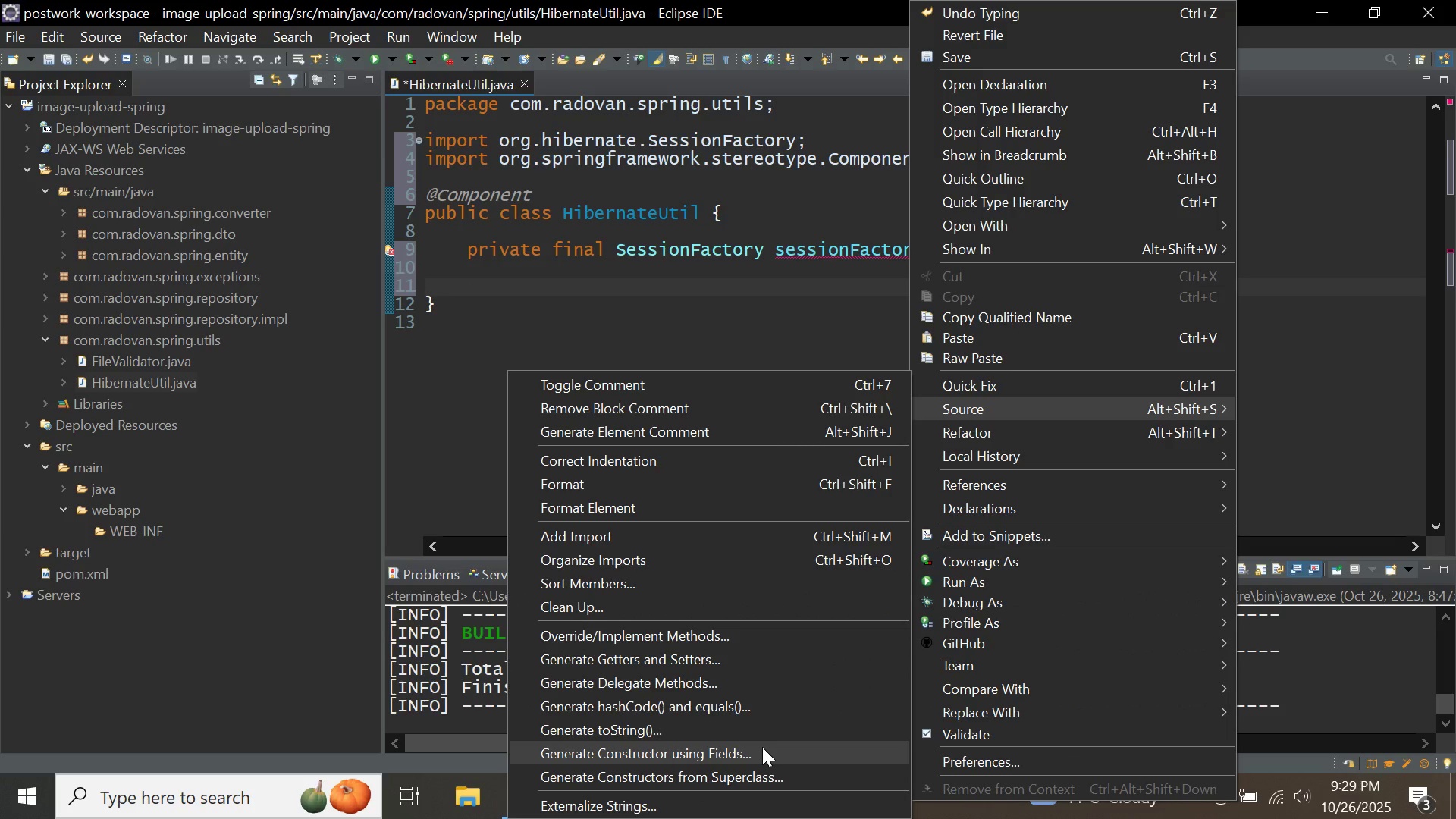 
left_click([761, 749])
 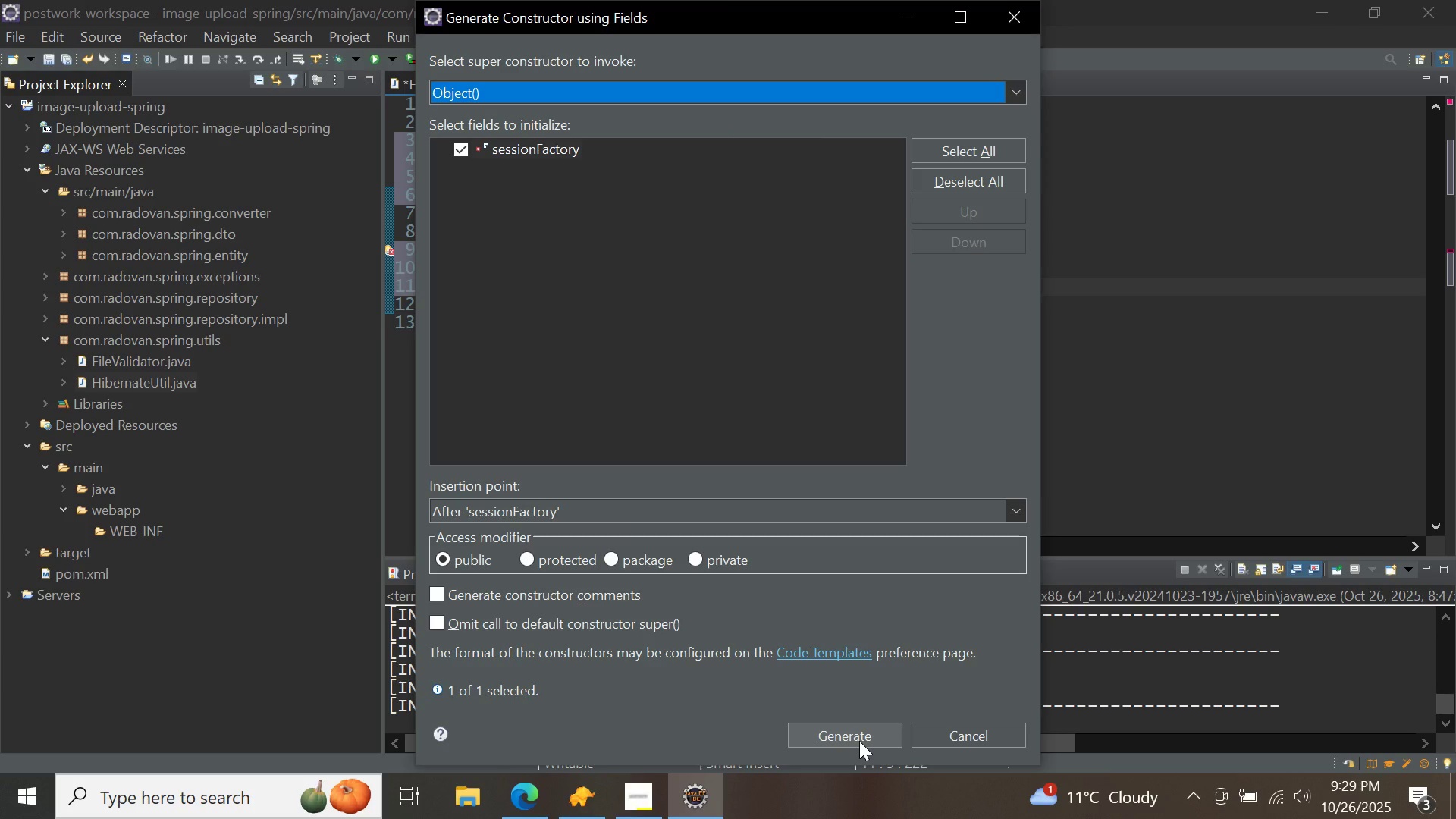 
wait(5.61)
 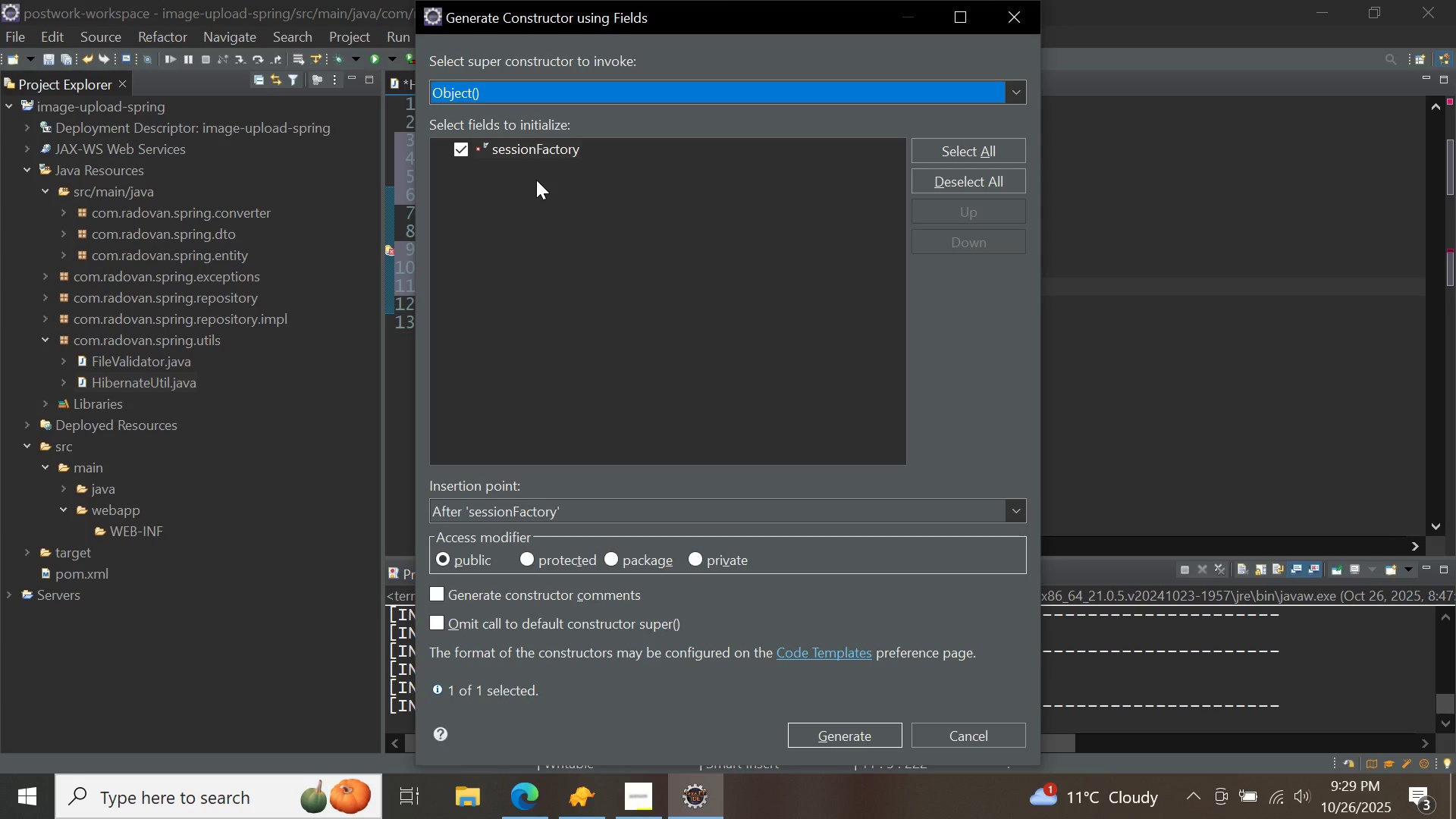 
left_click([460, 150])
 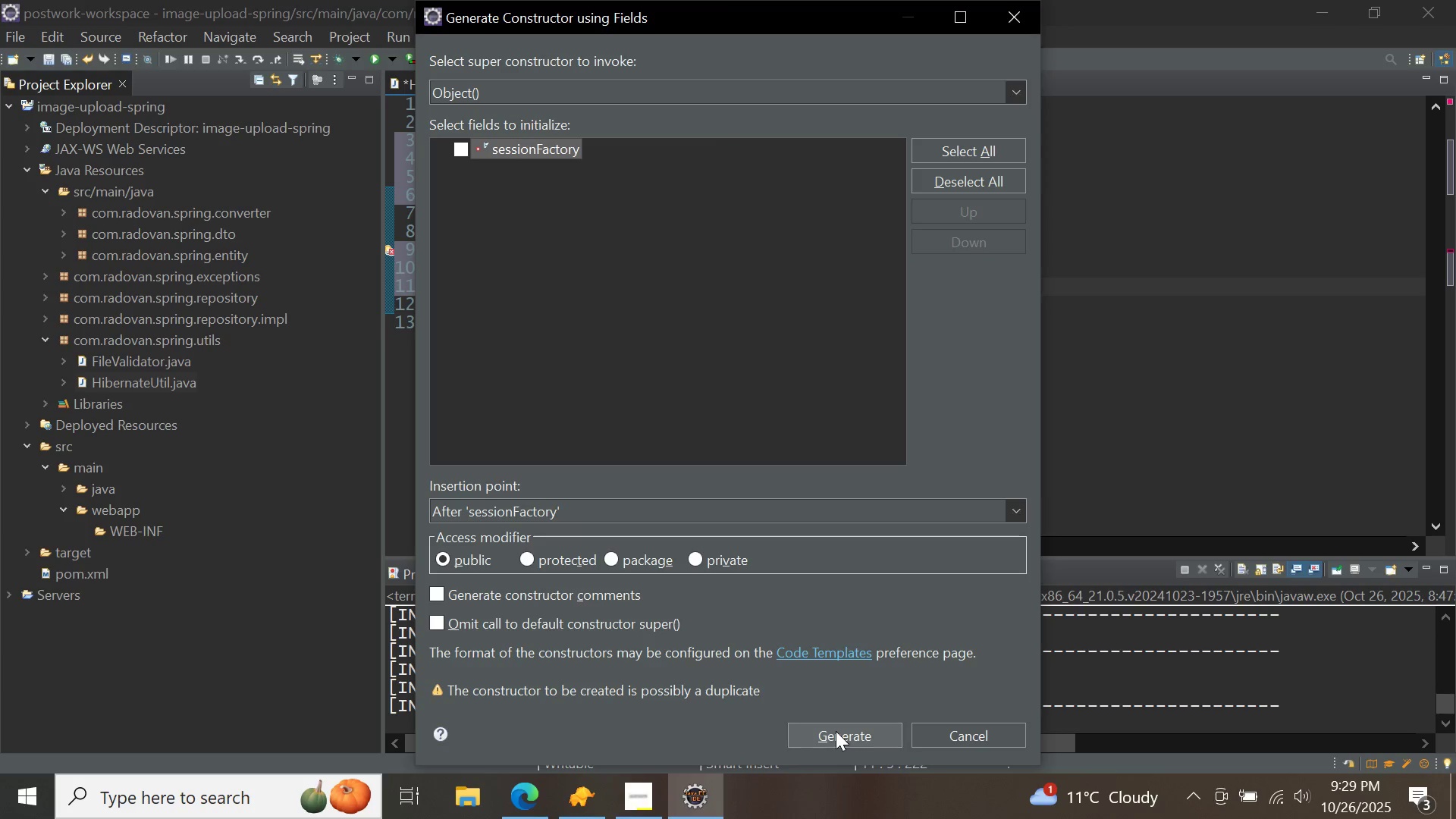 
left_click([836, 731])
 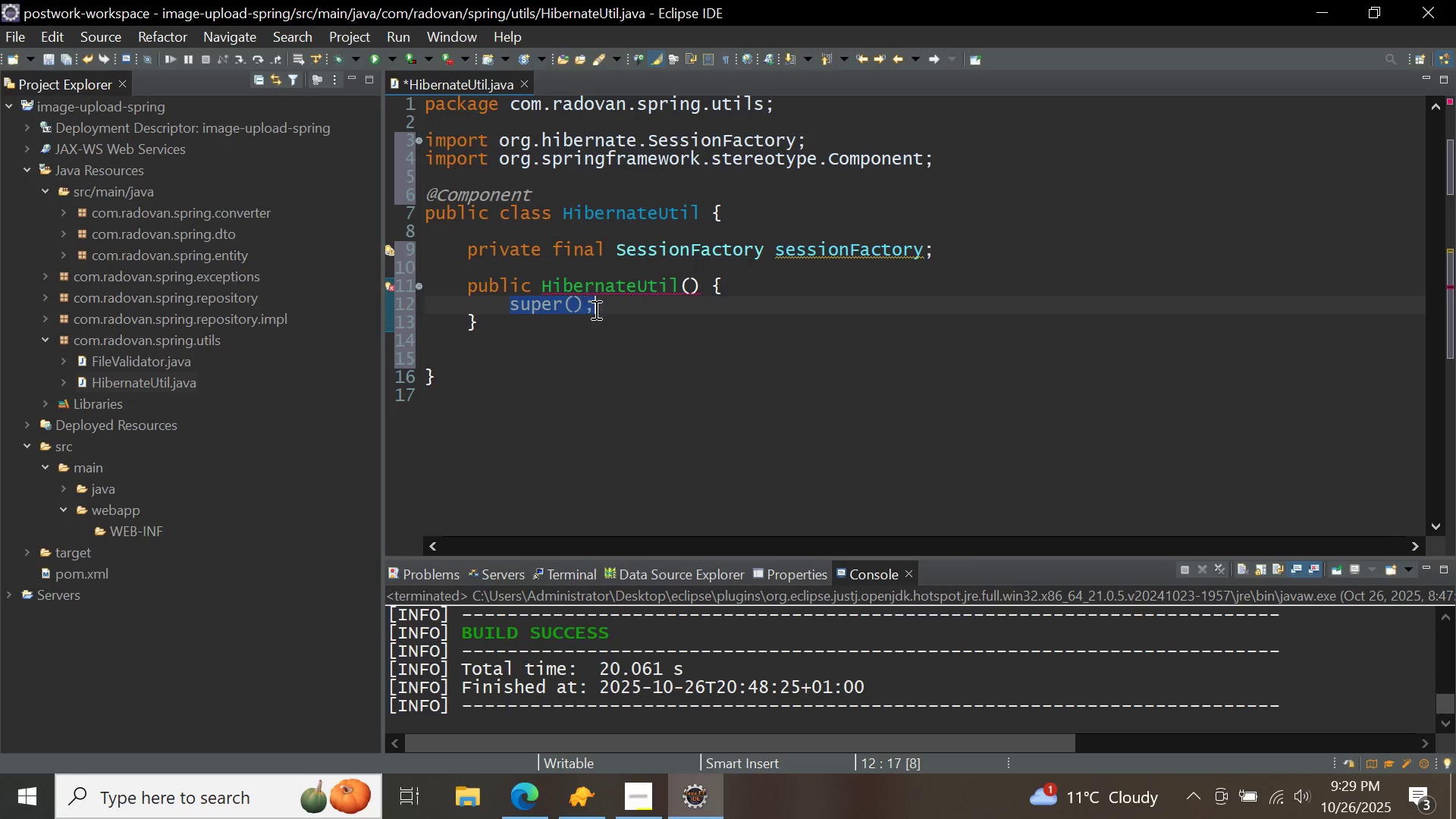 
key(Backspace)
type(this.)
 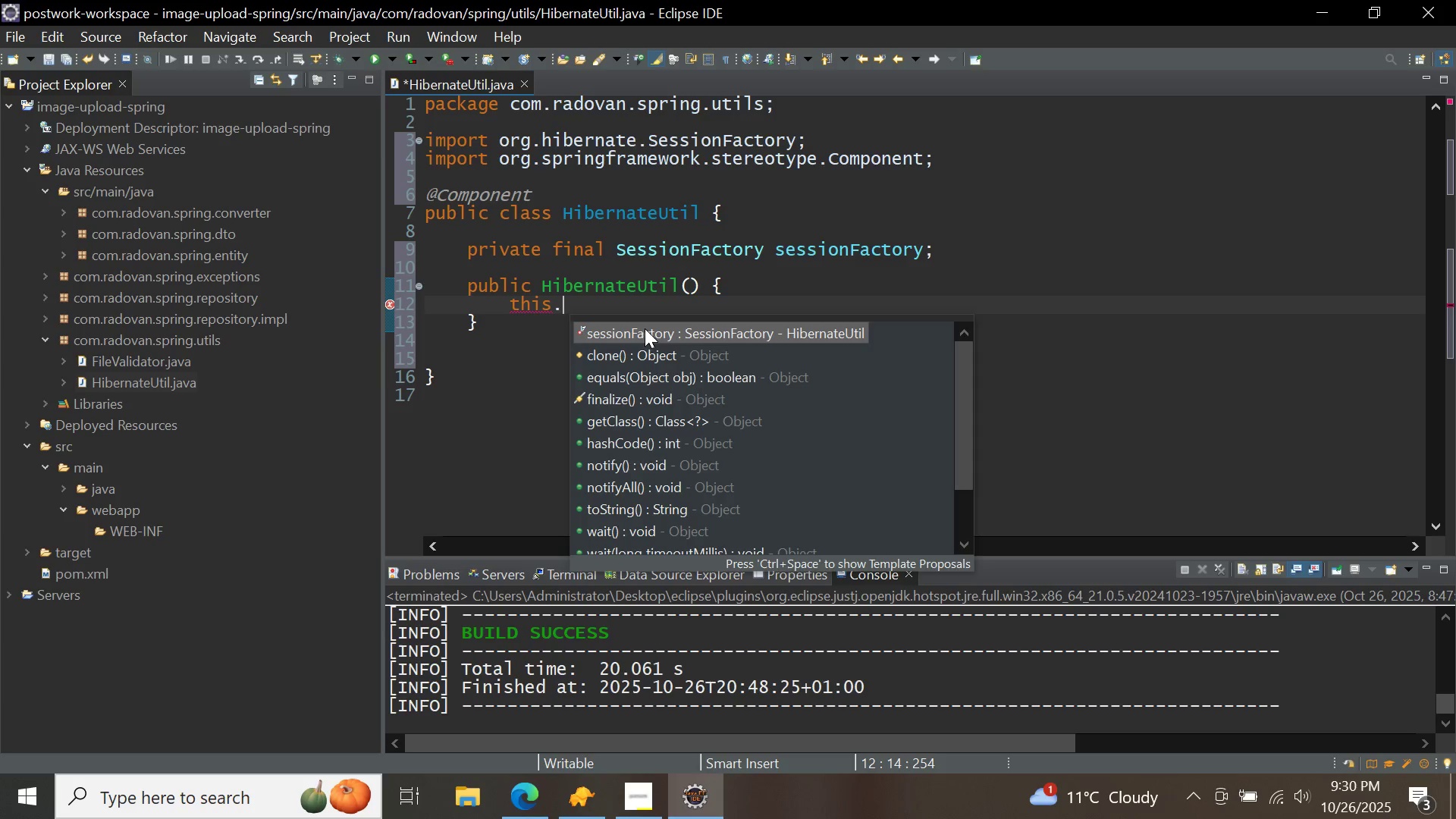 
double_click([645, 328])
 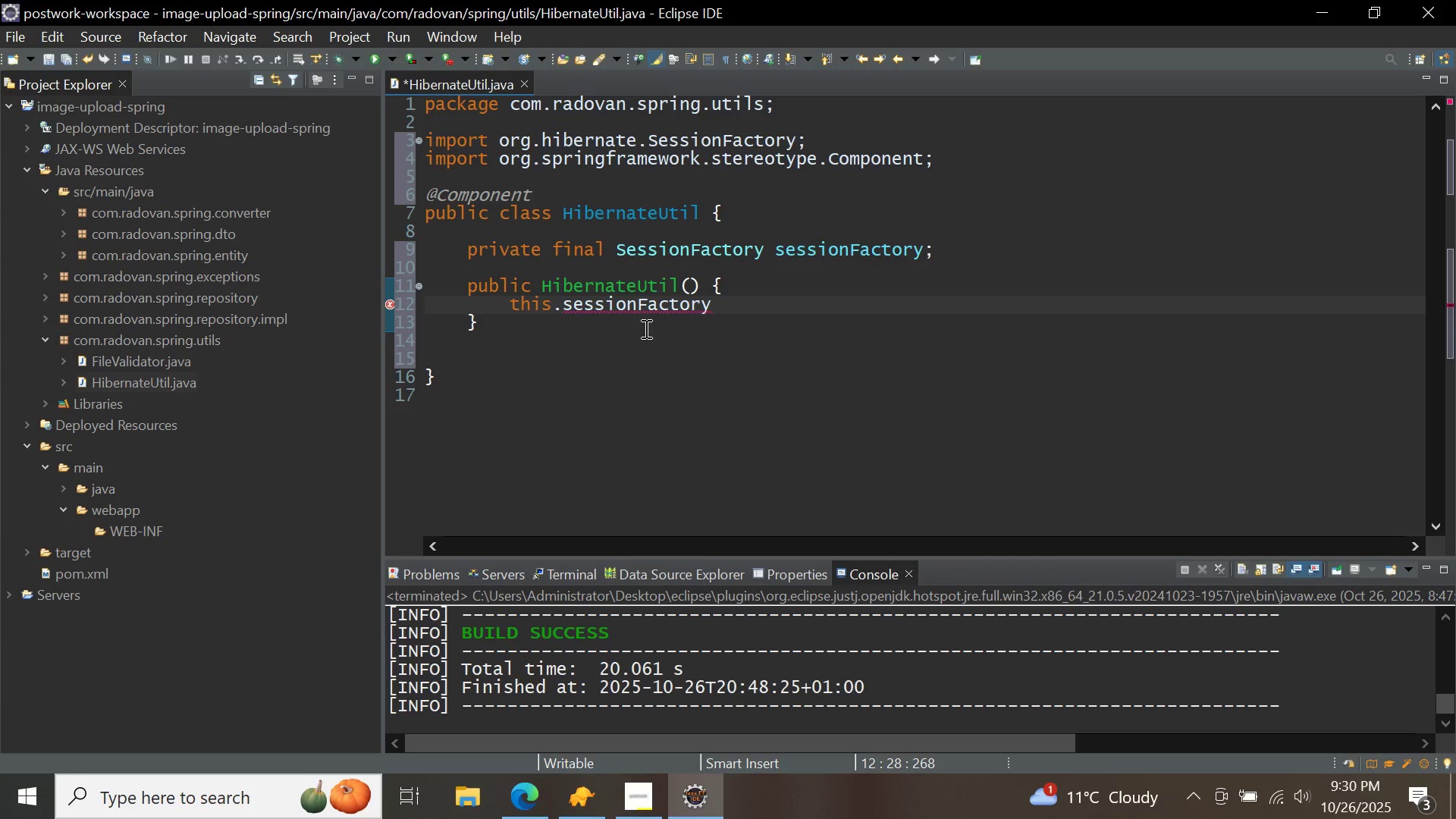 
type( = createSessionFactory()
 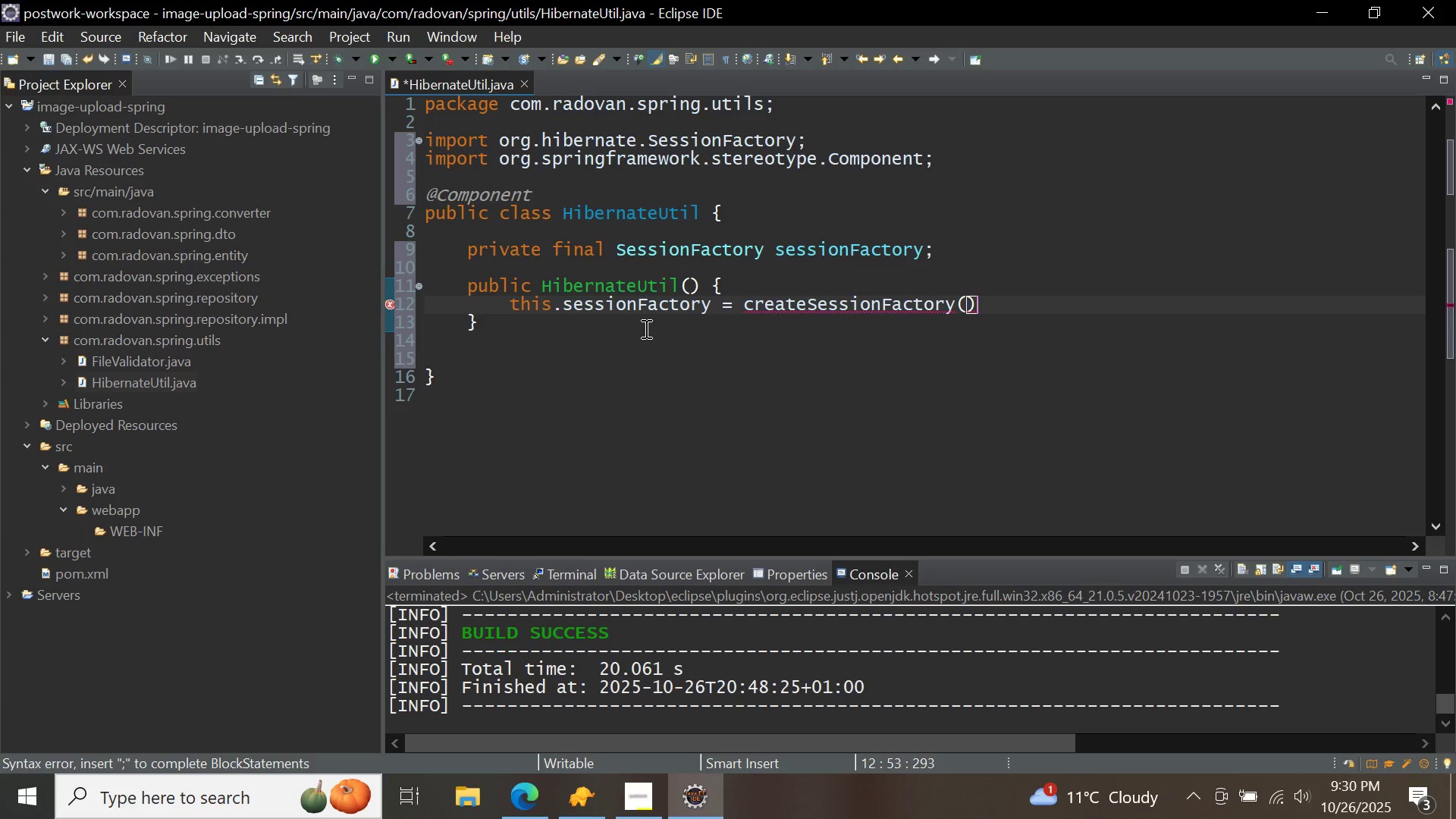 
 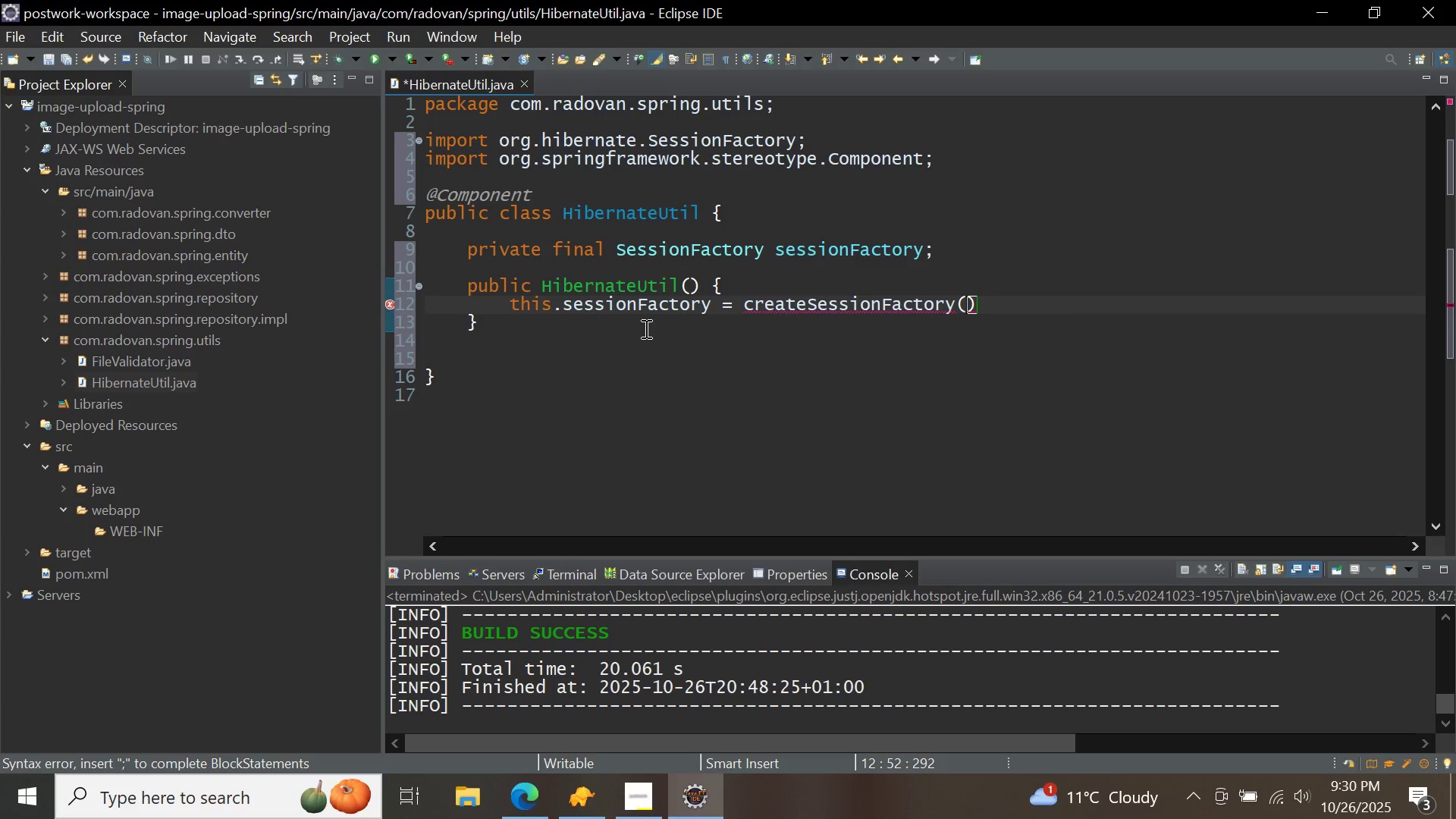 
key(ArrowRight)
 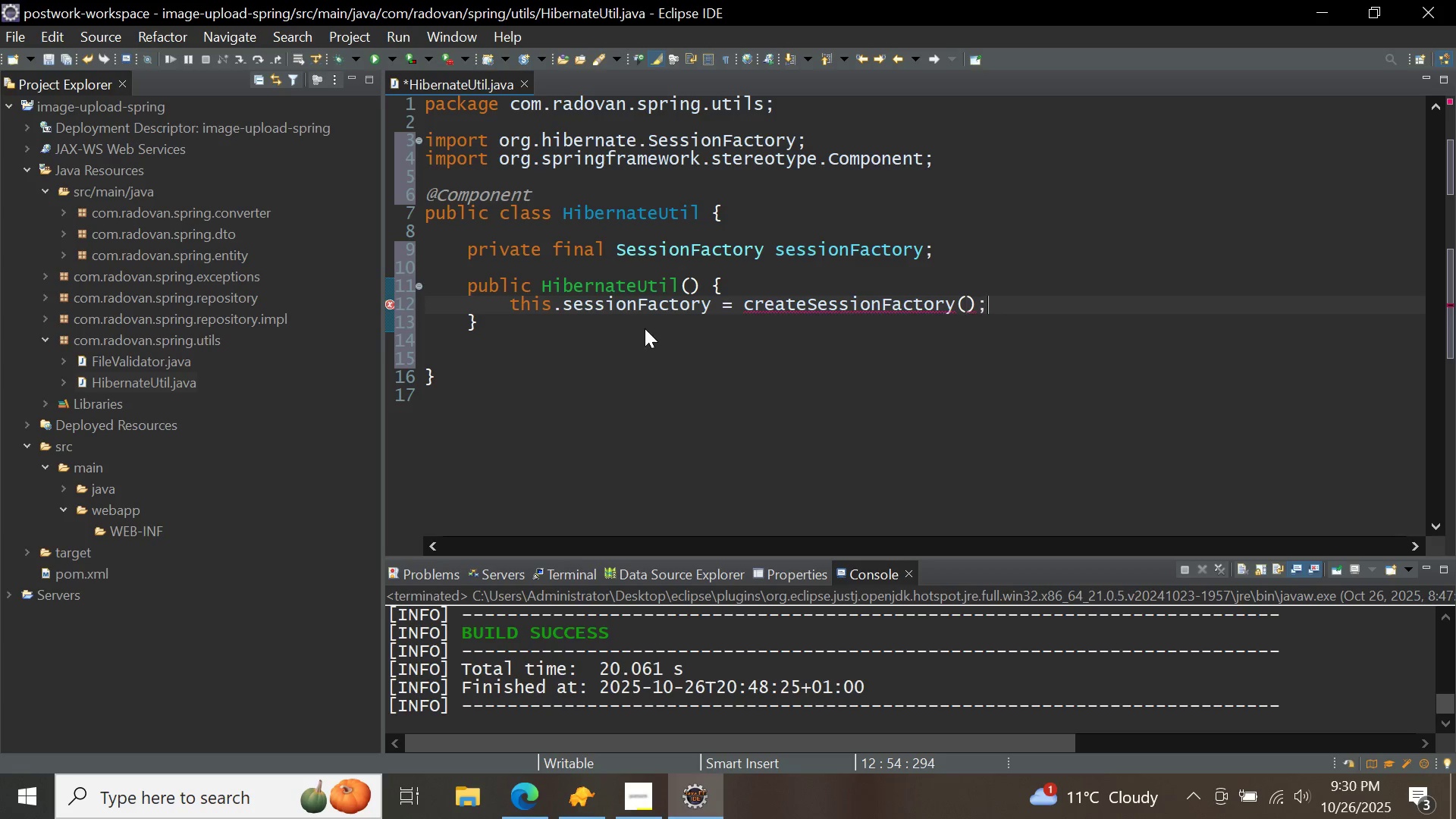 
key(Semicolon)
 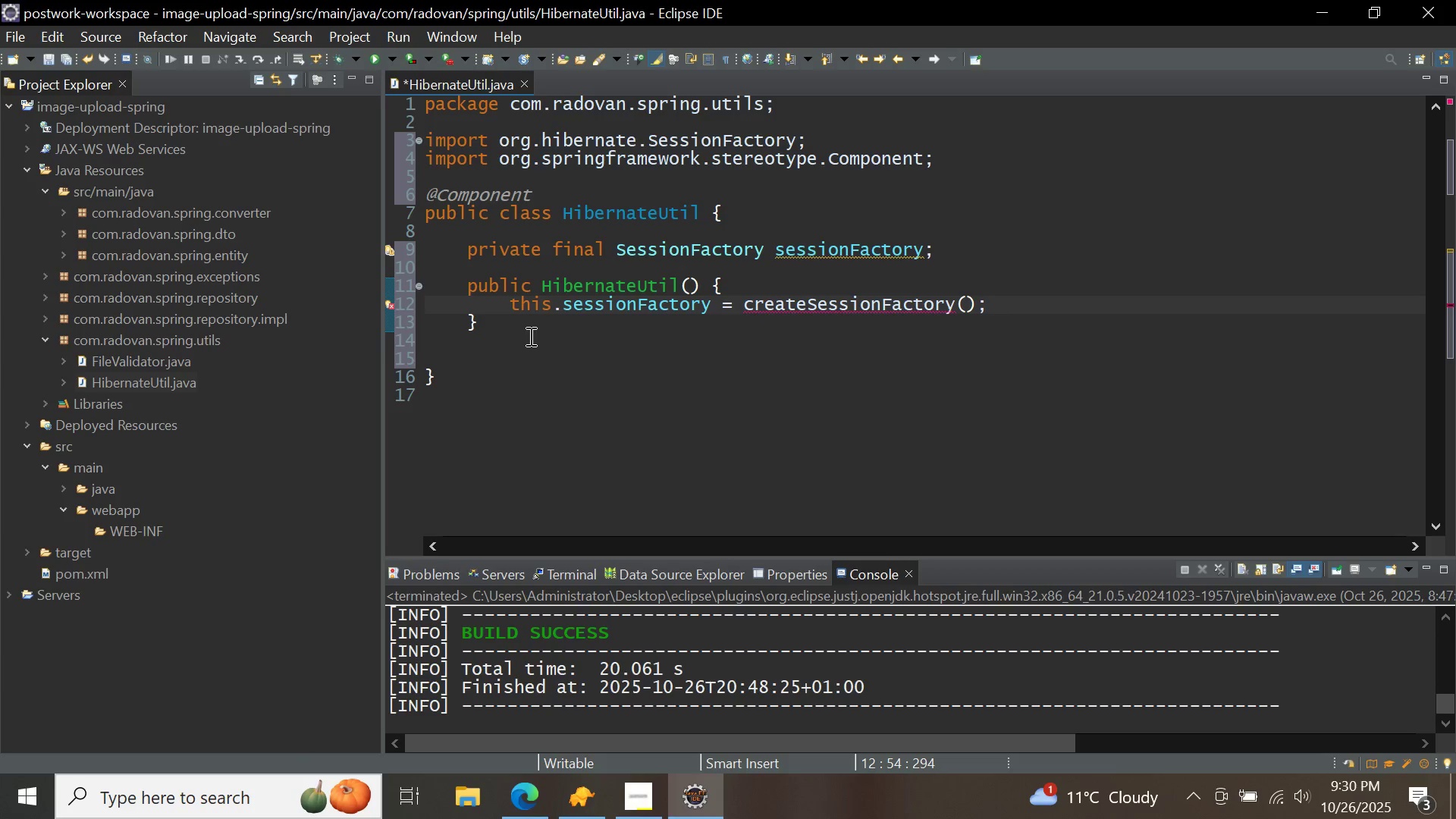 
left_click([512, 327])
 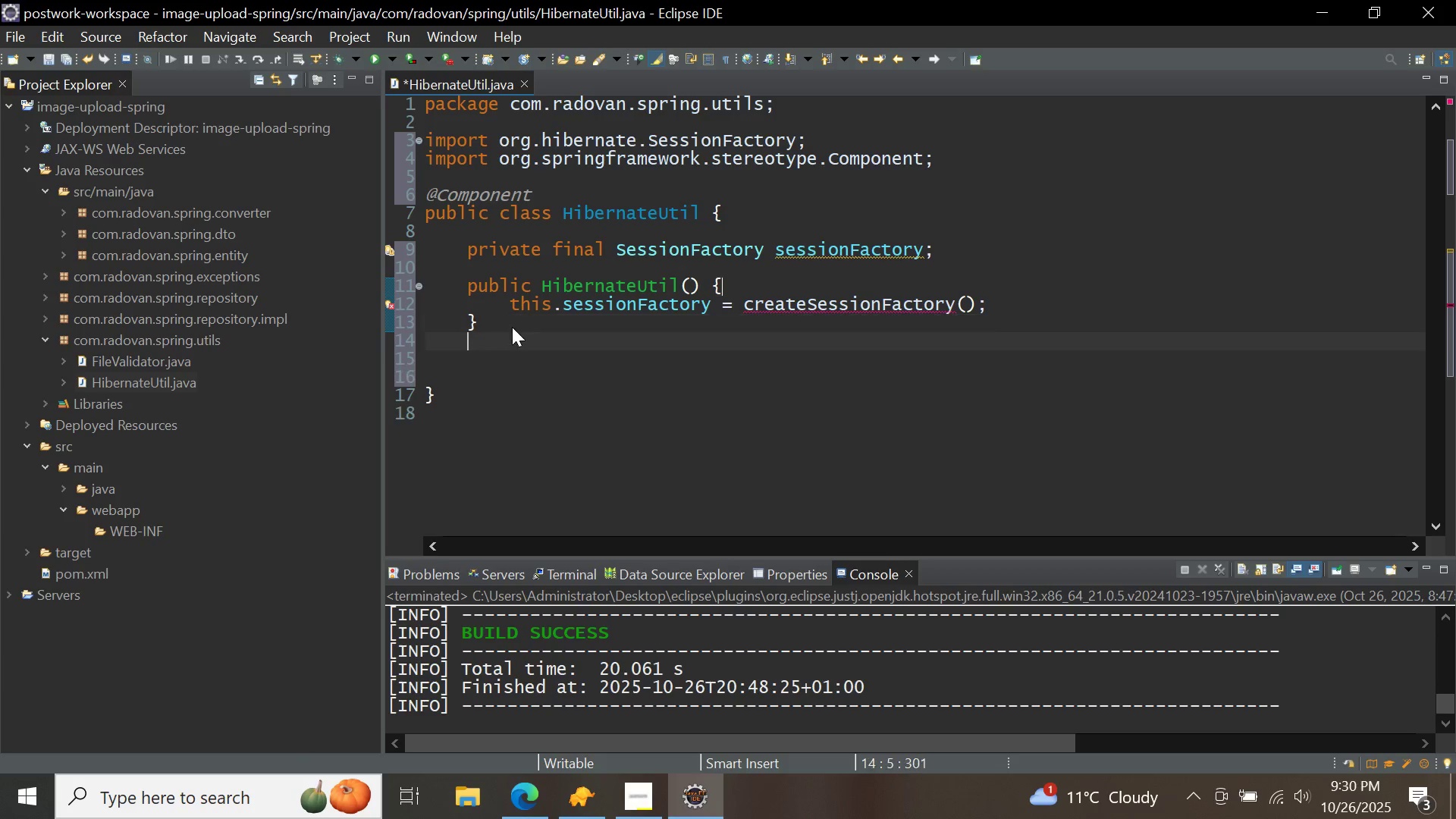 
key(Enter)
 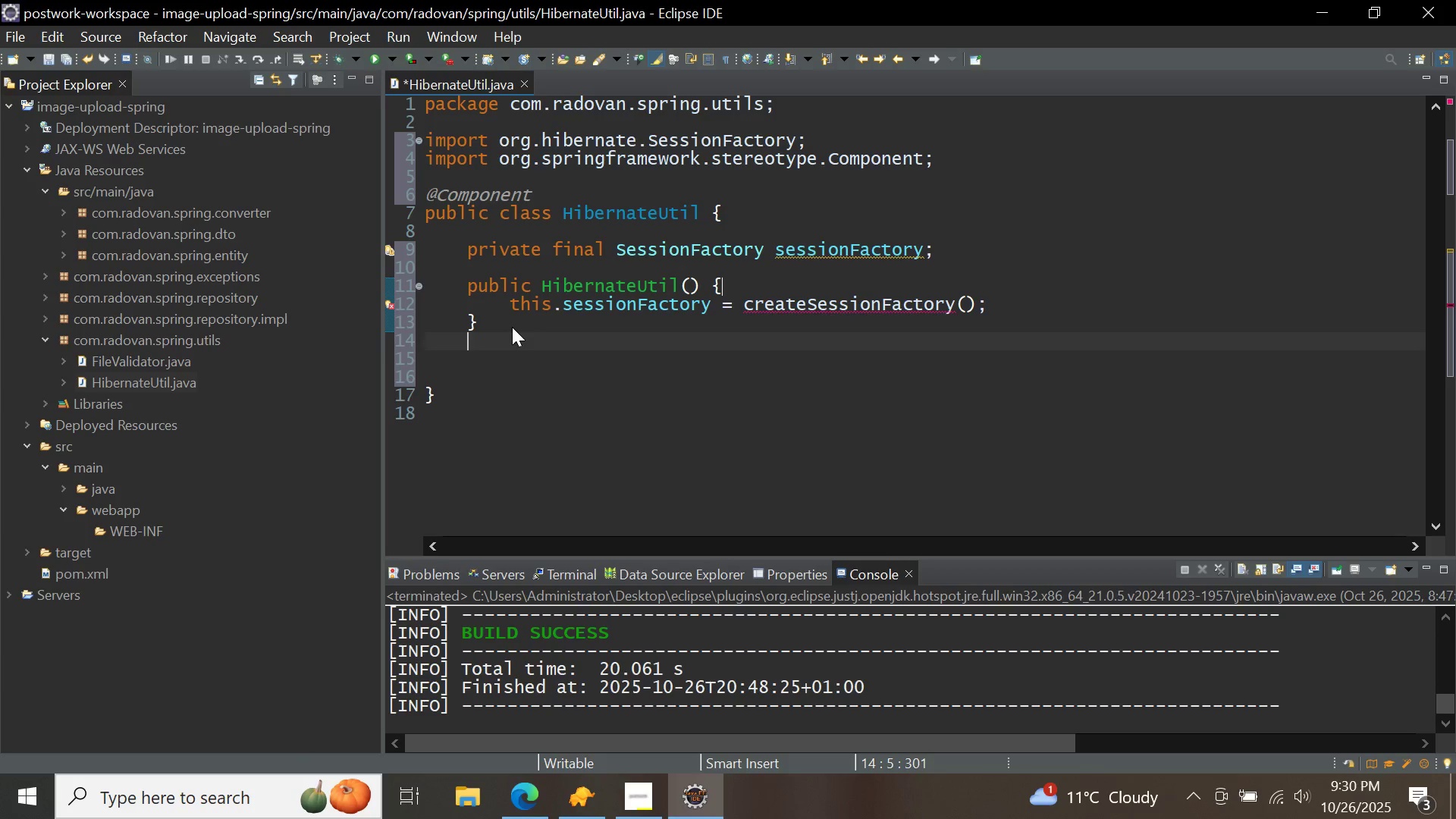 
key(Enter)
 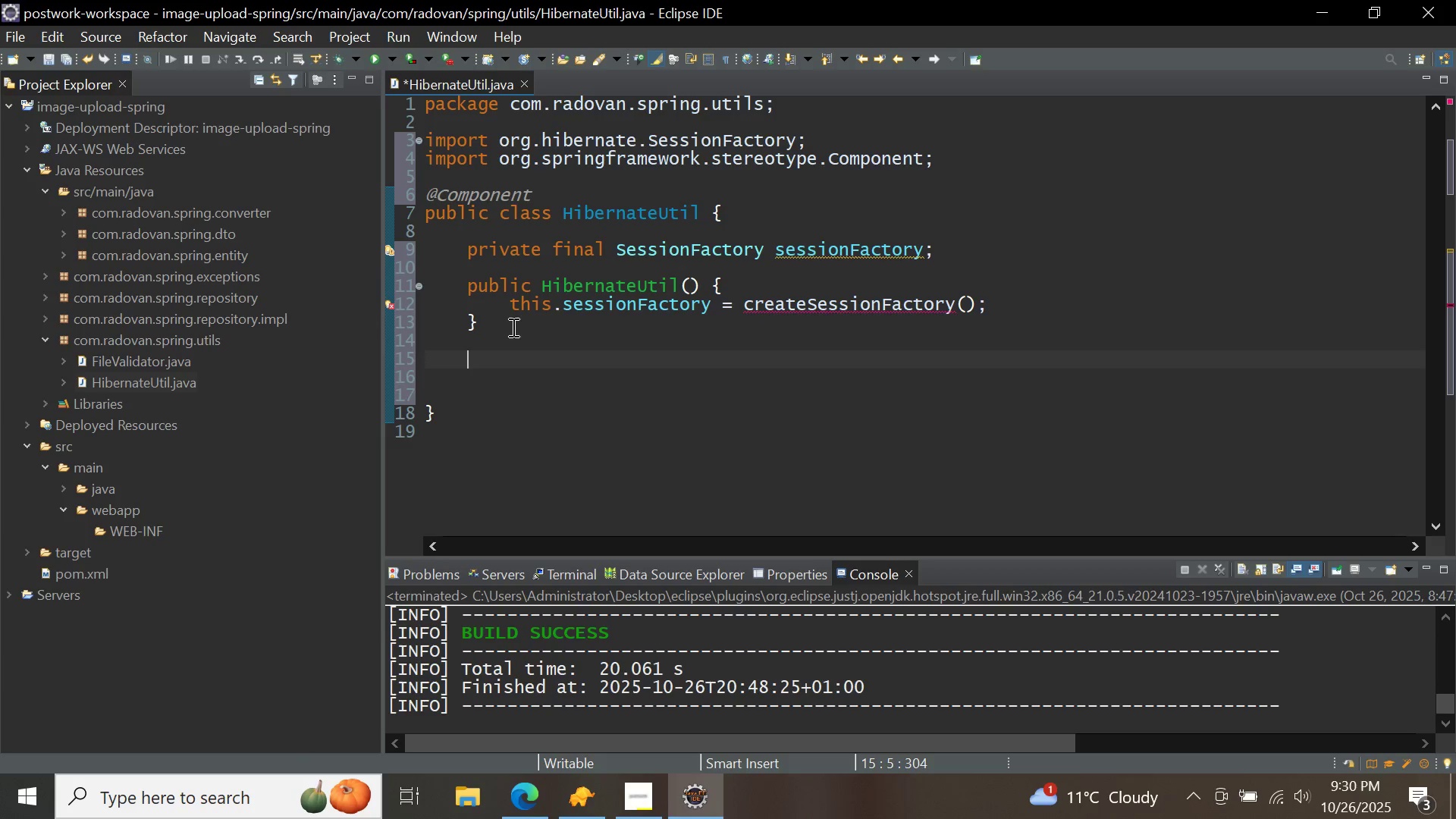 
type(private sessi)
 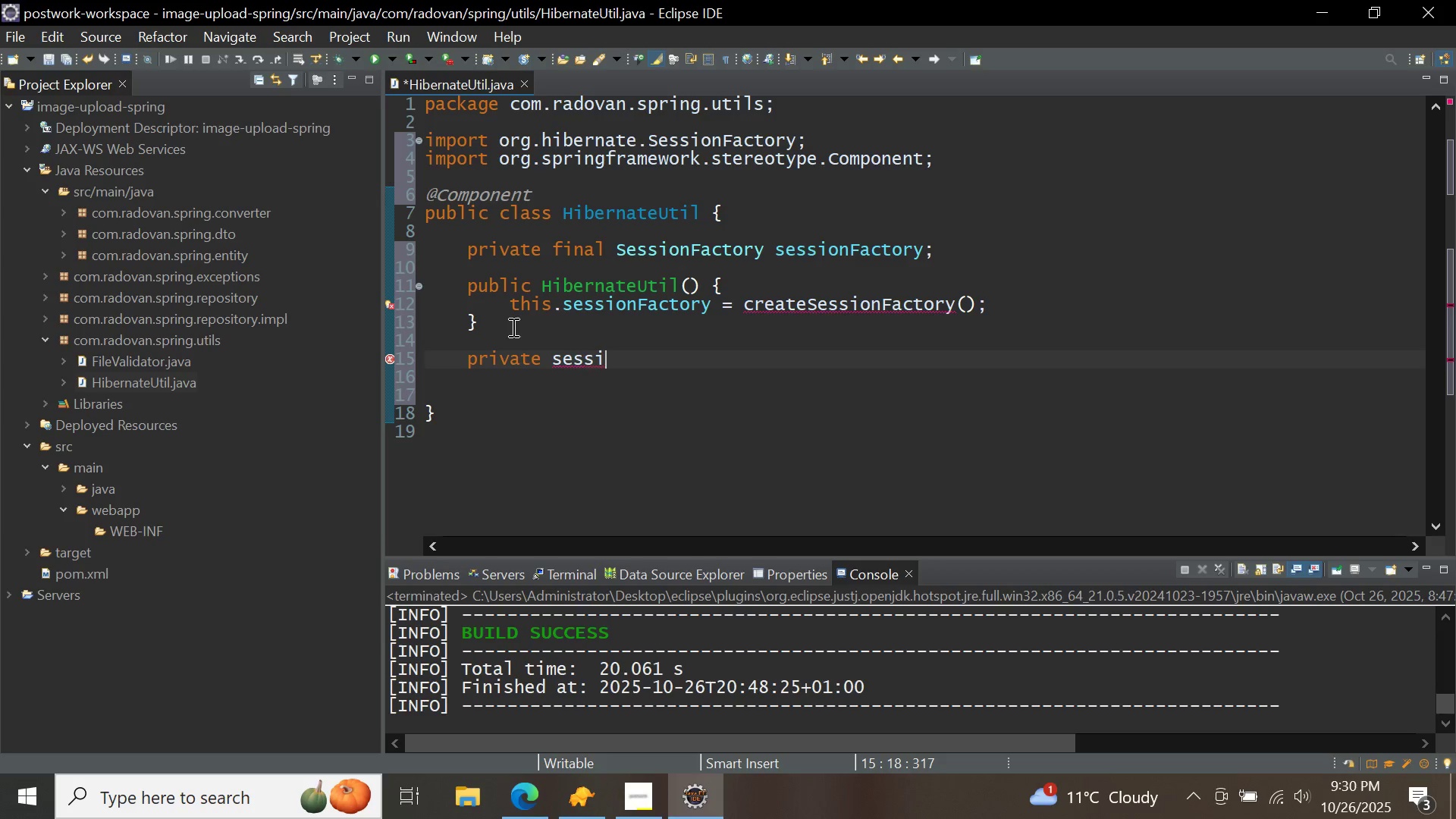 
key(Control+ControlLeft)
 